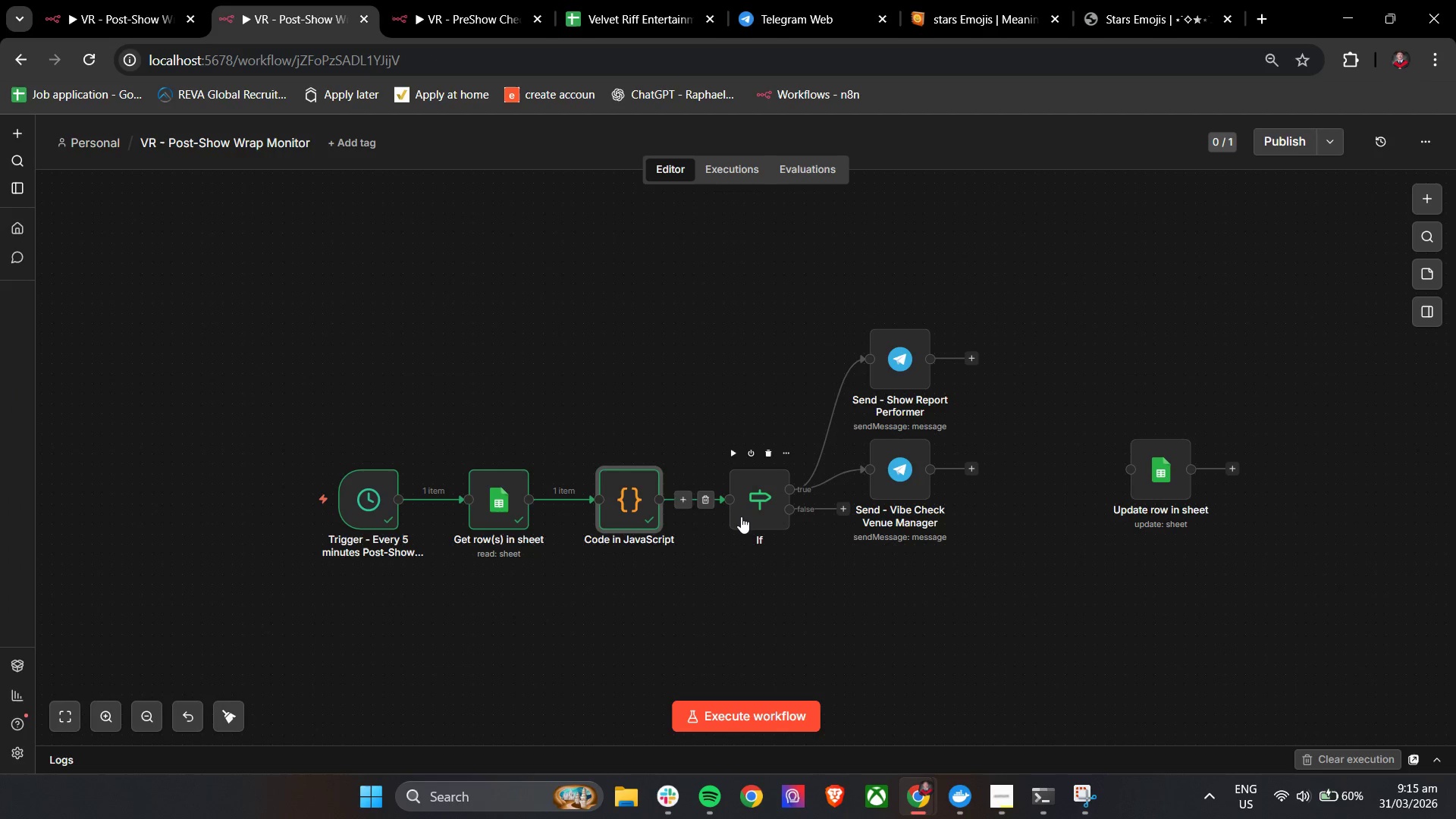 
double_click([742, 516])
 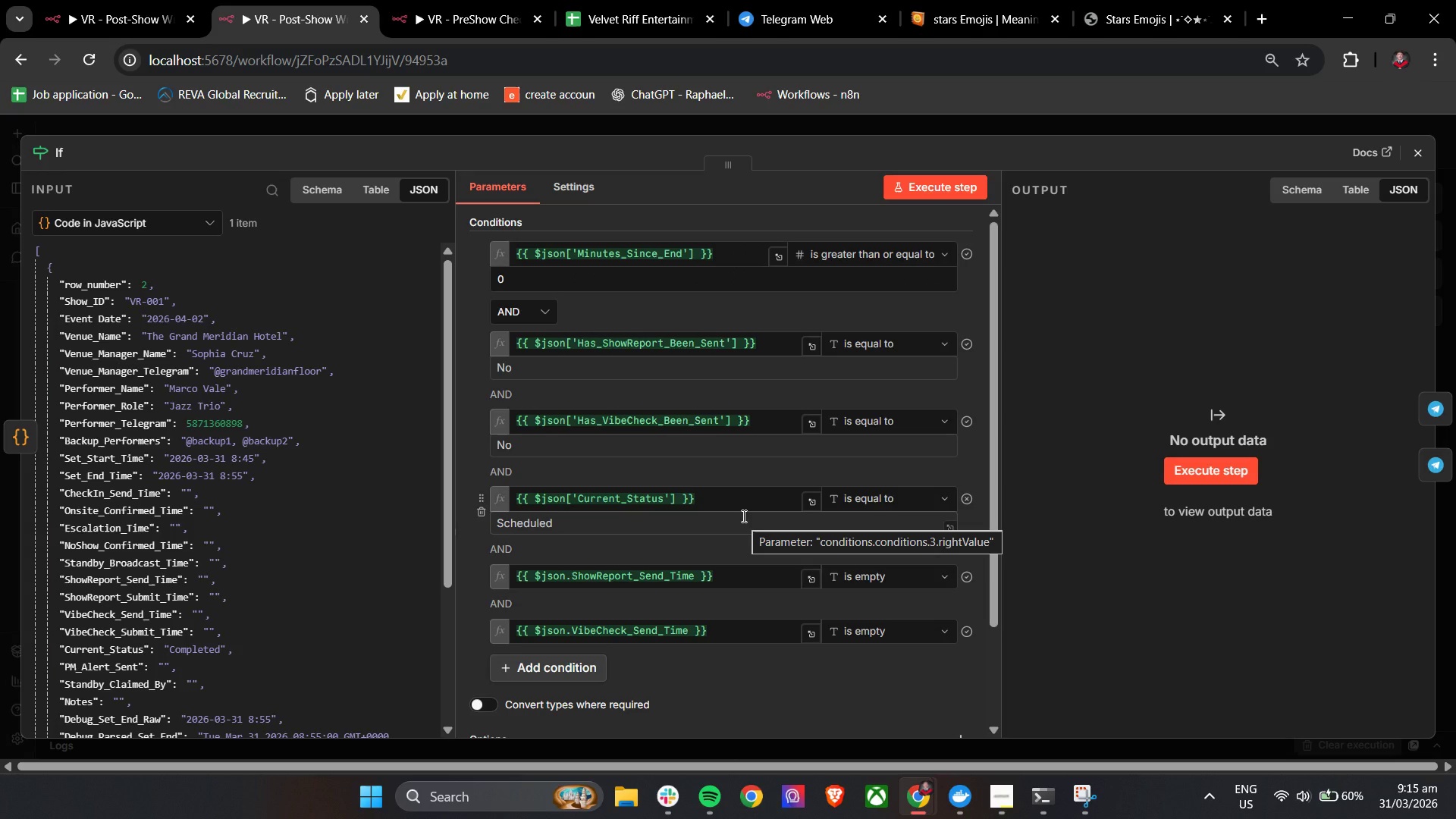 
wait(10.26)
 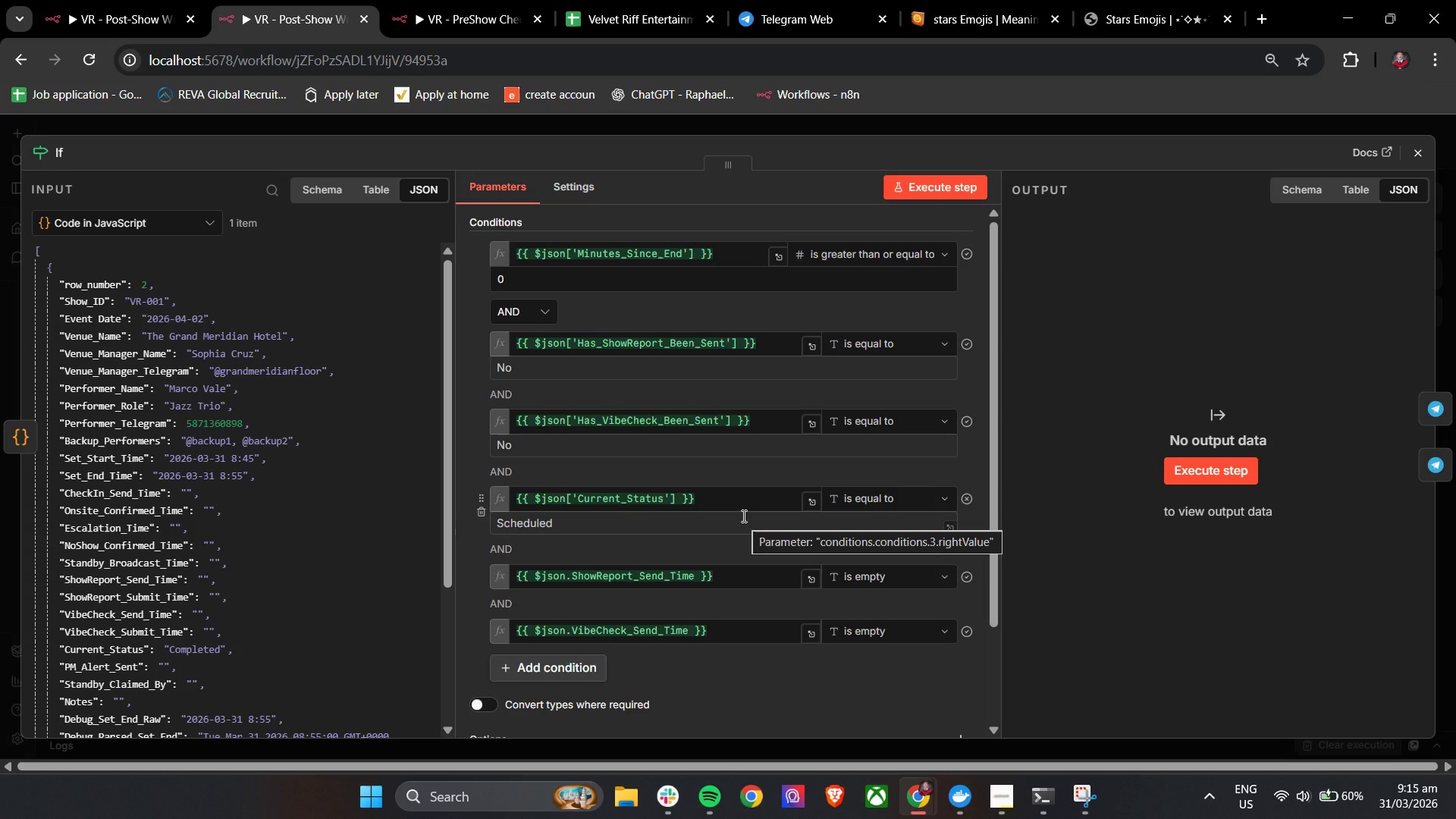 
left_click([466, 534])
 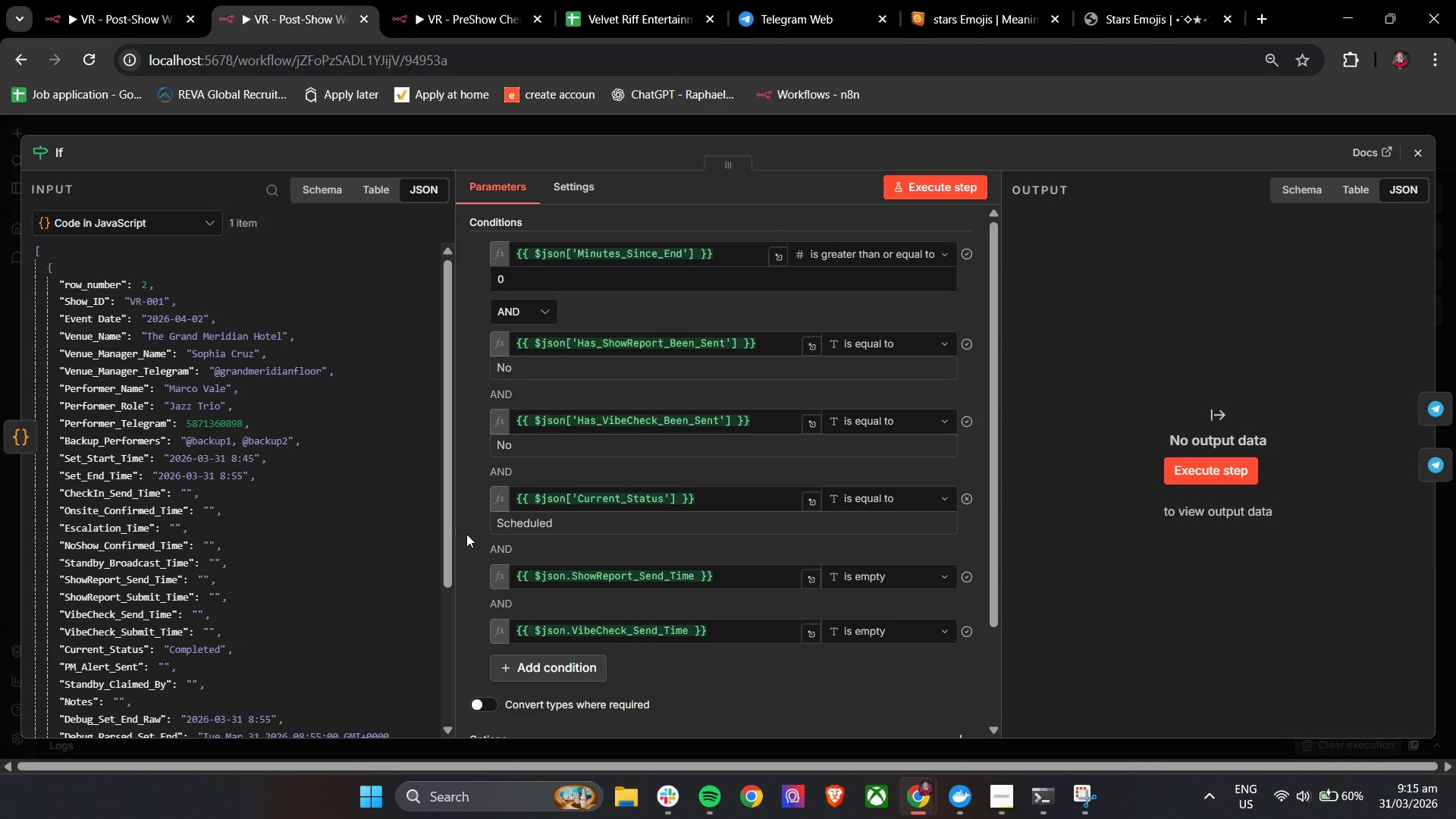 
wait(13.03)
 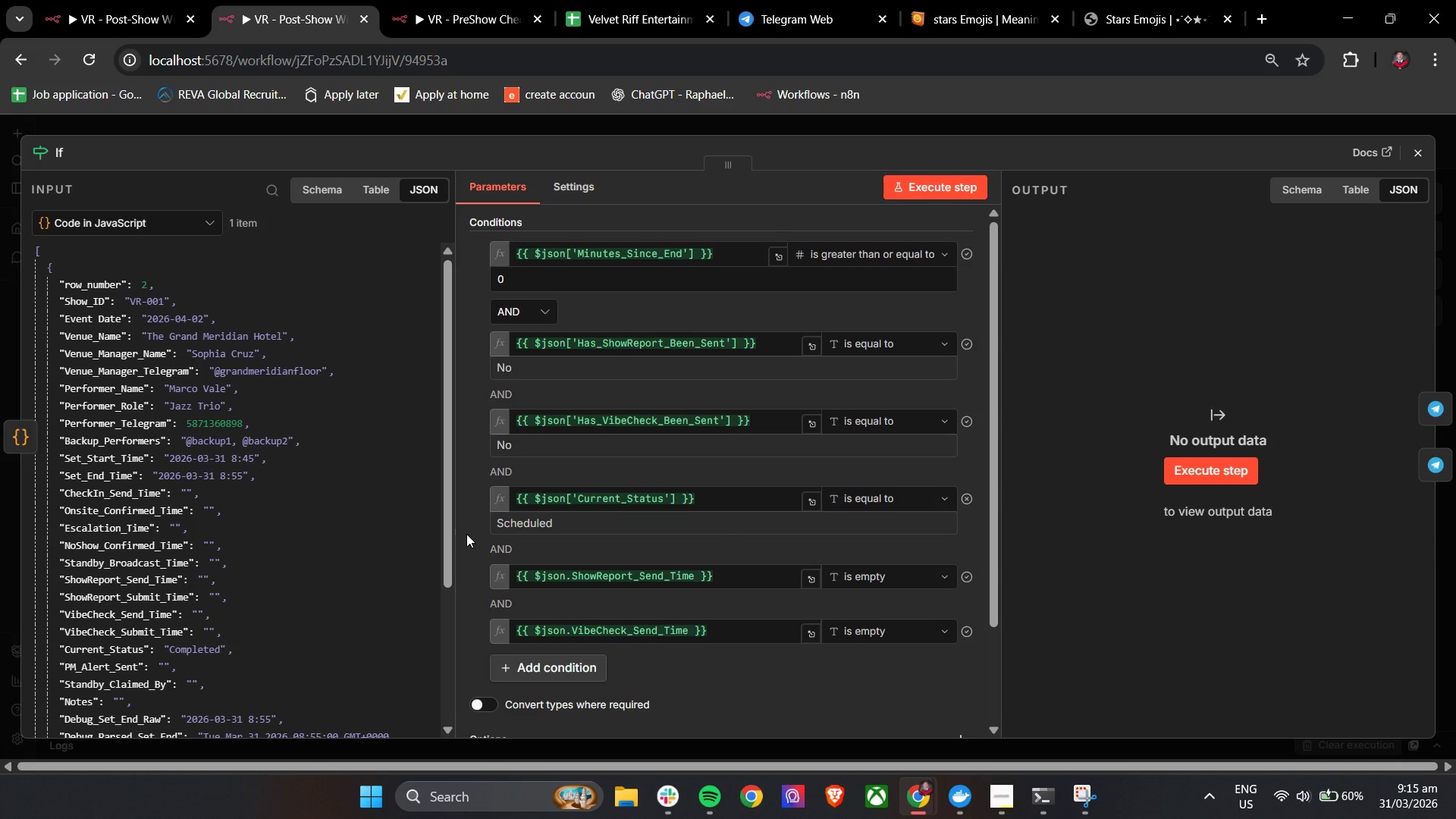 
left_click([1425, 160])
 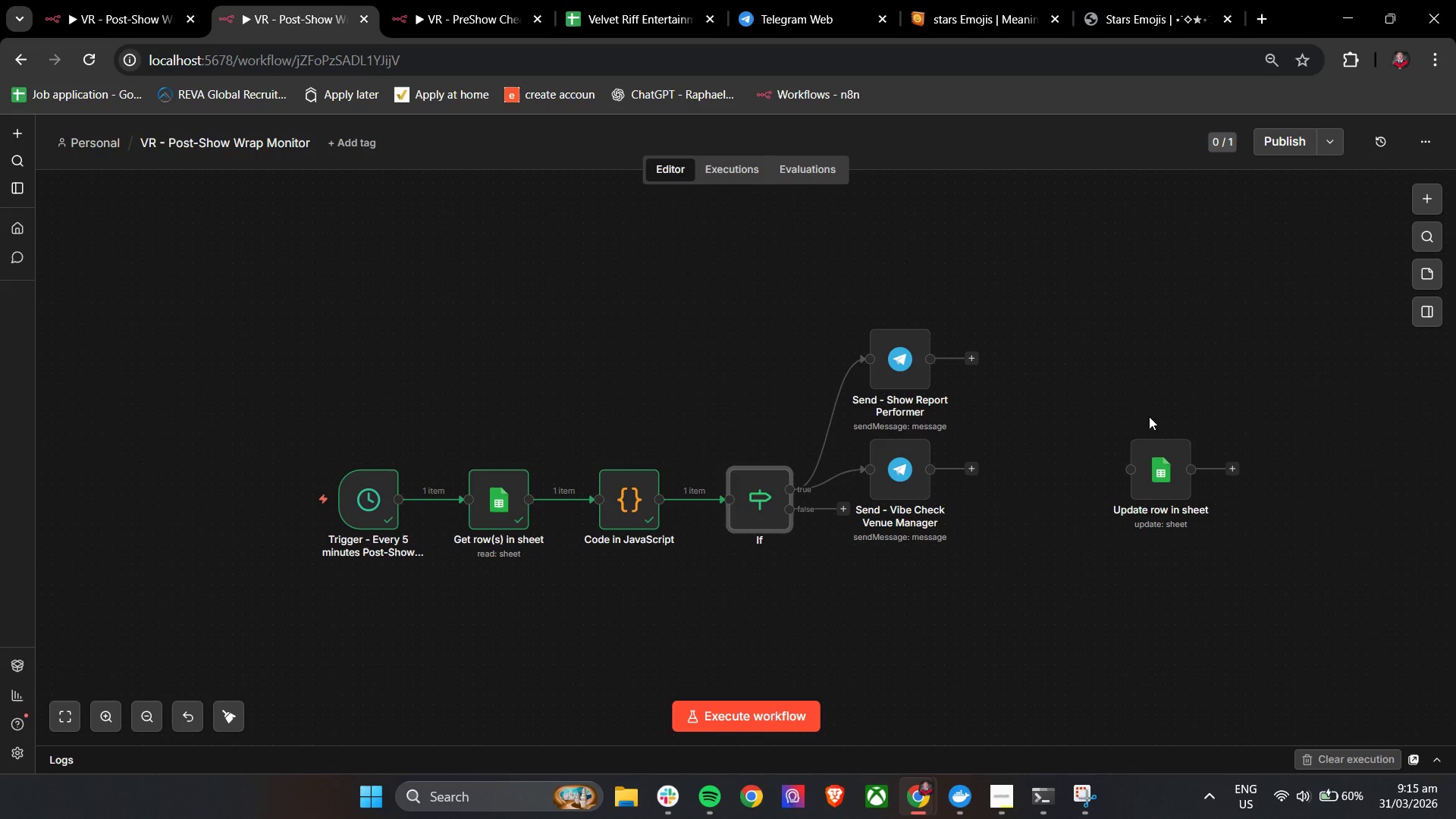 
hold_key(key=ControlLeft, duration=0.69)
left_click_drag(start_coordinate=[1056, 420], to_coordinate=[956, 424])
 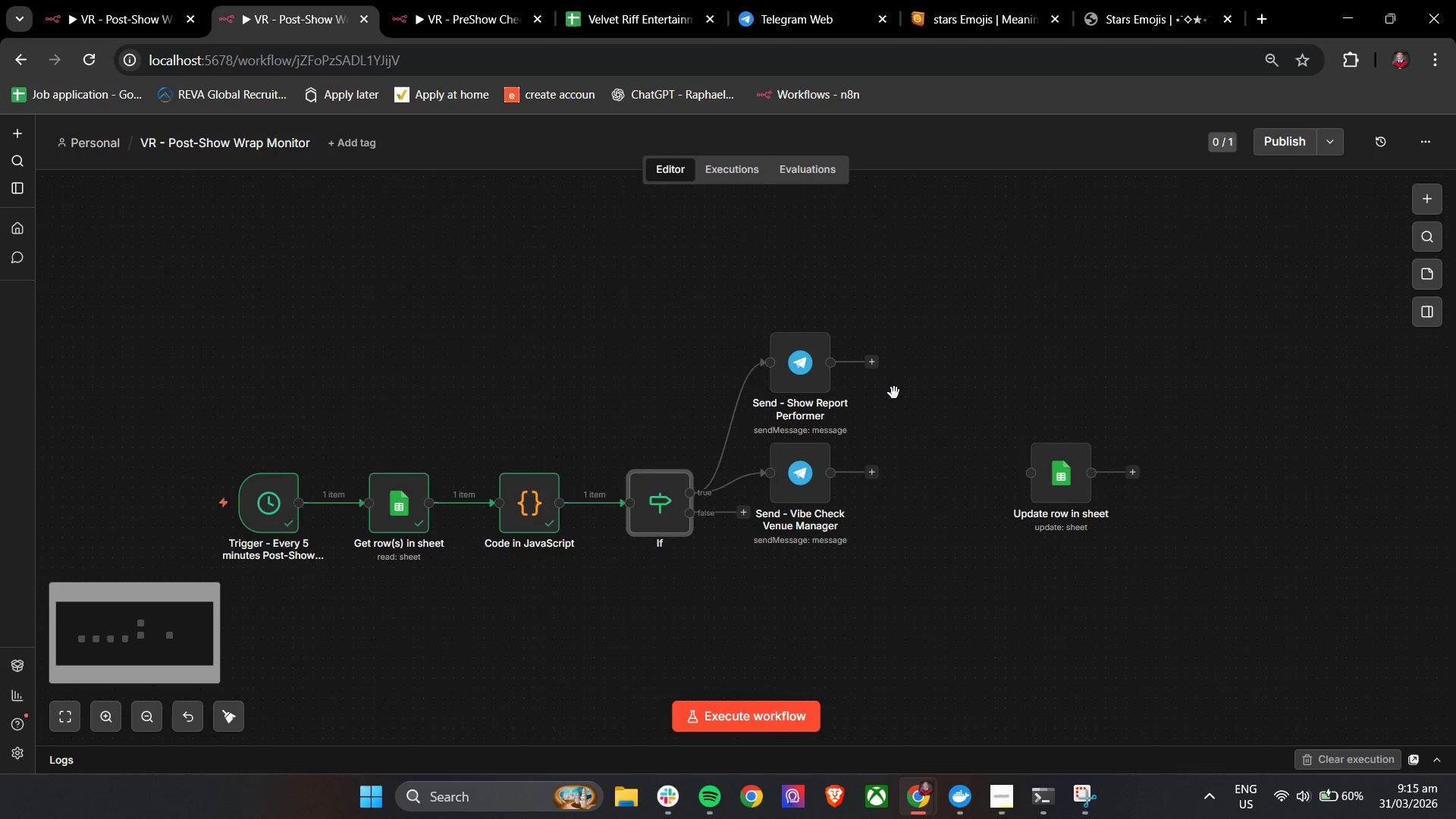 
hold_key(key=ControlLeft, duration=0.5)
scroll: coordinate [894, 393], scroll_direction: up, amount: 4.0
 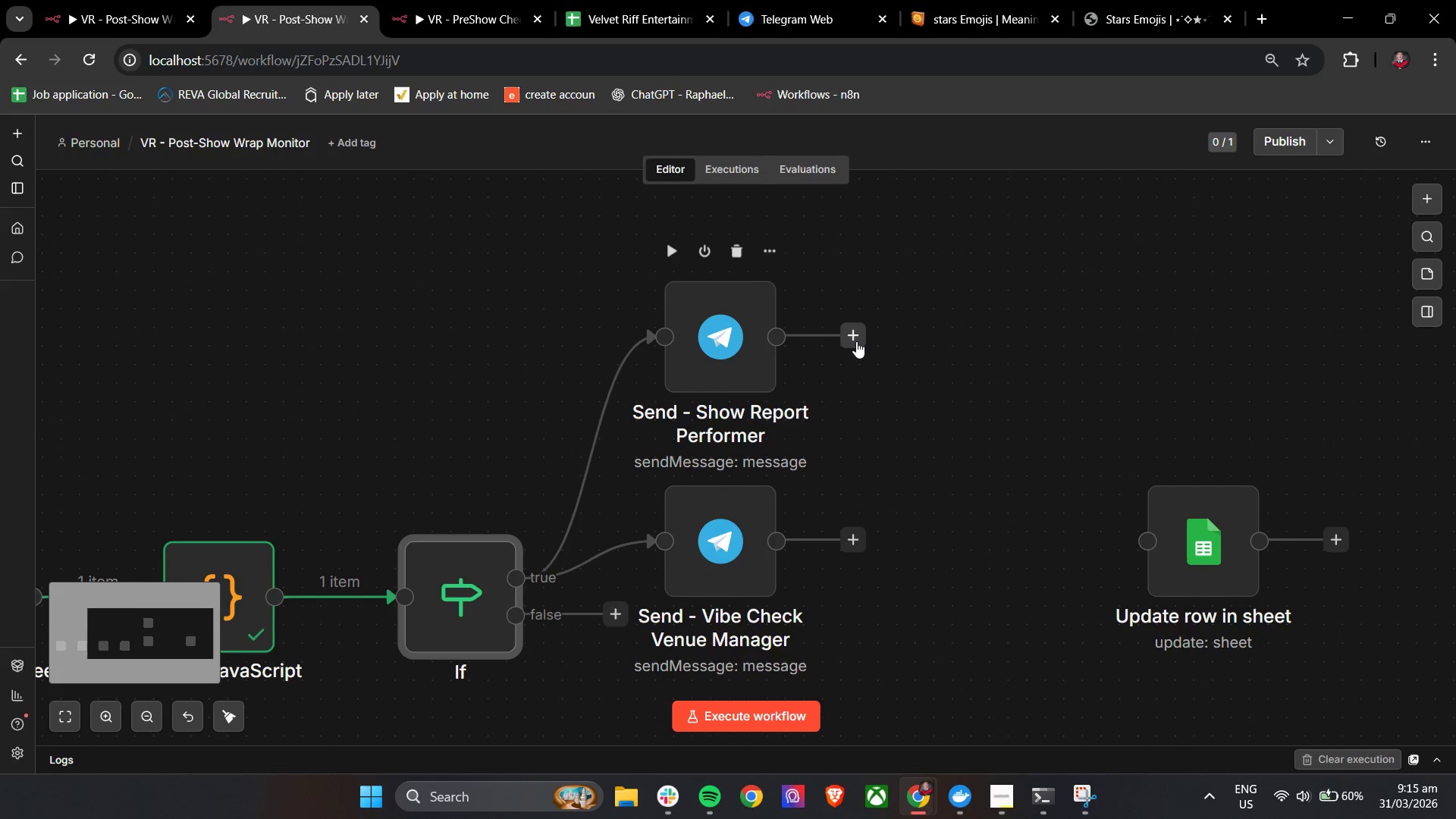 
left_click([855, 333])
 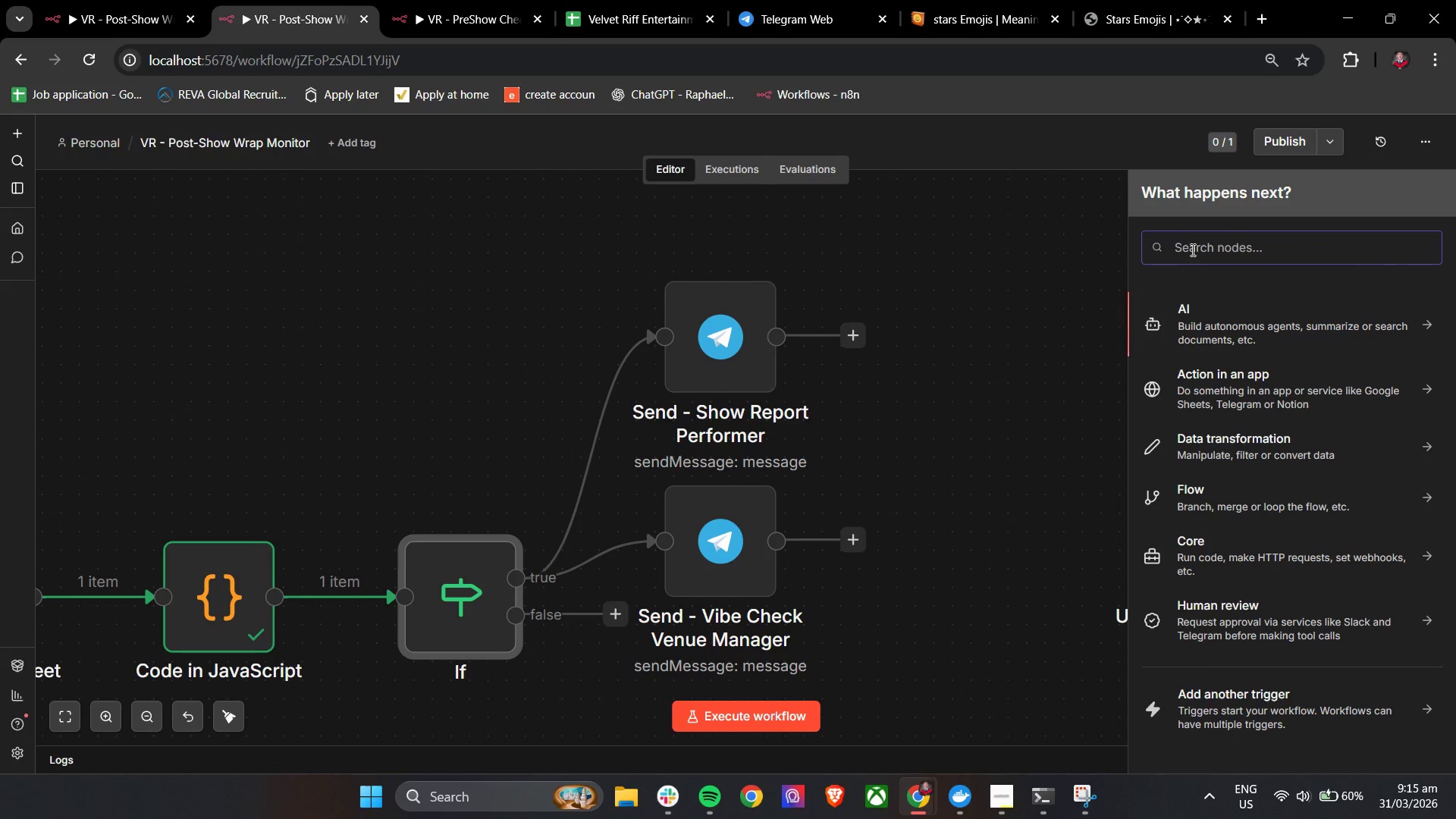 
left_click([1199, 243])
 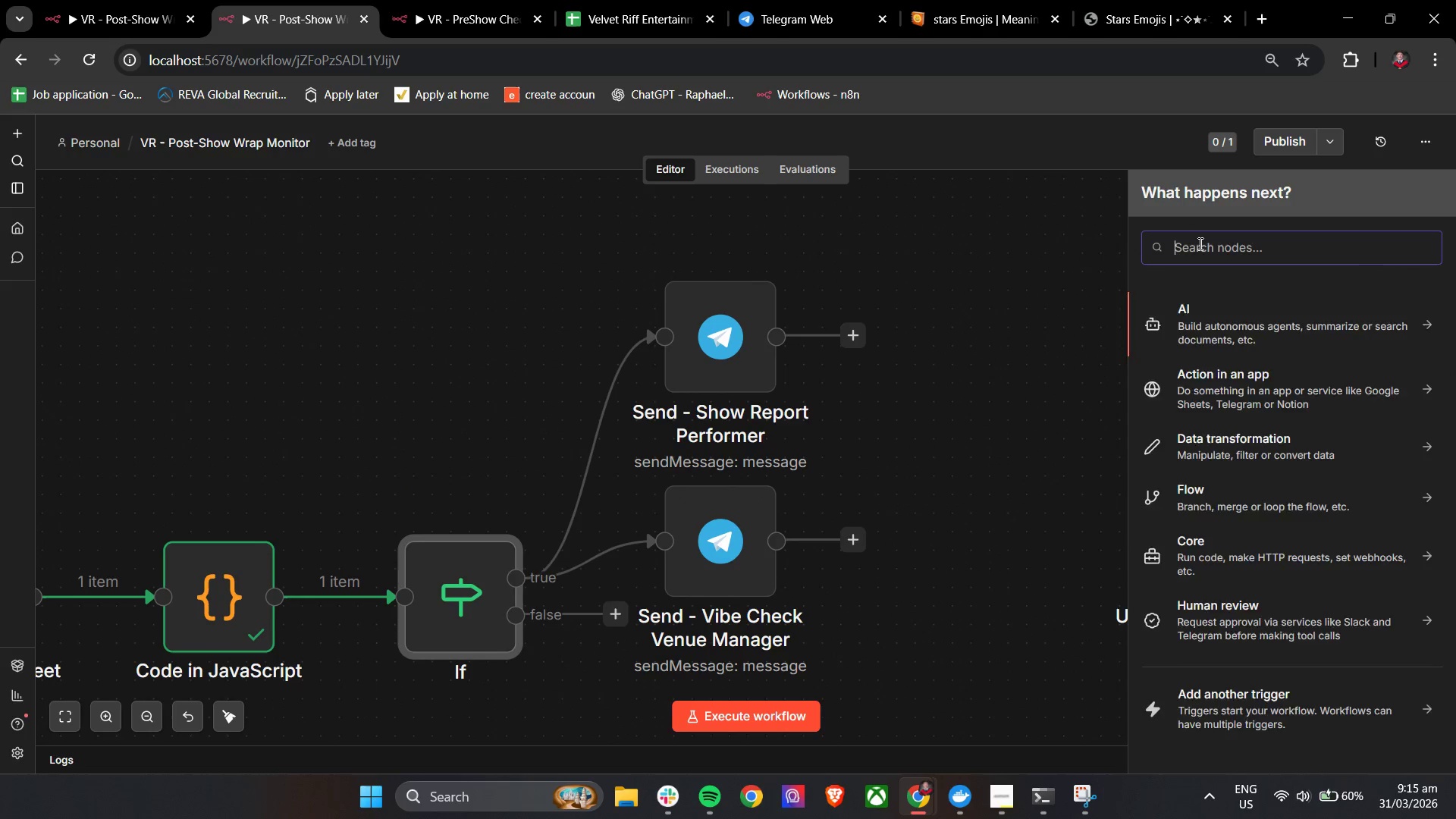 
type(google)
 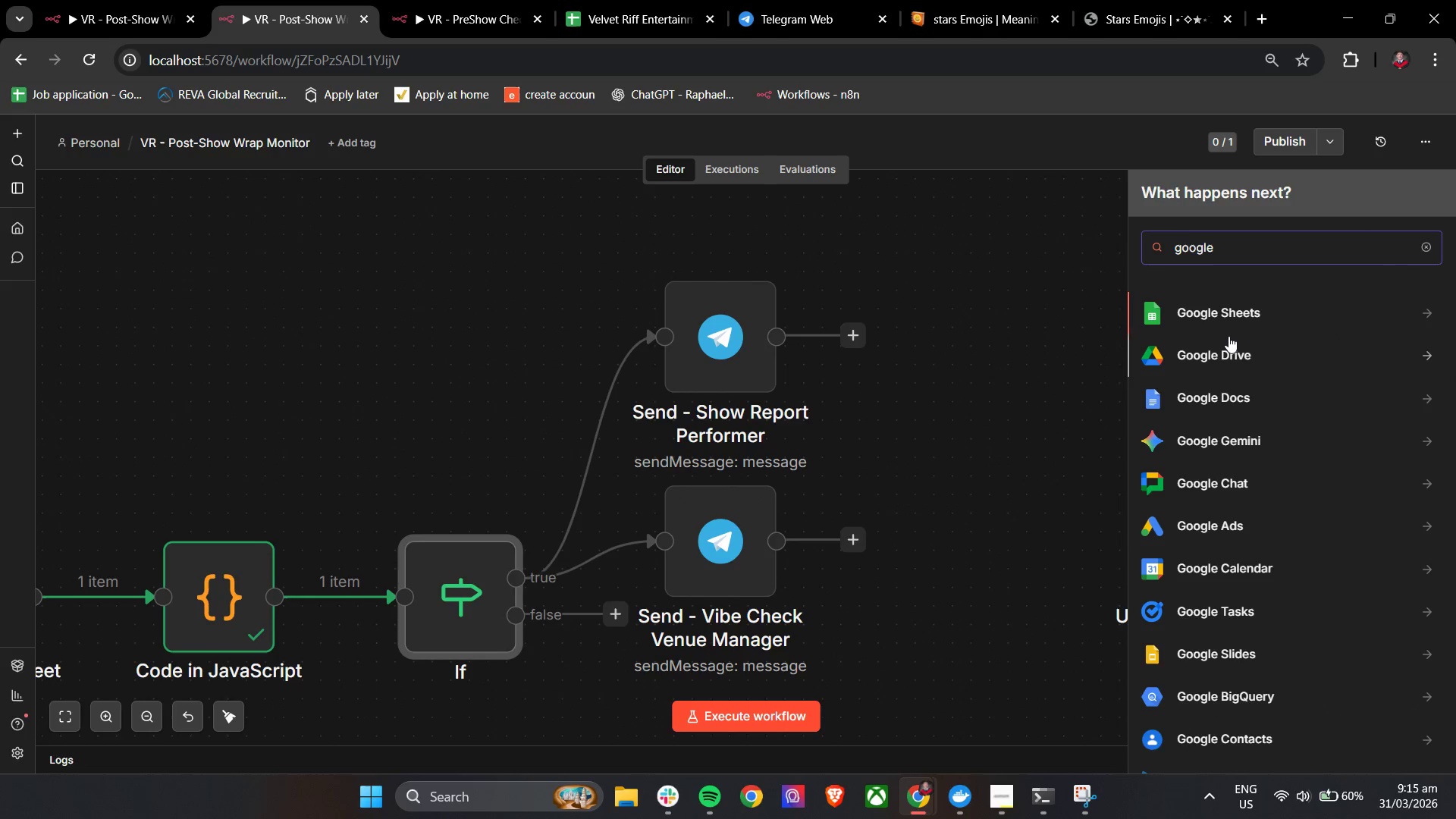 
left_click([1232, 322])
 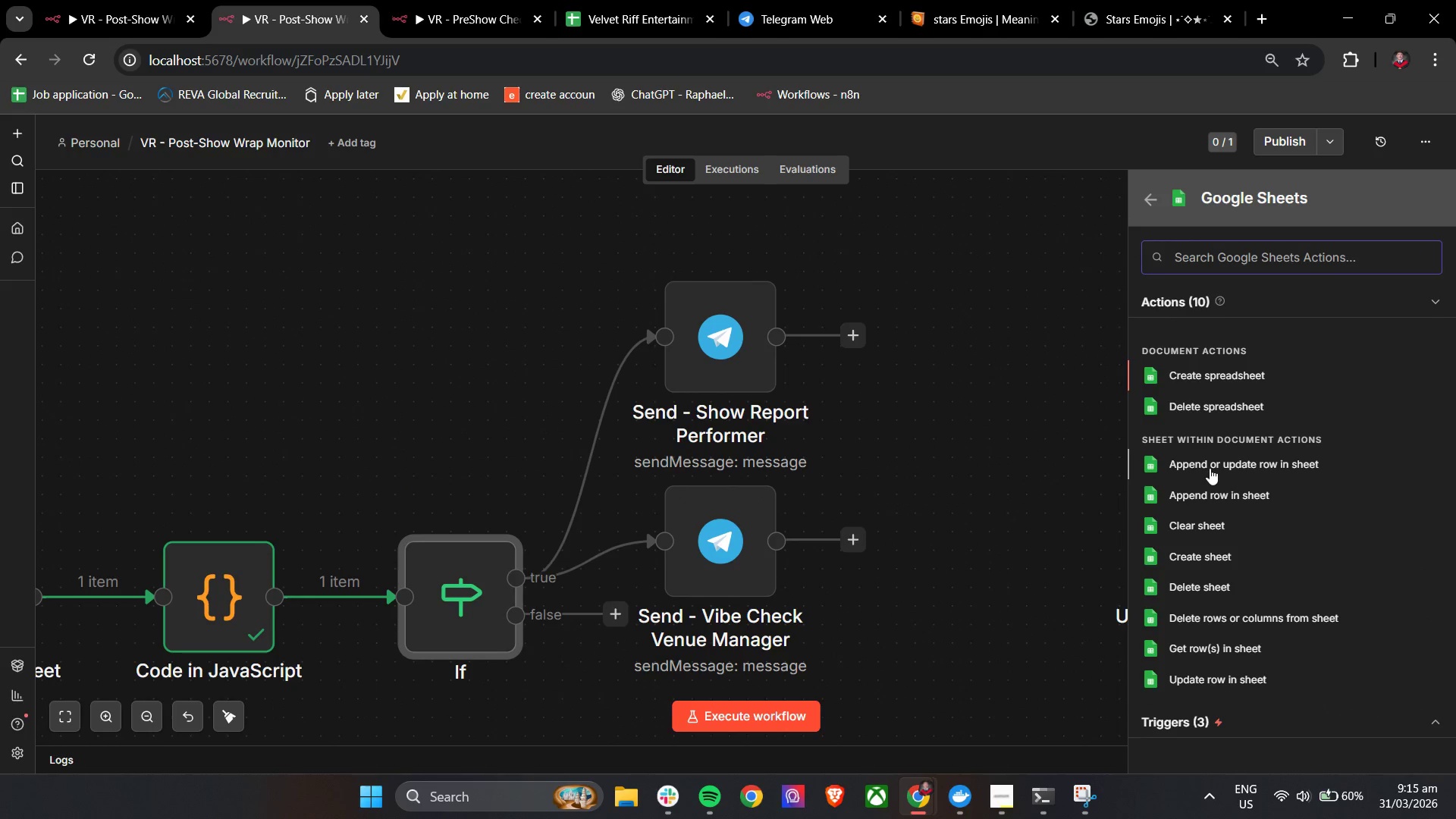 
left_click([1209, 491])
 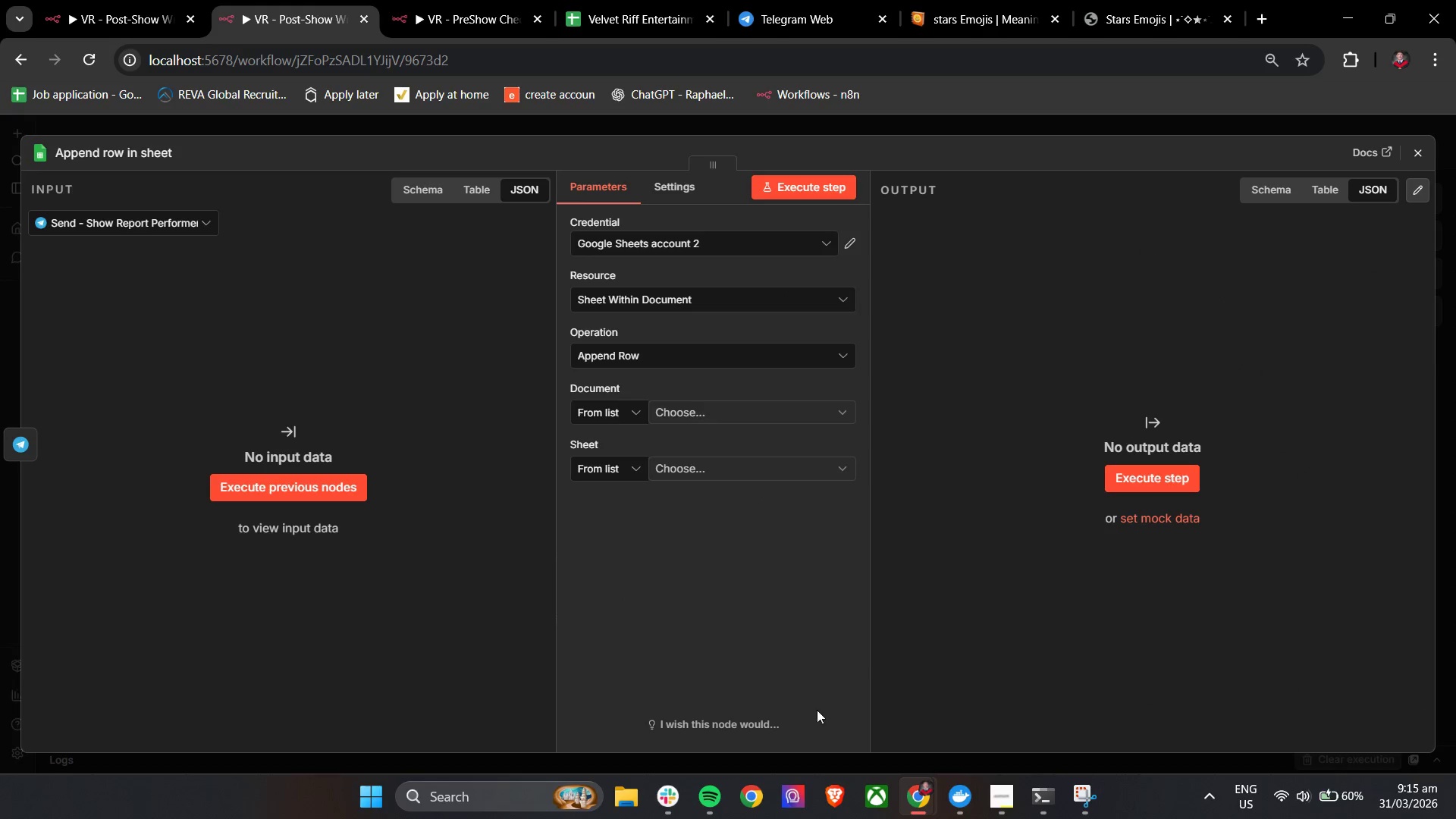 
left_click([712, 799])
 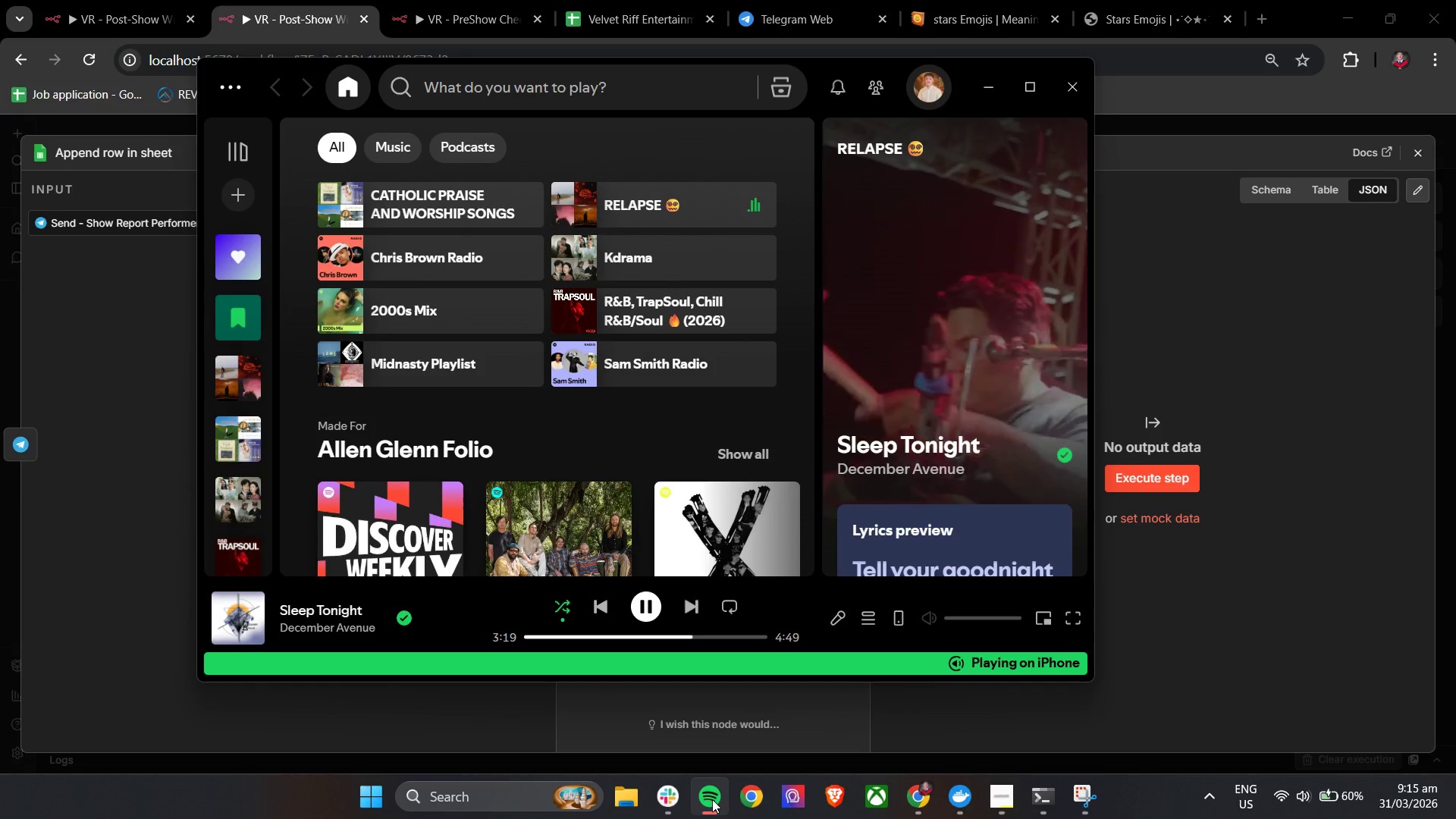 
left_click([712, 799])
 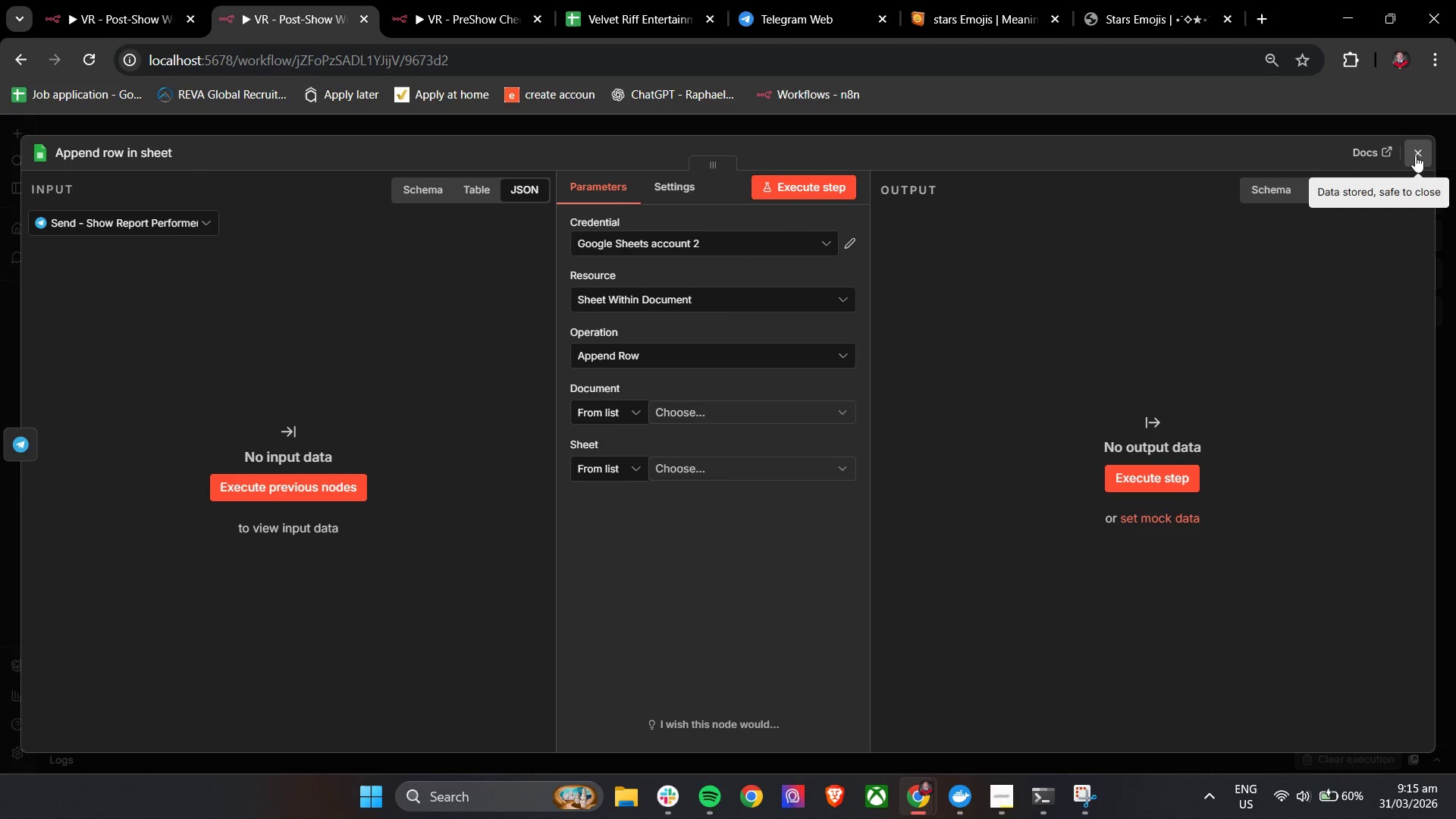 
left_click([1417, 155])
 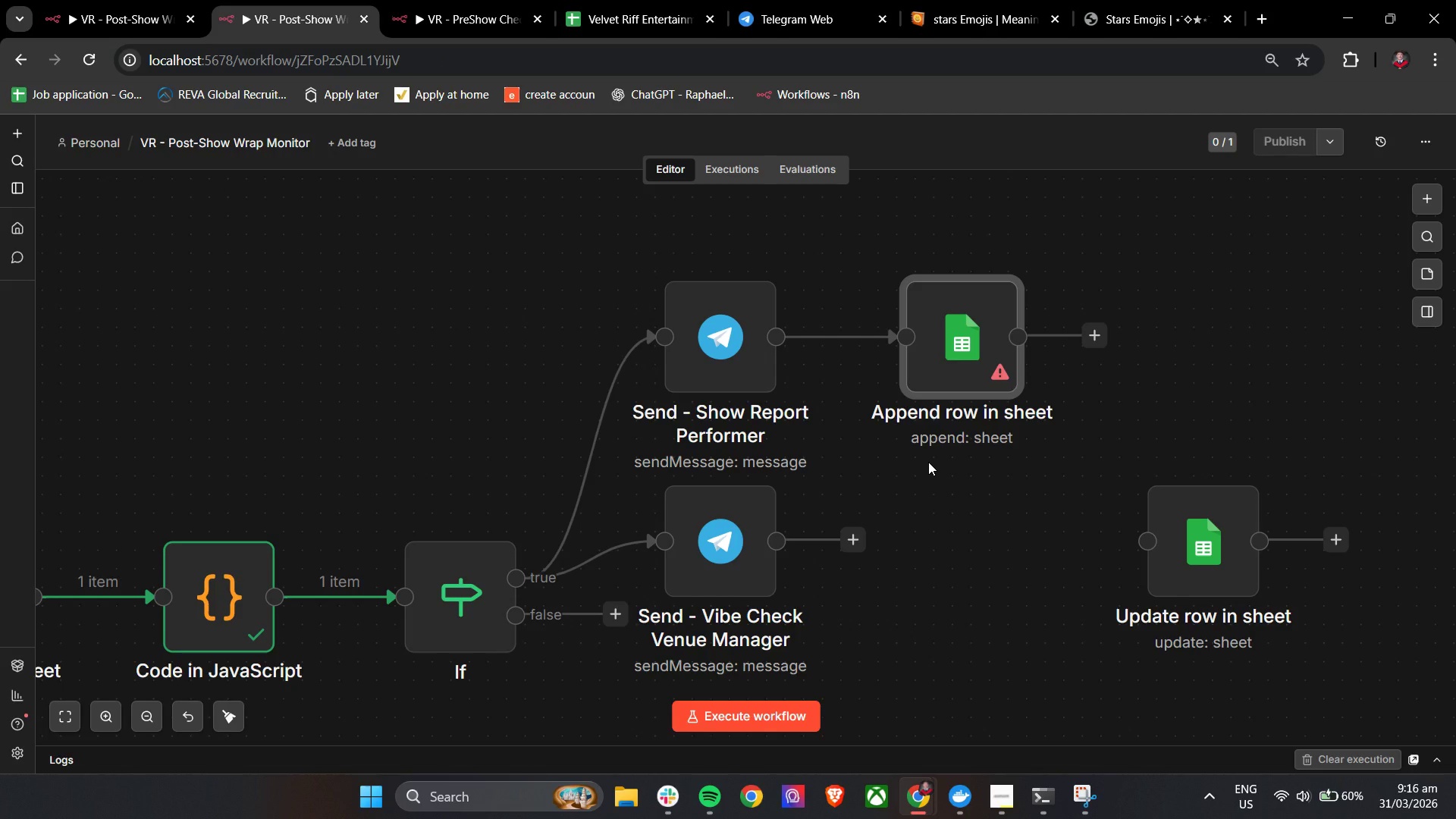 
double_click([952, 345])
 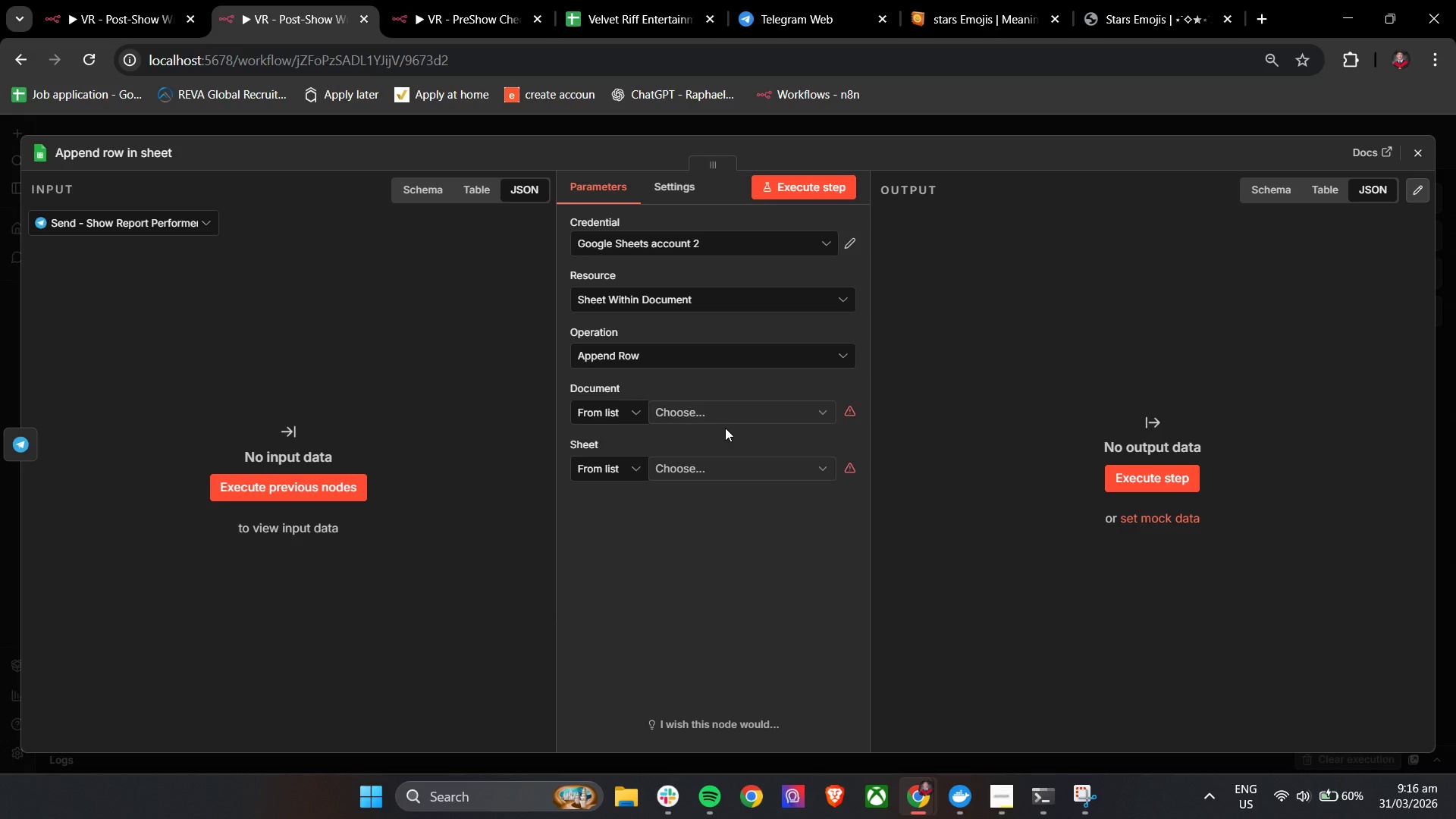 
wait(6.98)
 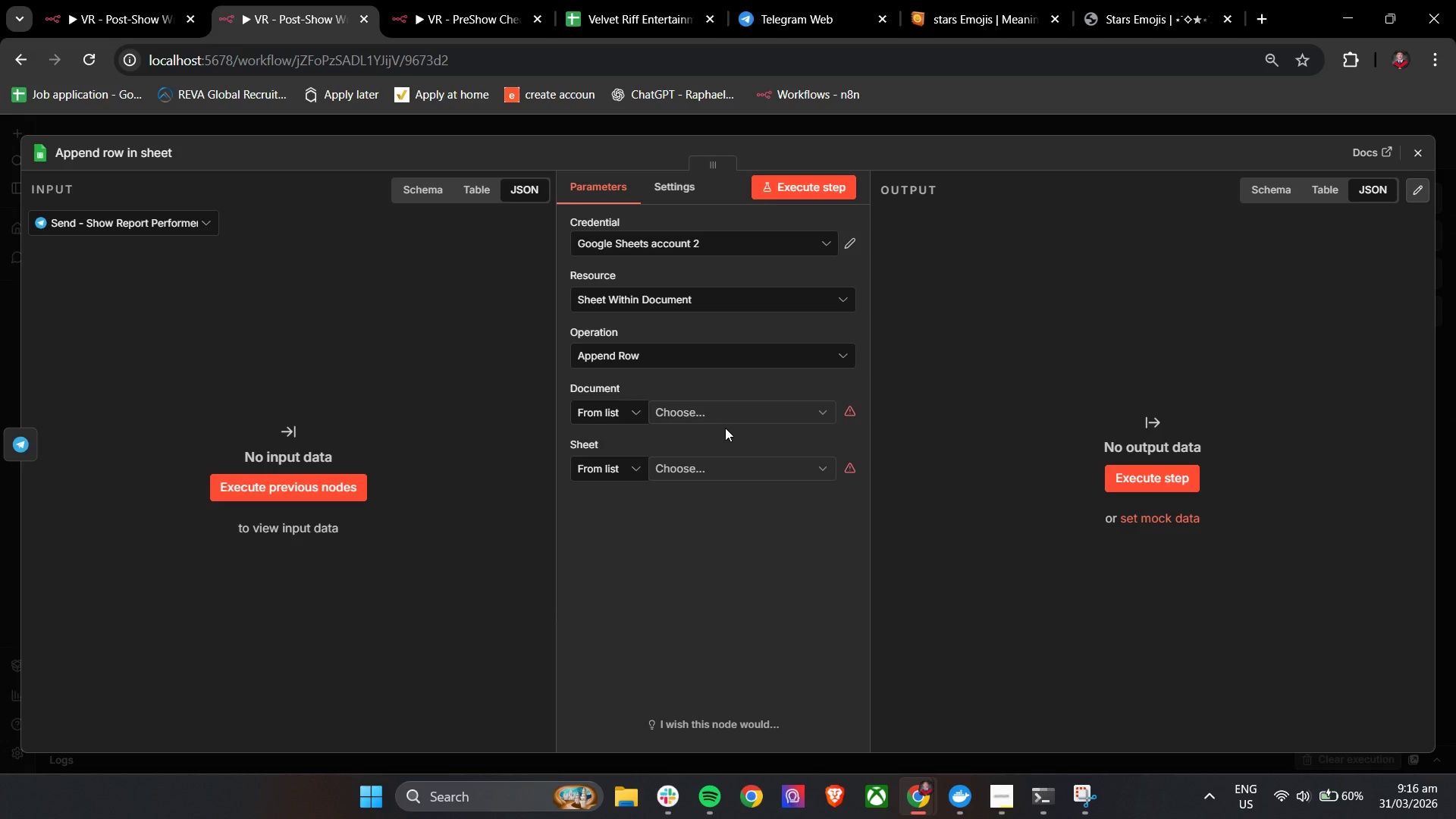 
left_click([1422, 156])
 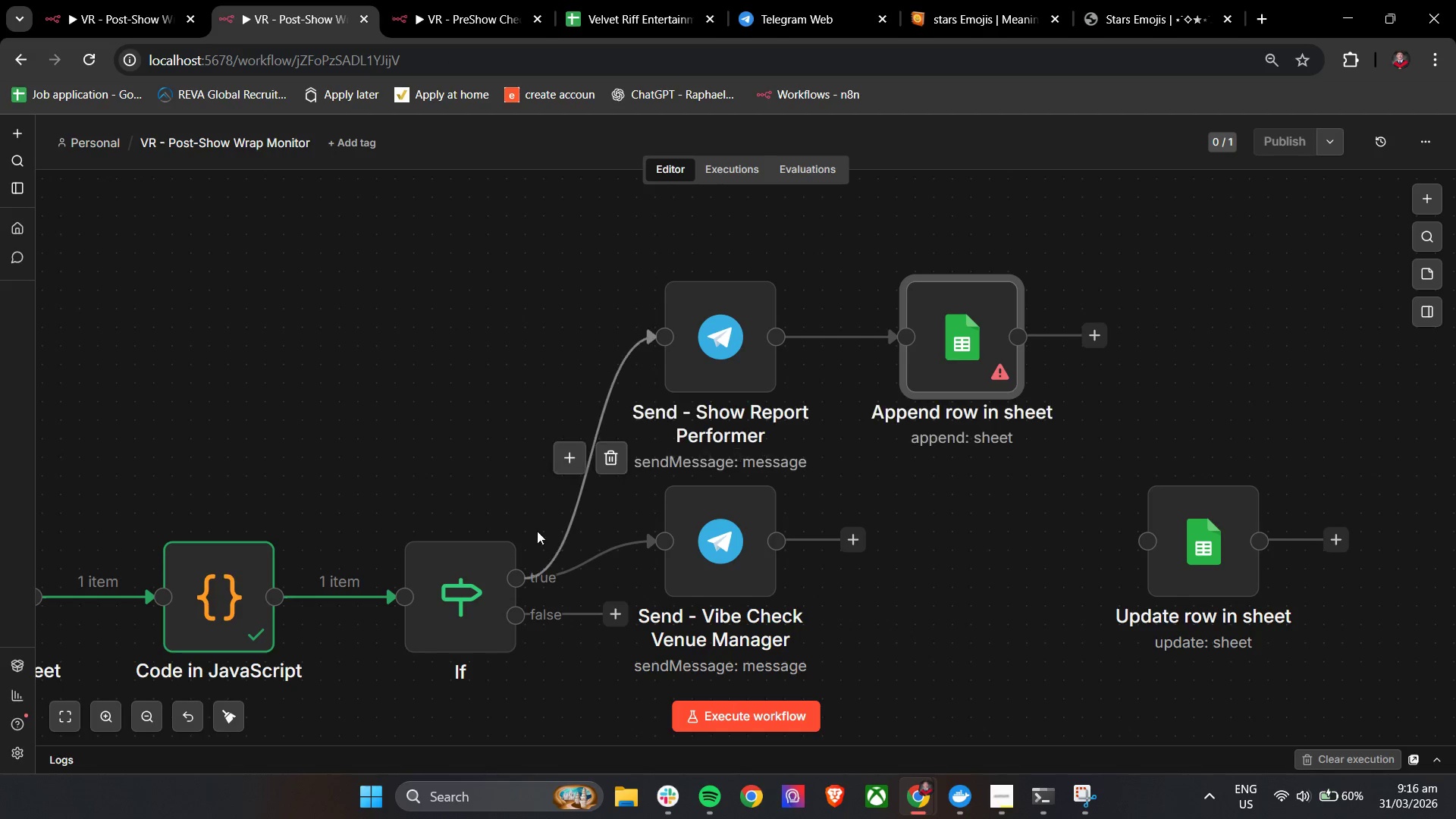 
double_click([457, 589])
 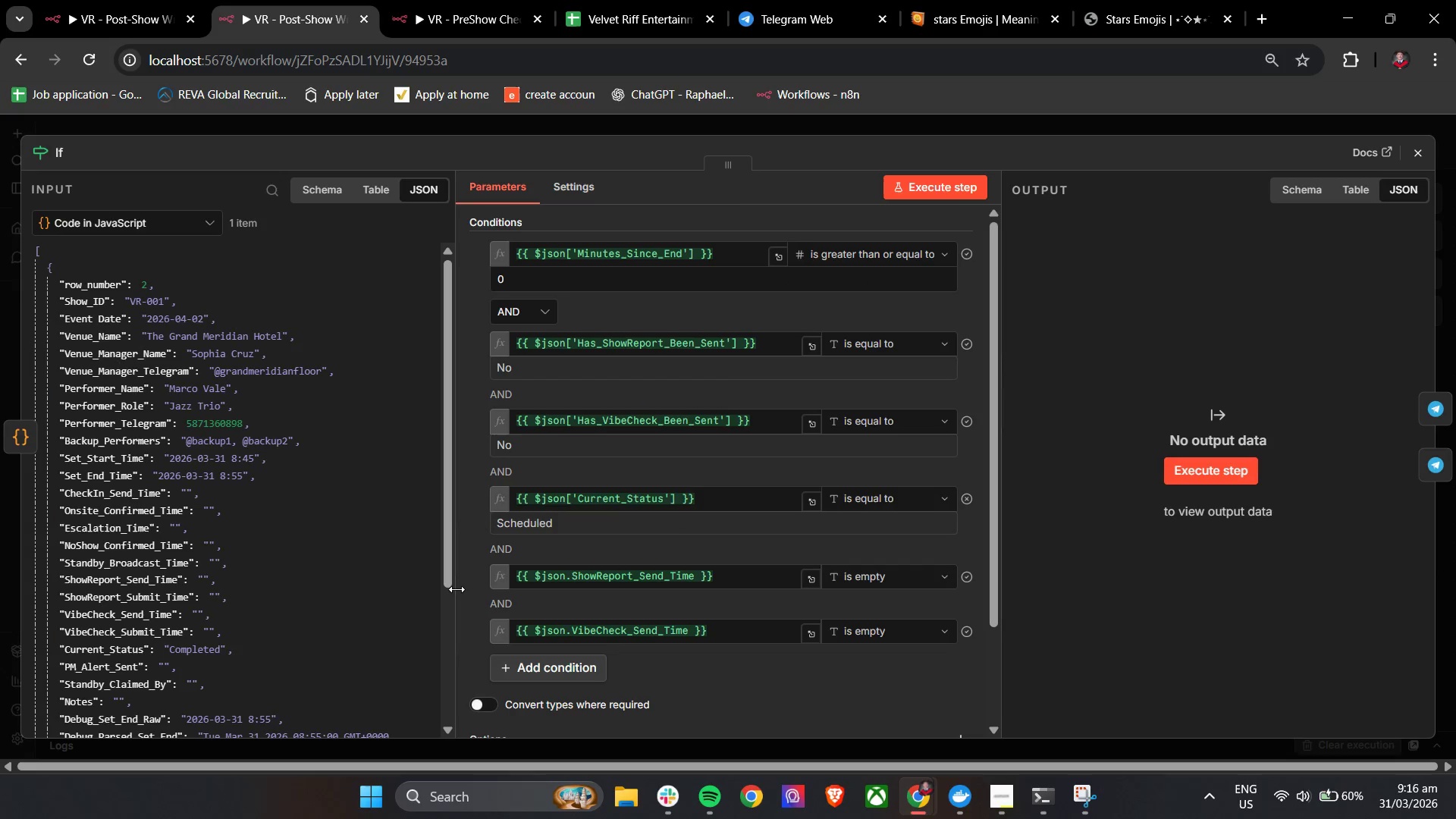 
wait(11.17)
 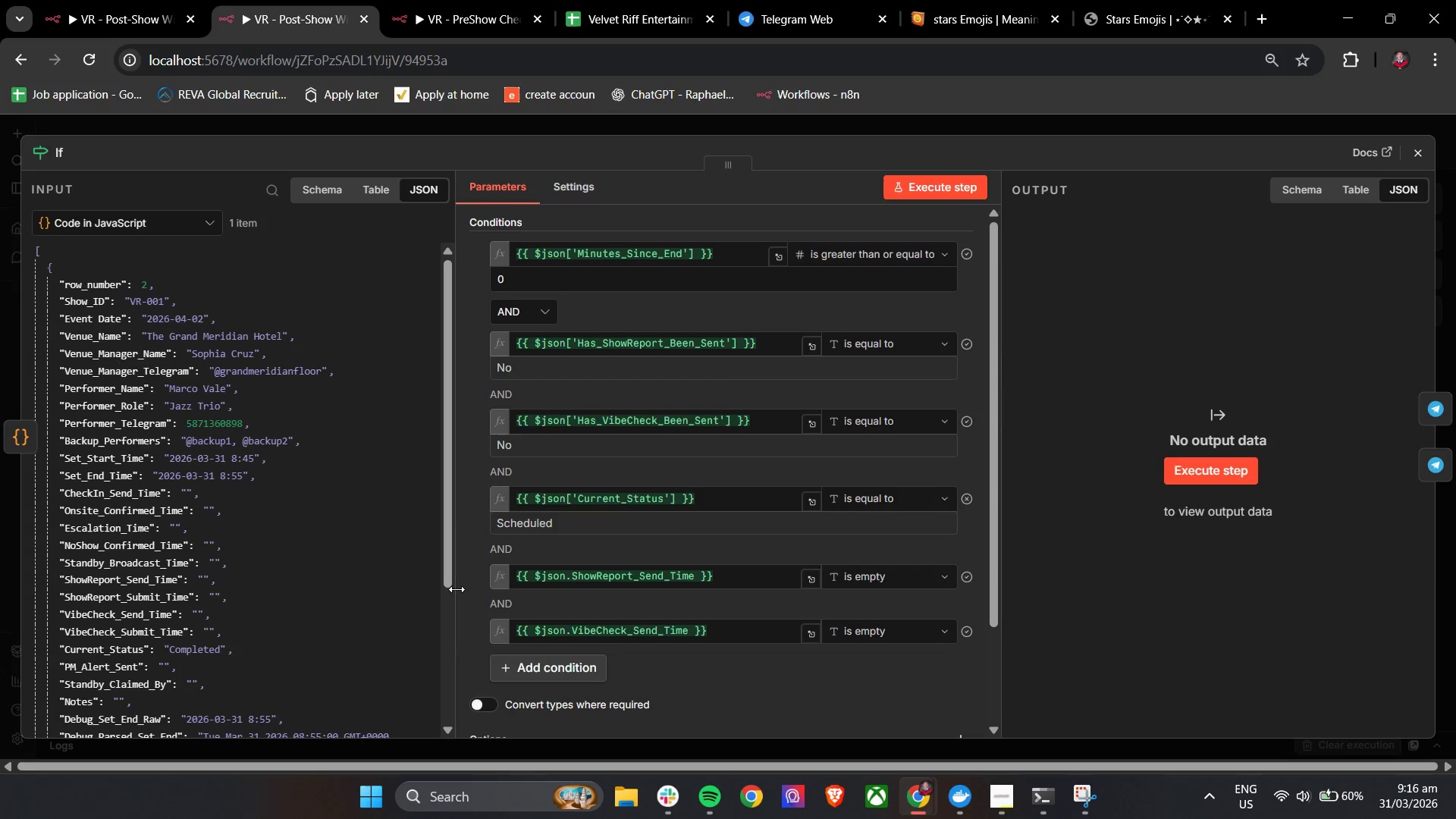 
left_click_drag(start_coordinate=[569, 522], to_coordinate=[469, 529])
 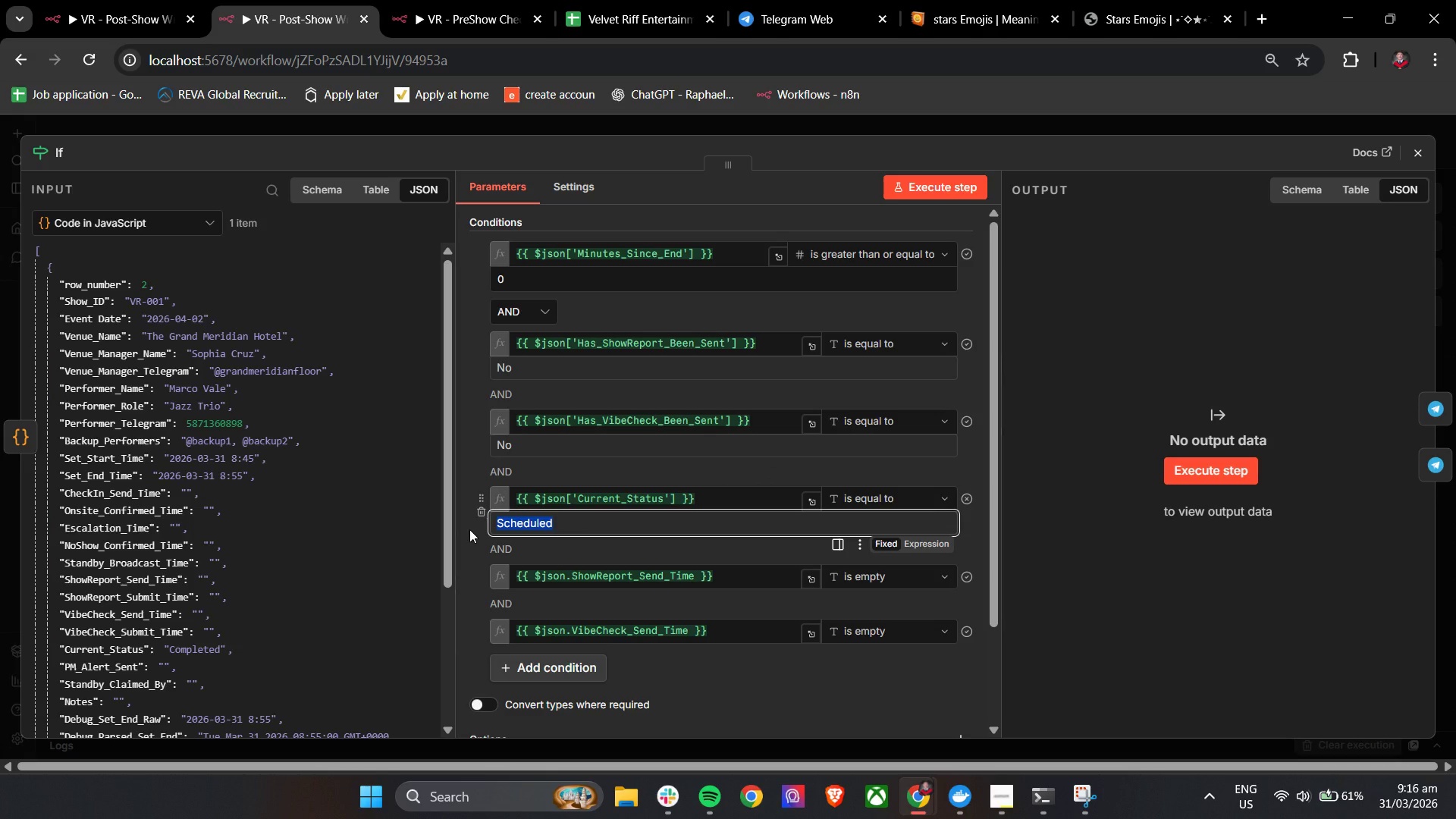 
hold_key(key=ShiftLeft, duration=0.45)
 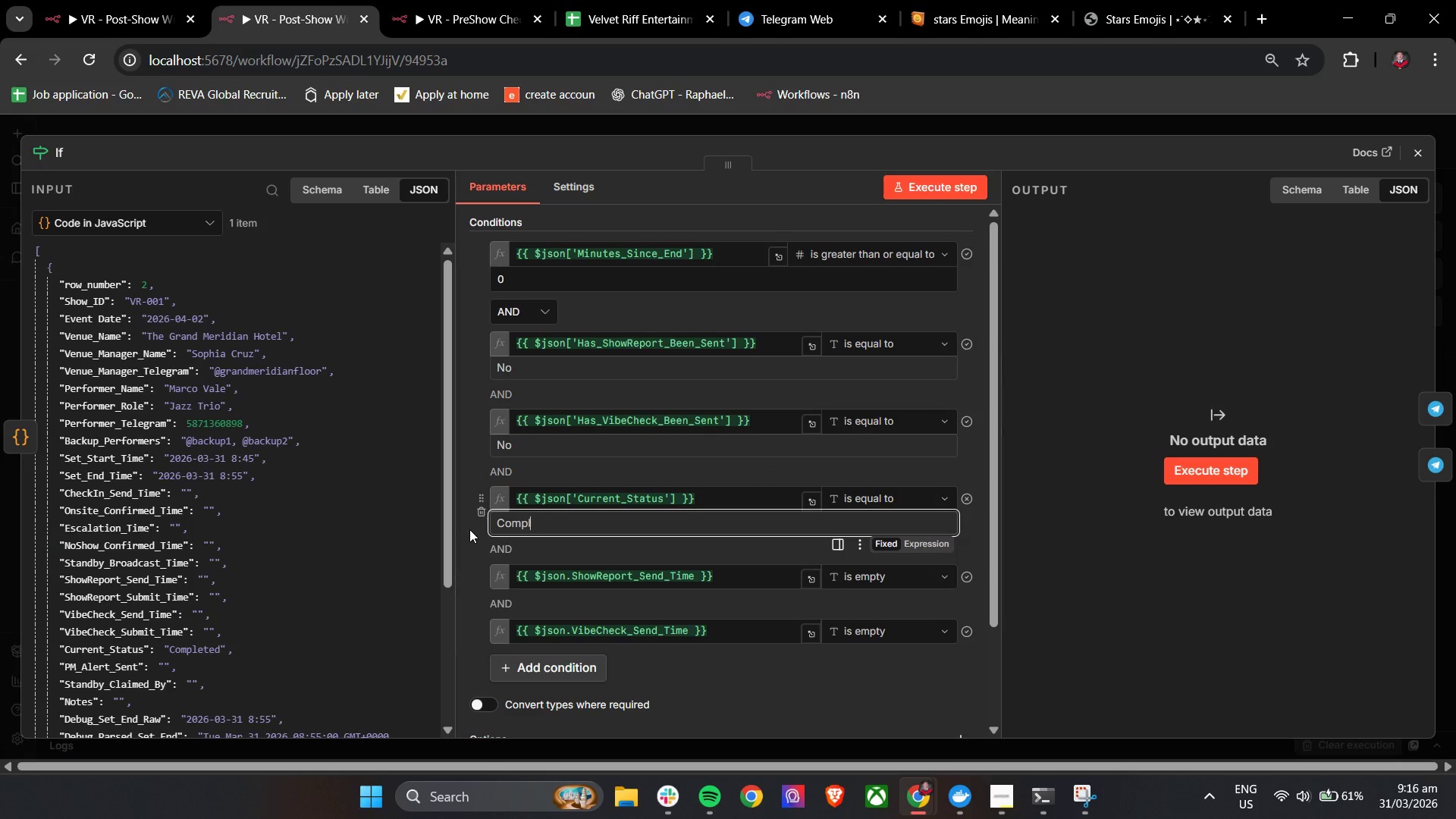 
type(completed)
 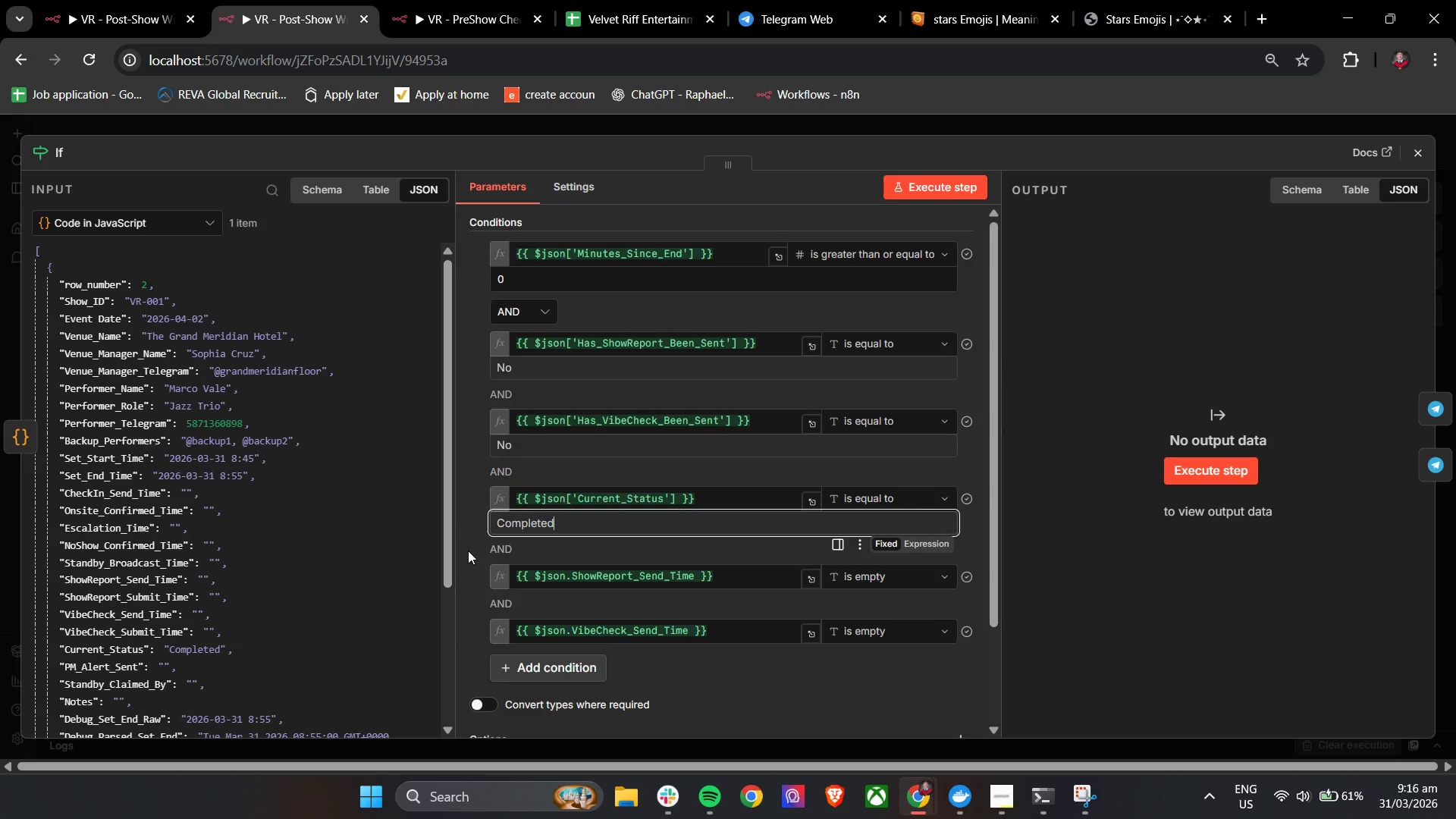 
left_click([468, 551])
 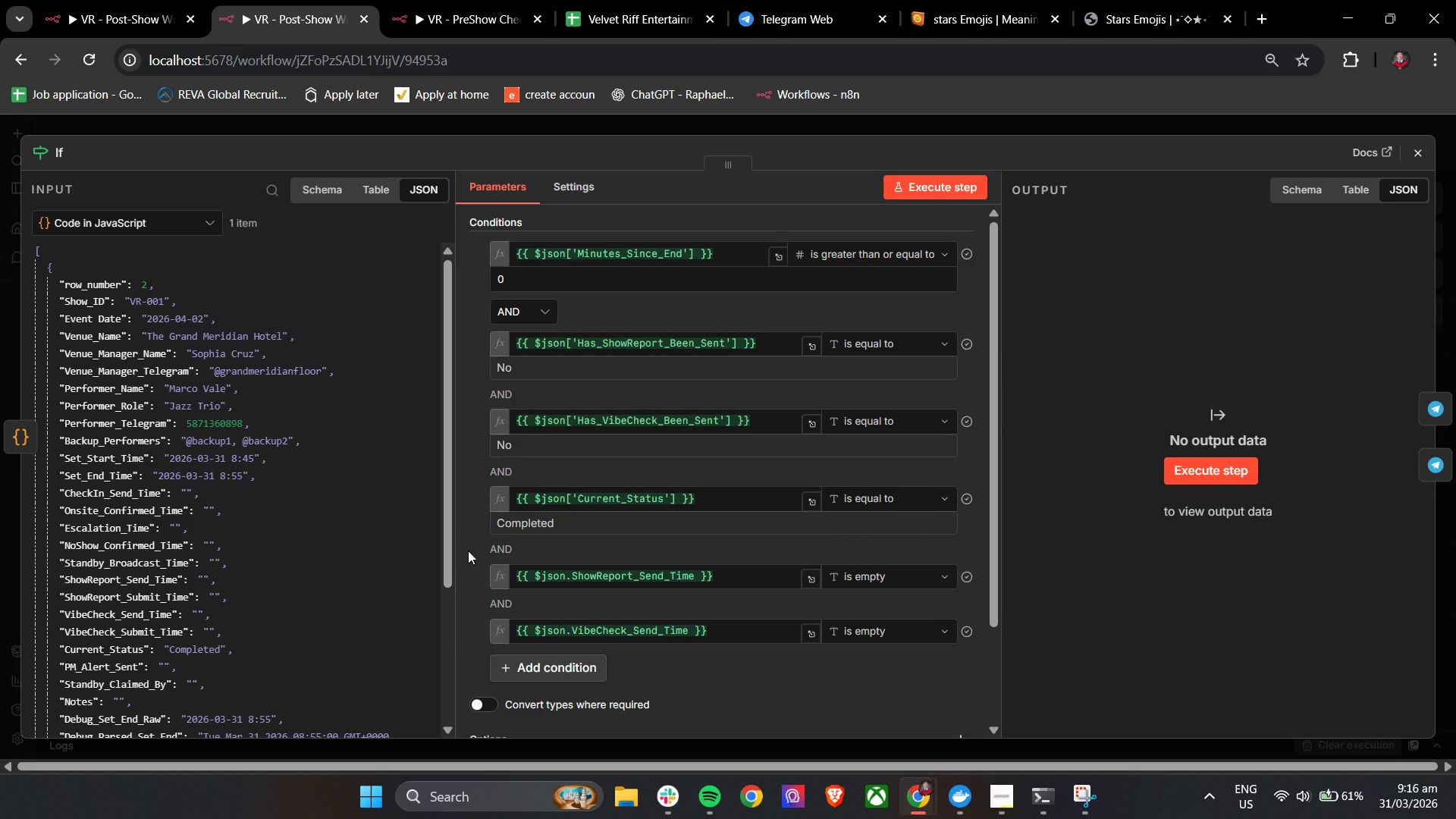 
wait(10.88)
 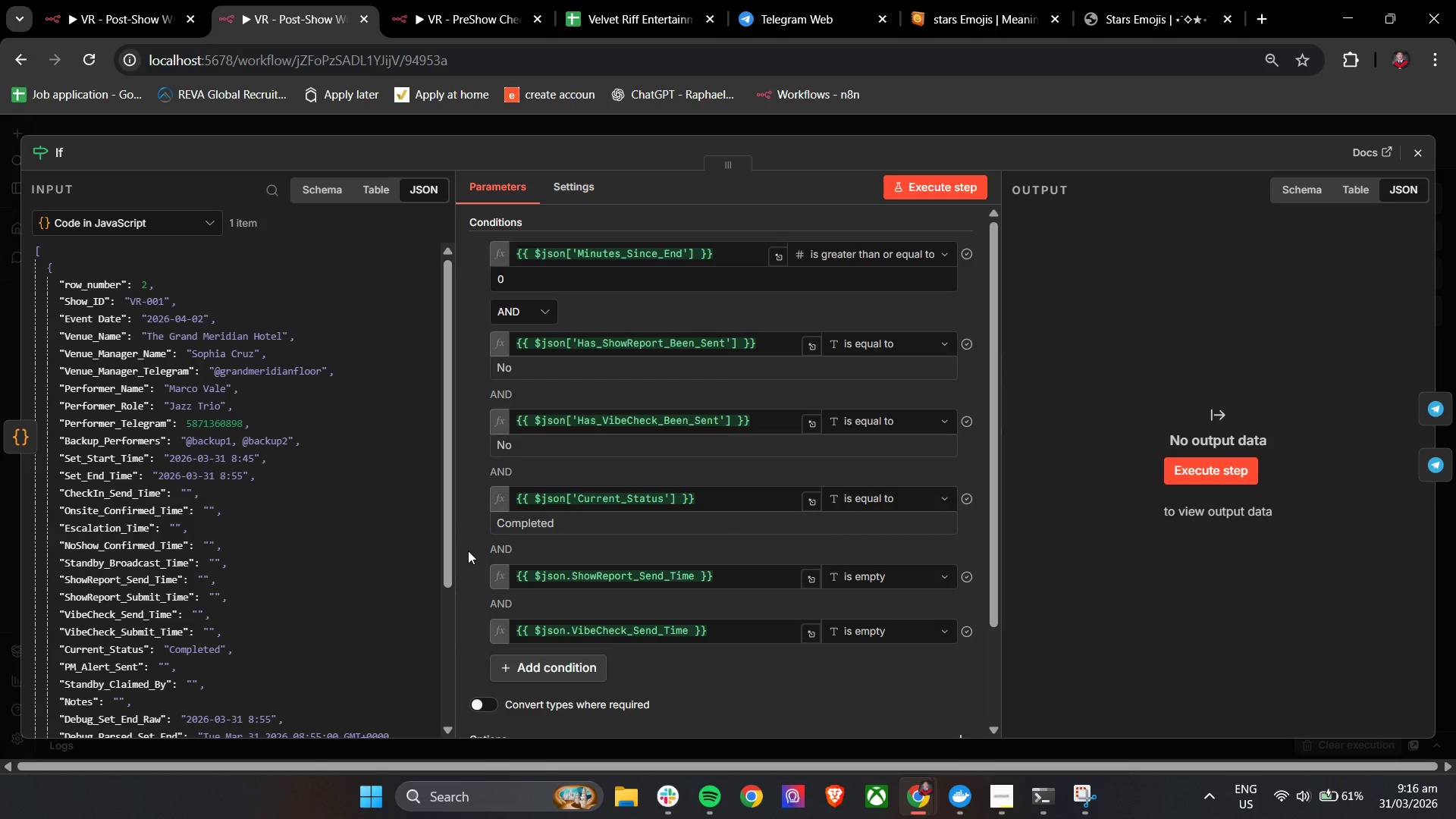 
left_click([1421, 152])
 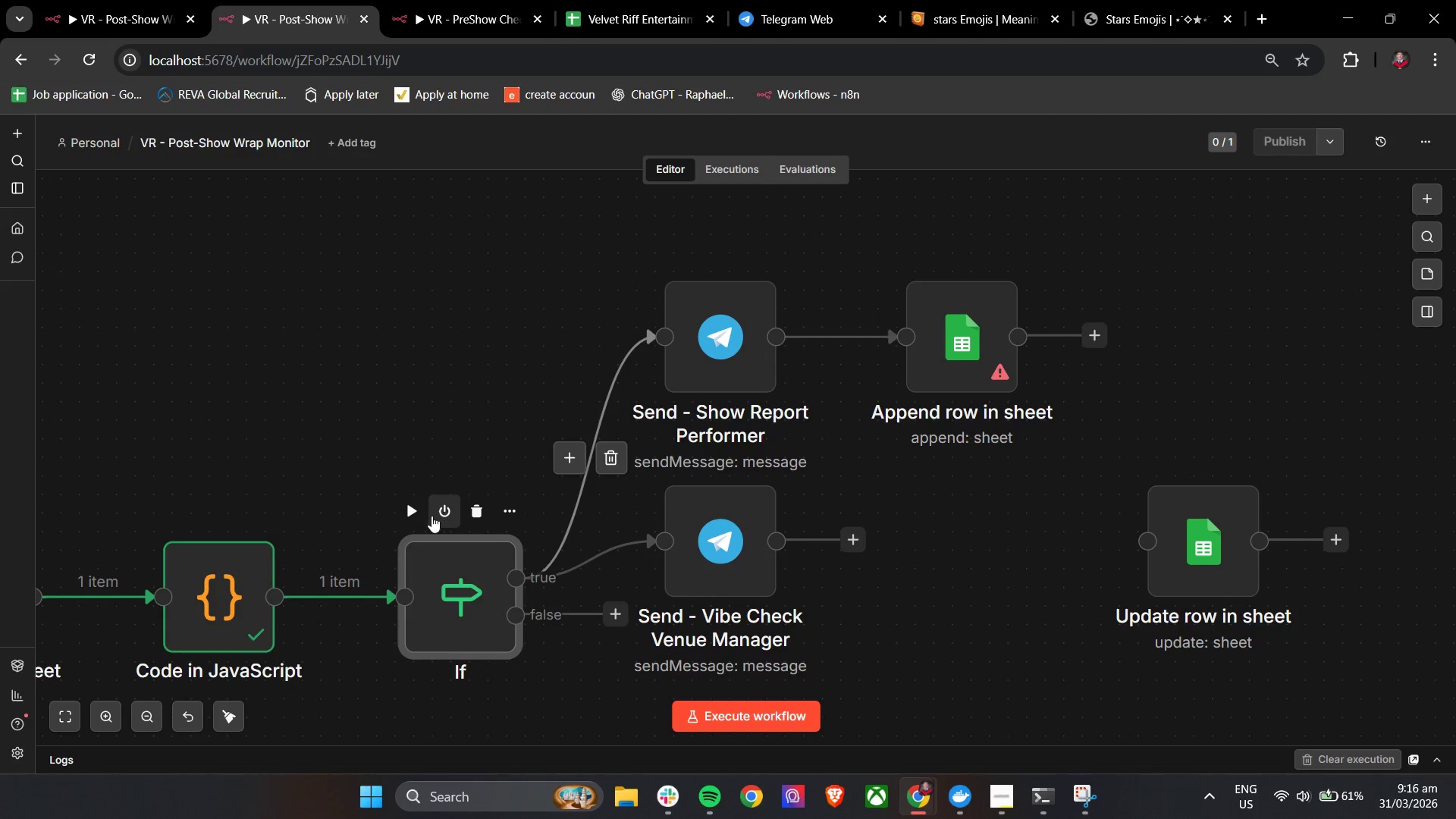 
left_click([416, 512])
 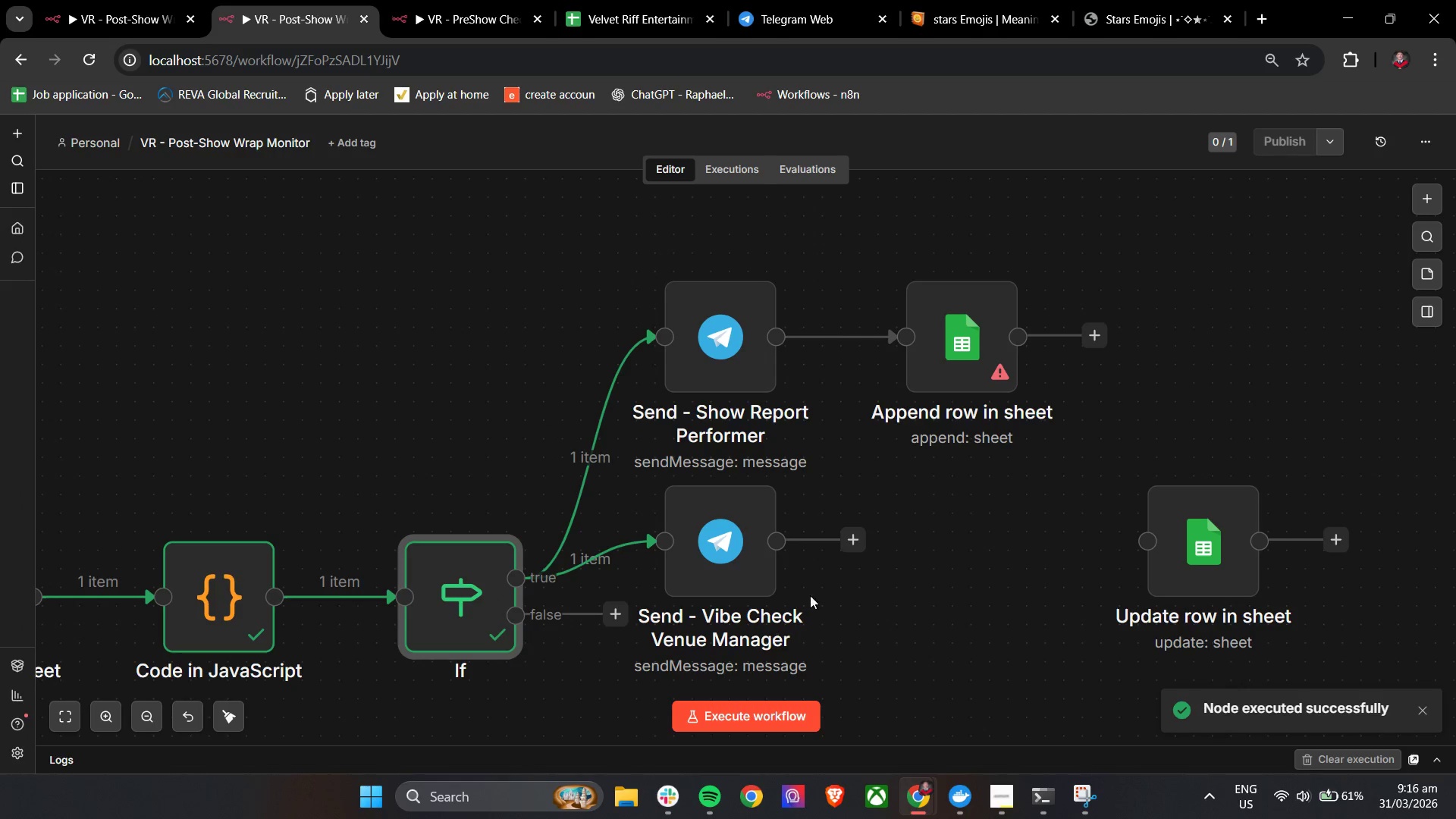 
hold_key(key=ControlLeft, duration=0.45)
scroll: coordinate [860, 478], scroll_direction: down, amount: 3.0
 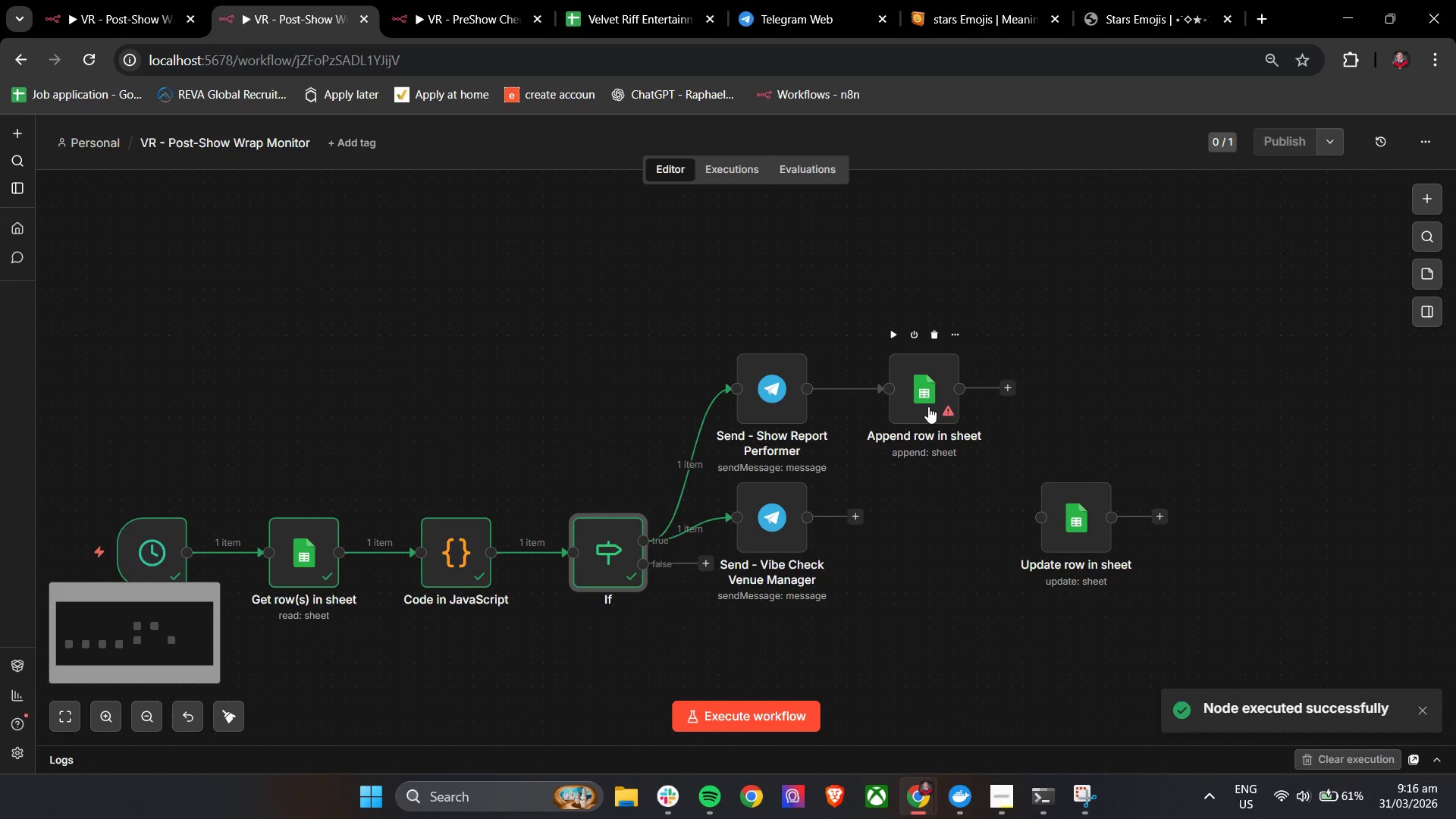 
double_click([928, 406])
 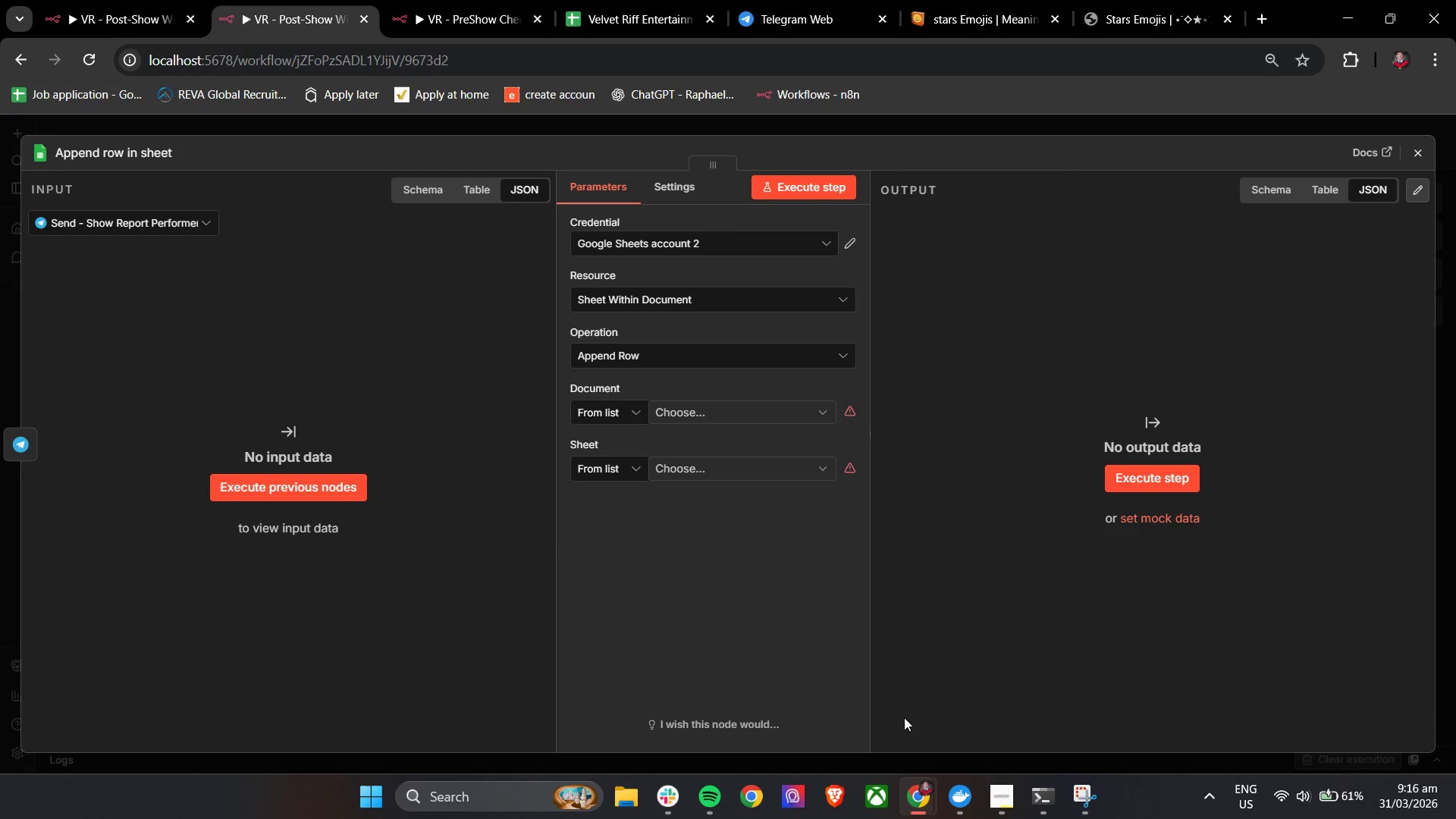 
wait(5.81)
 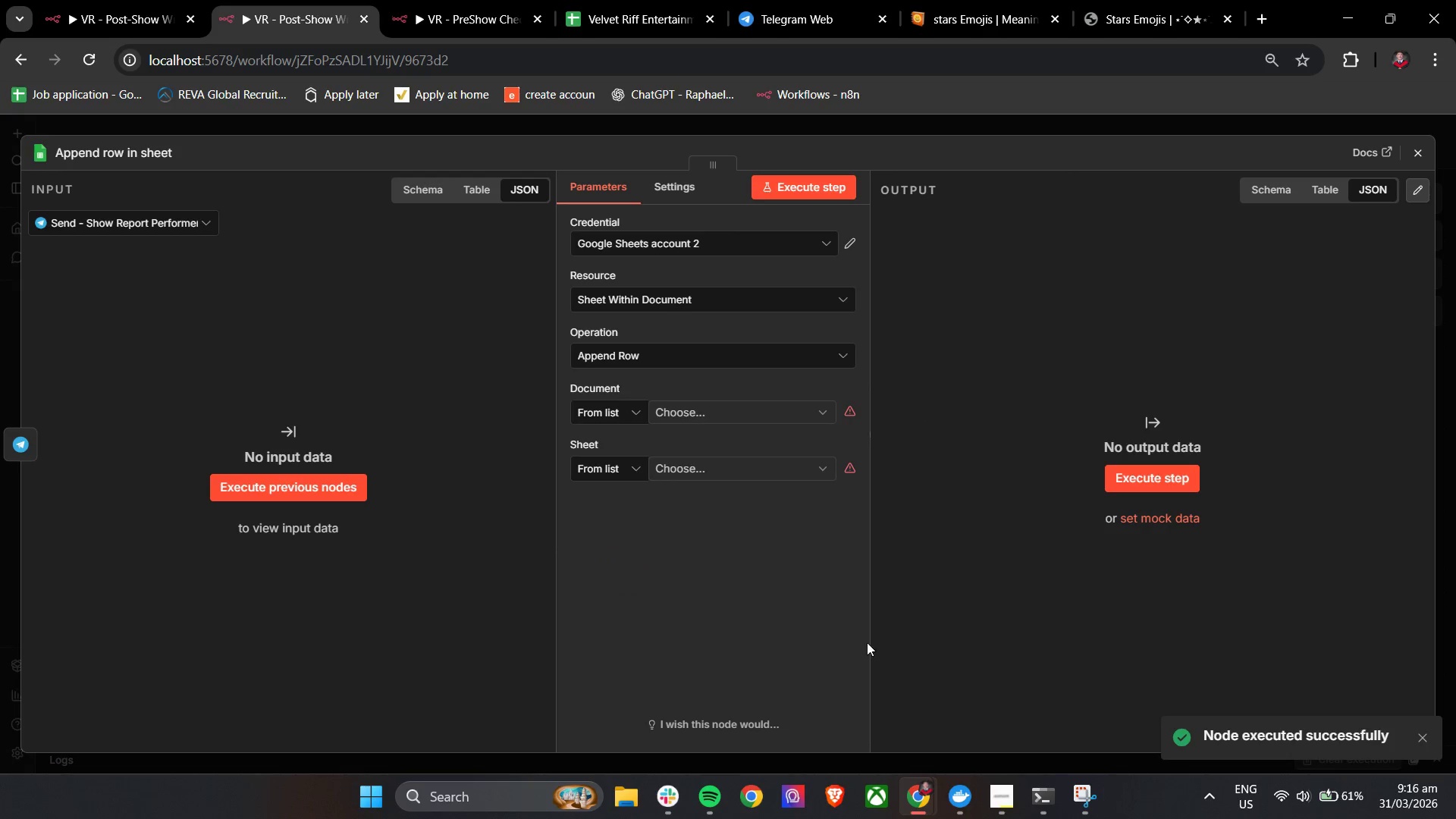 
left_click([711, 796])
 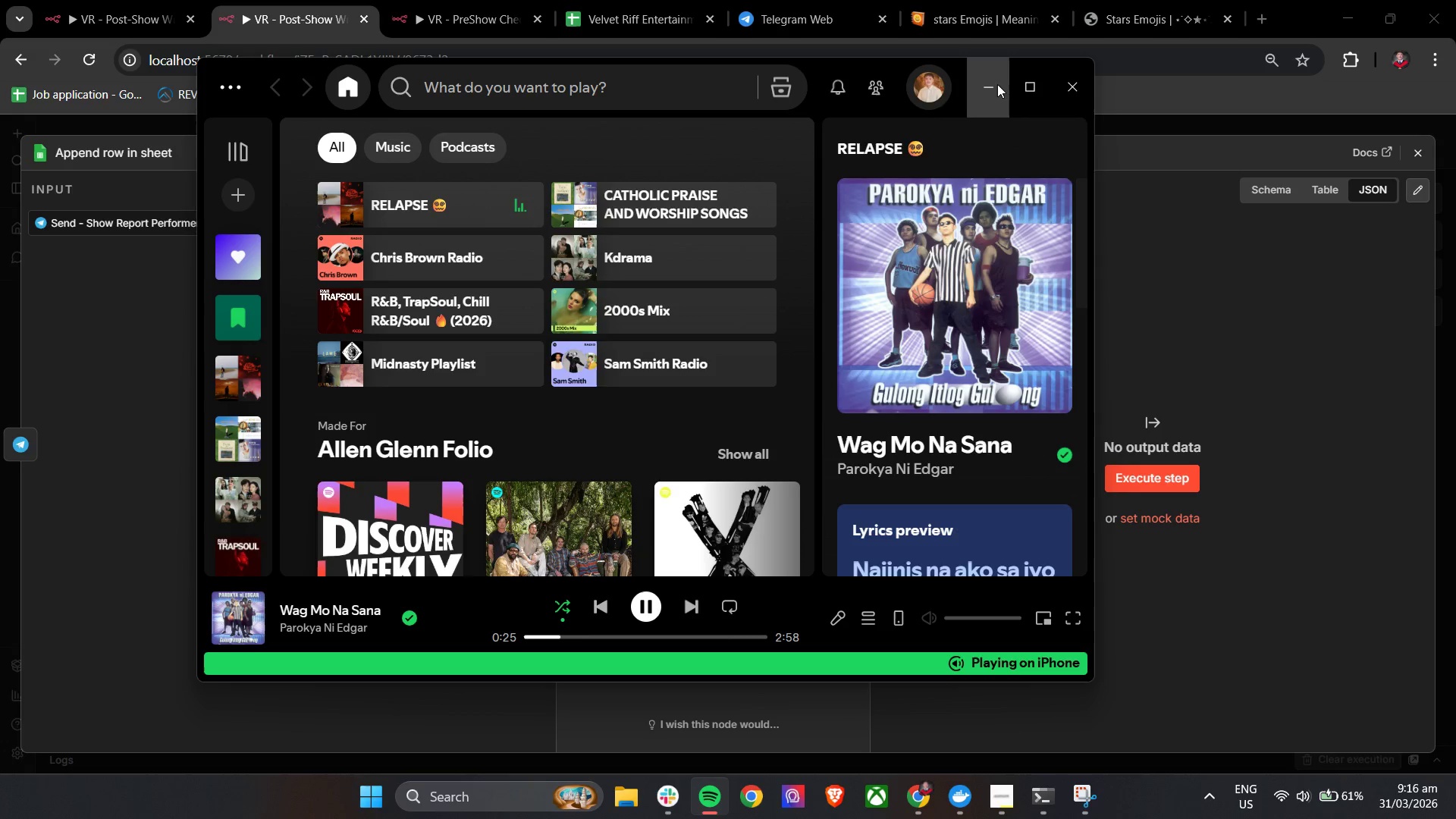 
left_click([995, 78])
 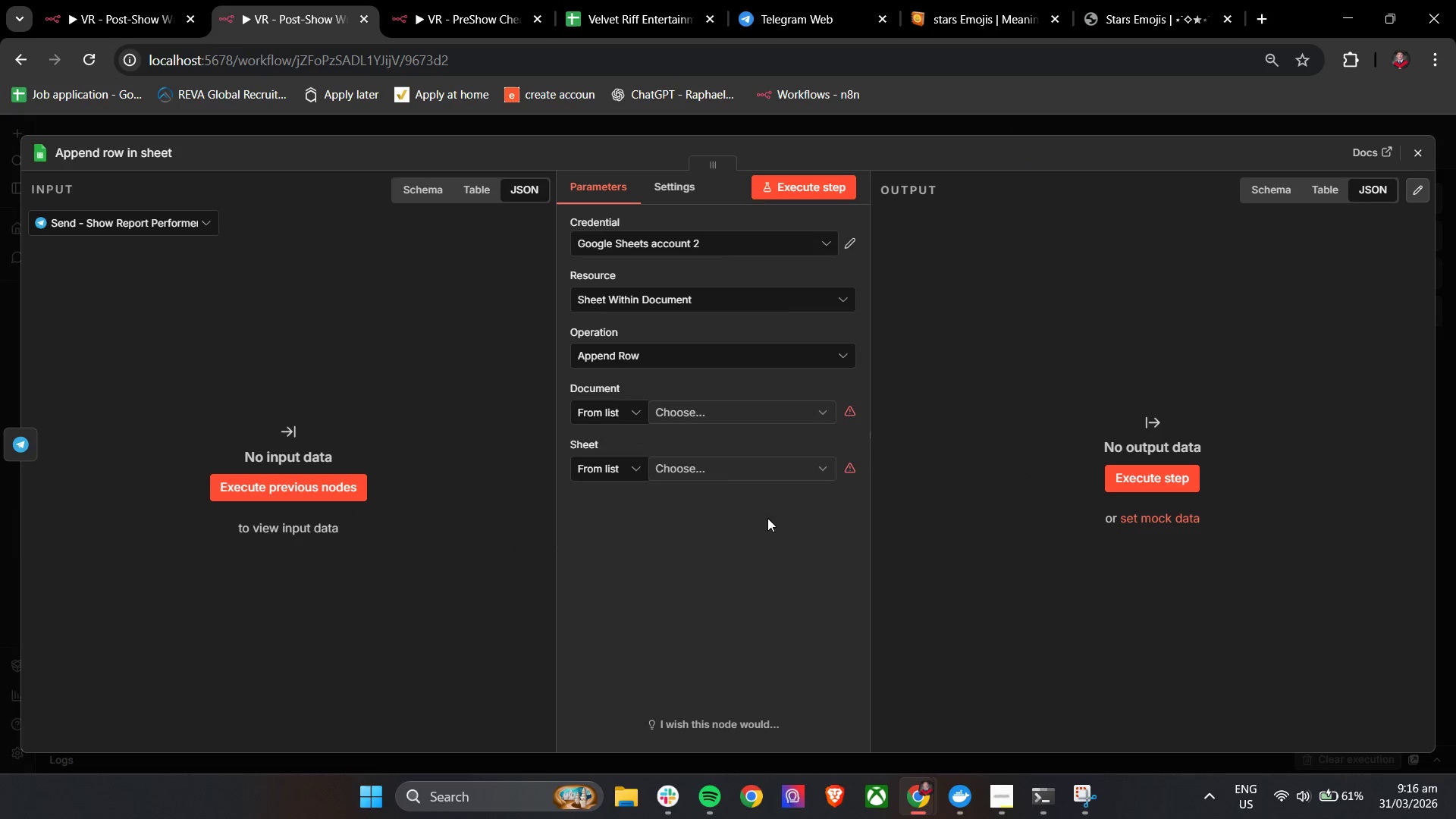 
double_click([739, 415])
 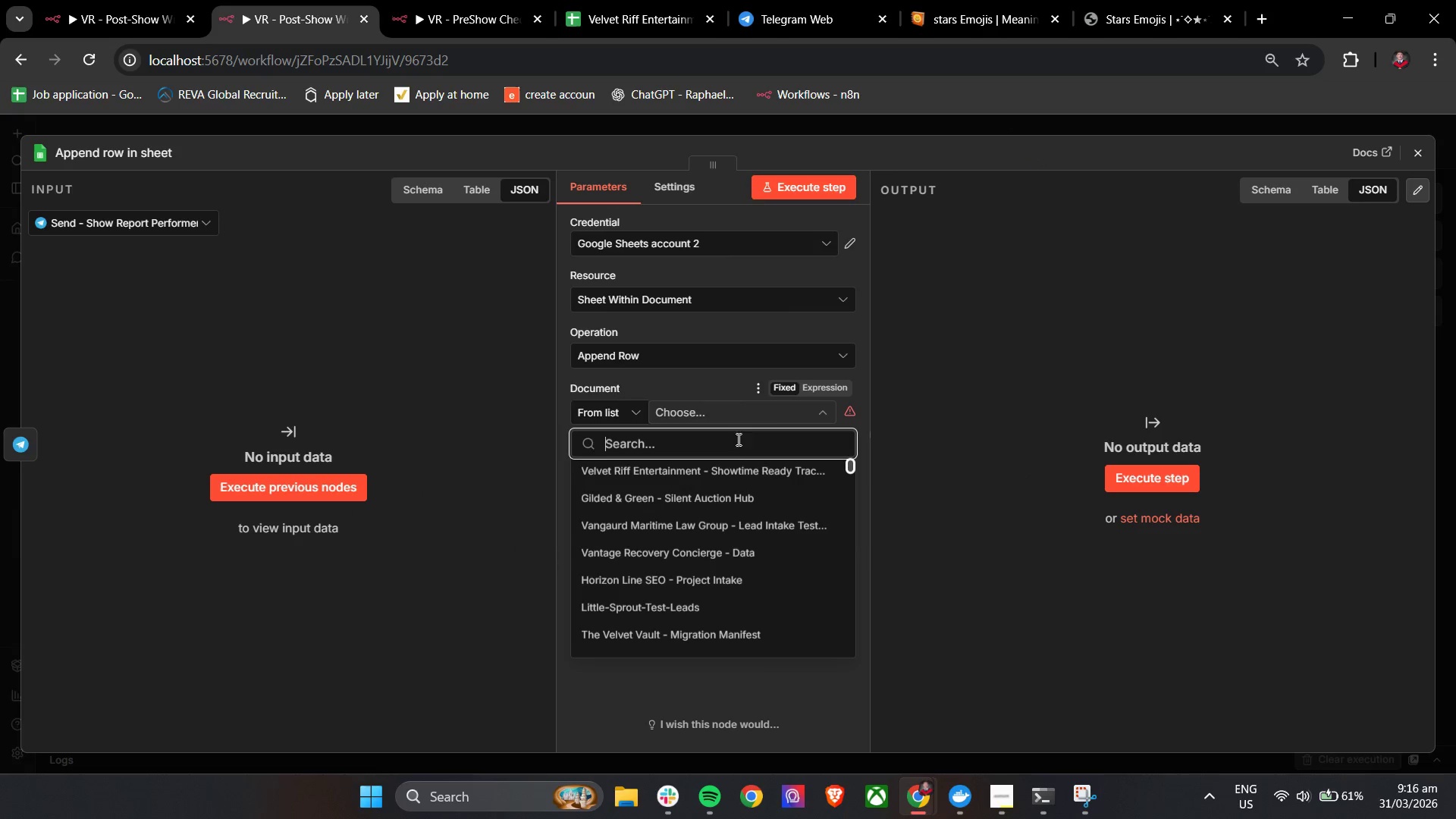 
left_click([737, 473])
 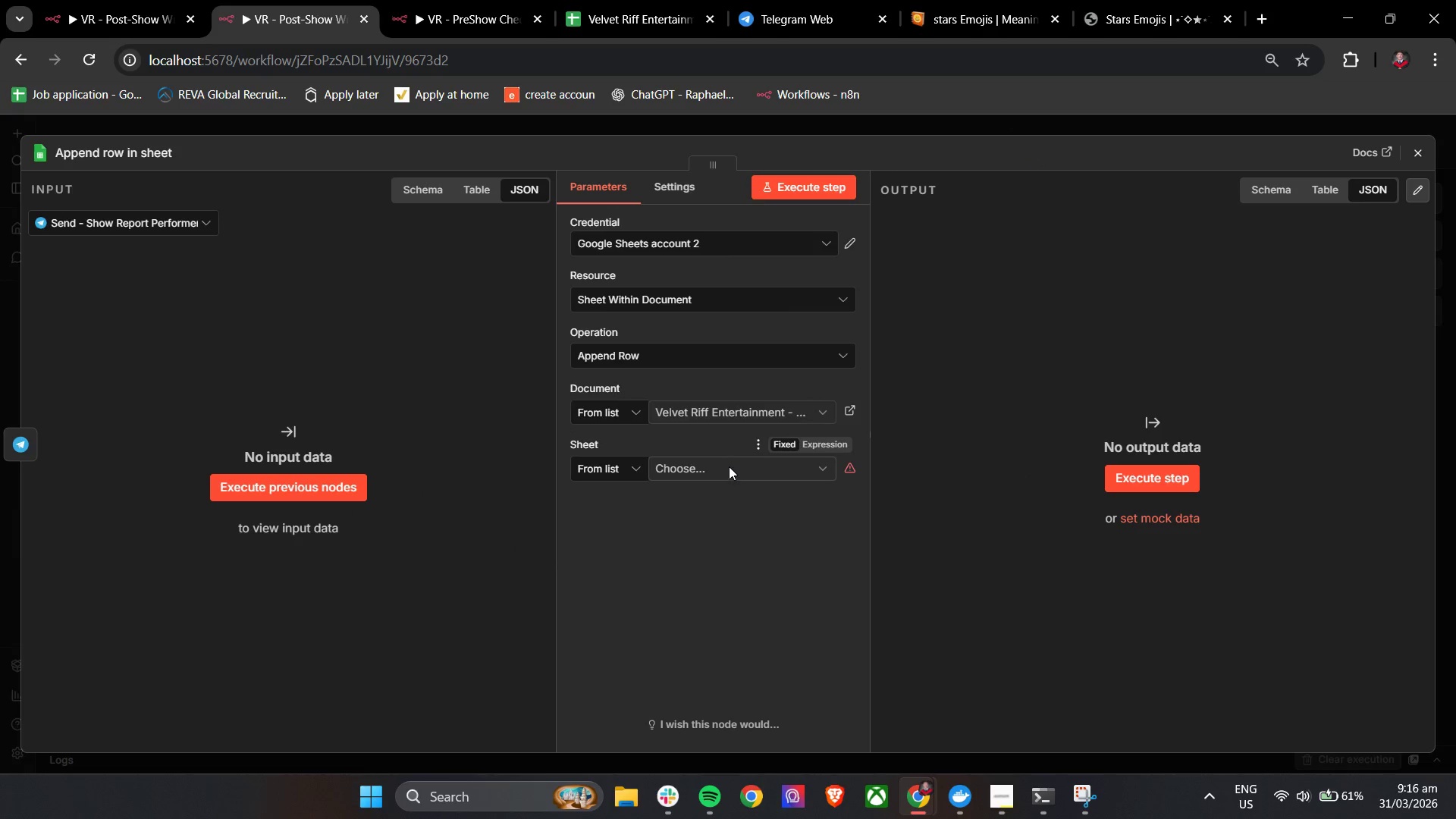 
left_click([729, 466])
 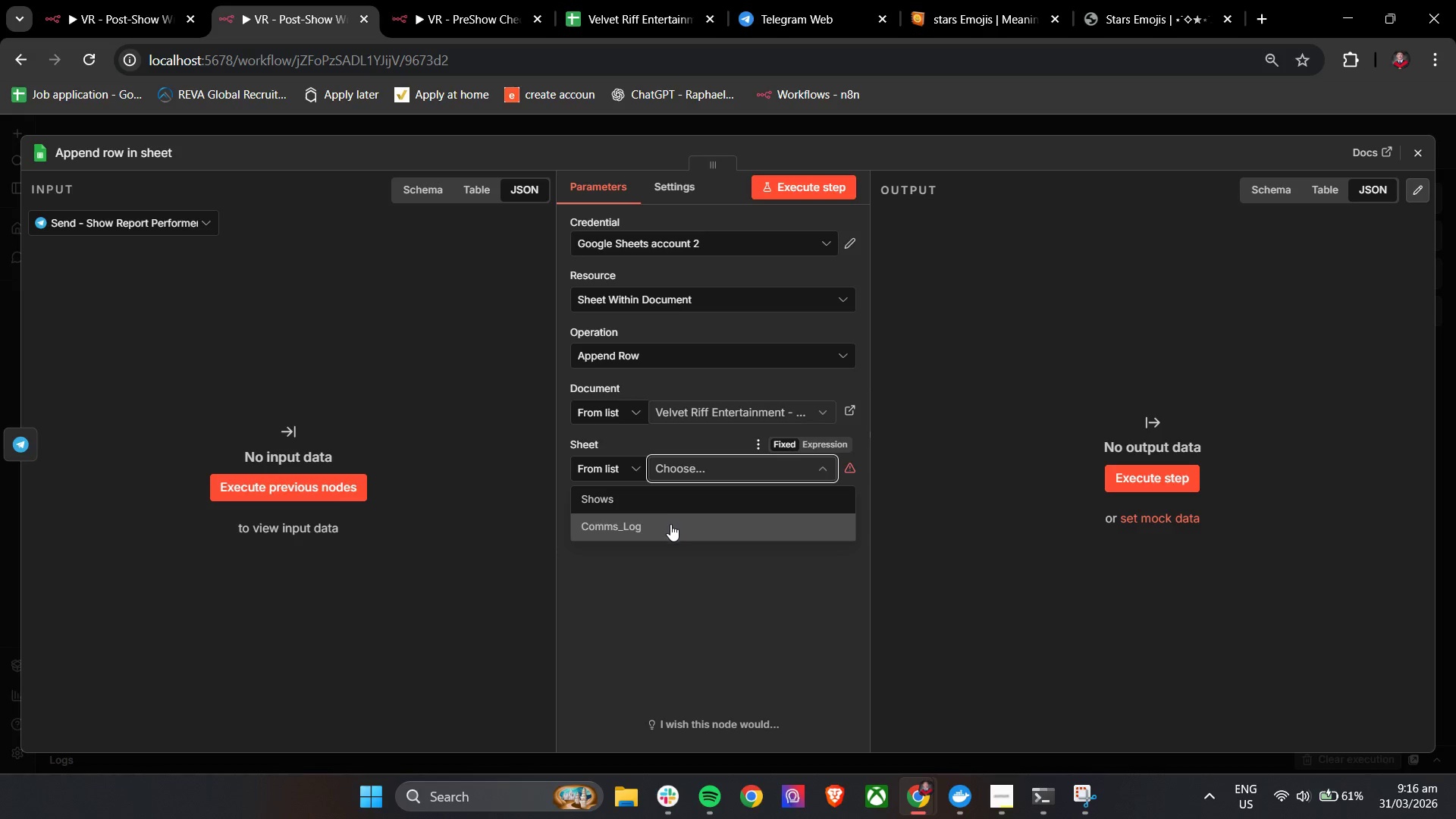 
left_click([670, 524])
 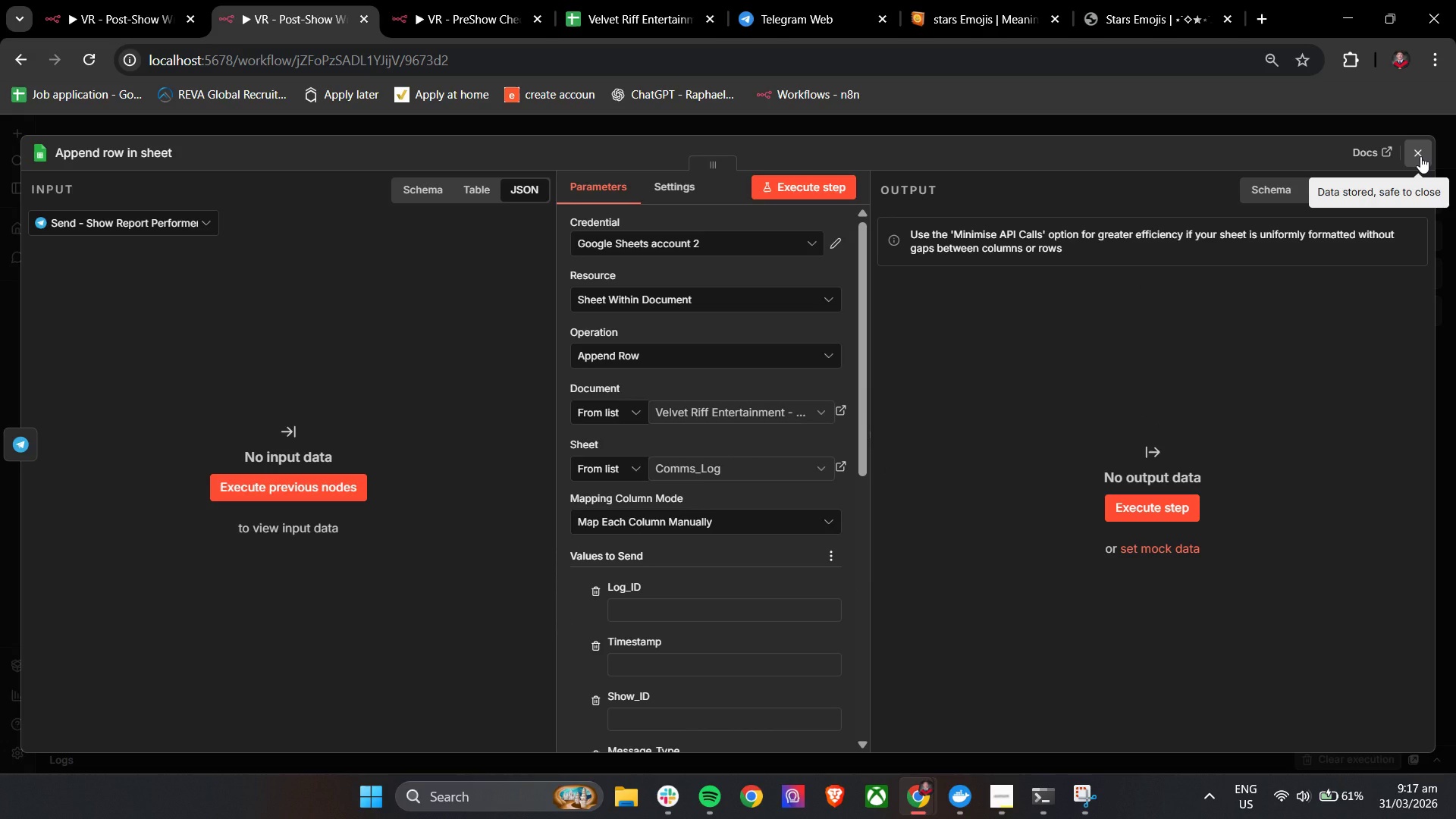 
left_click([1420, 156])
 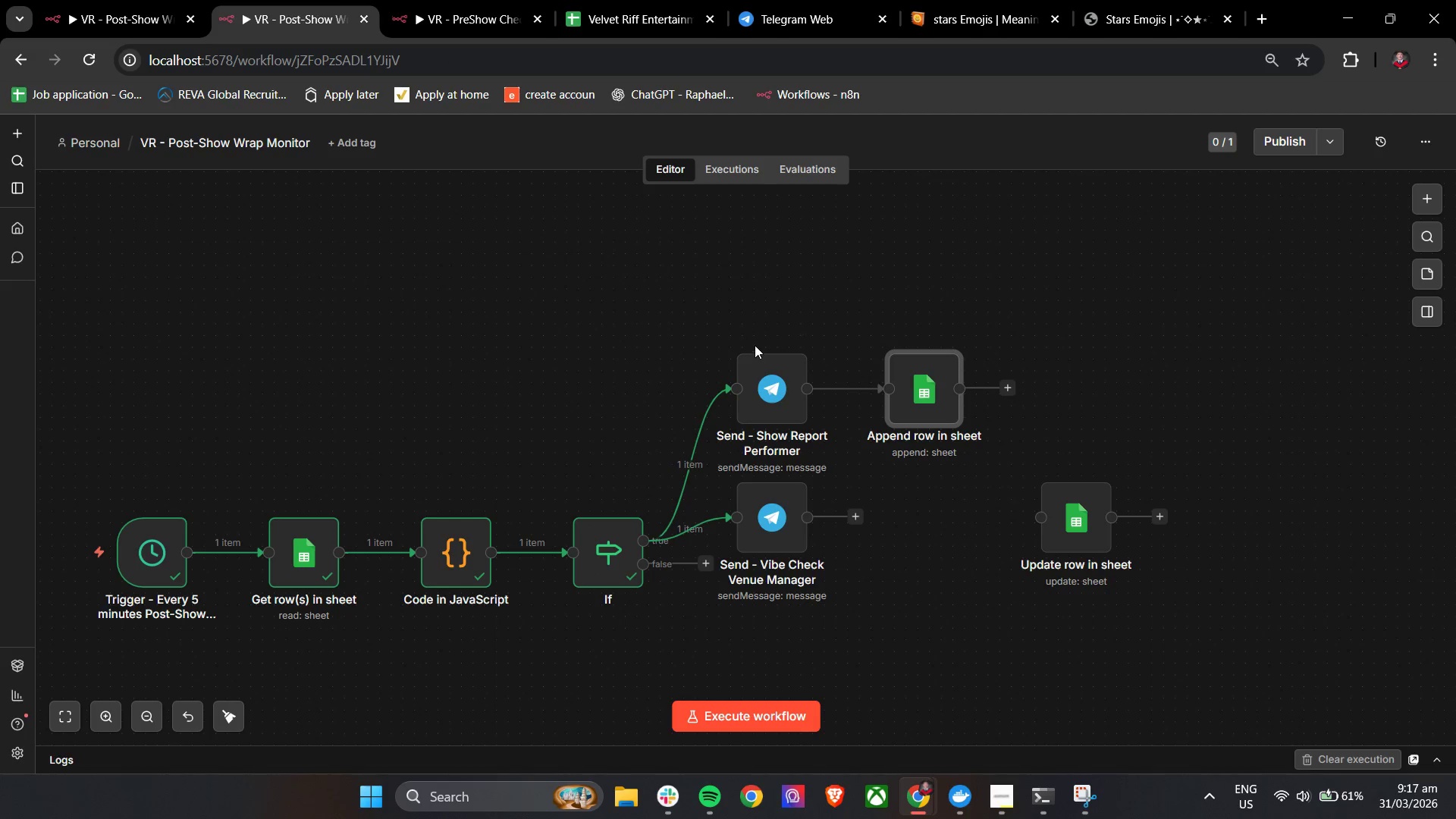 
left_click([747, 334])
 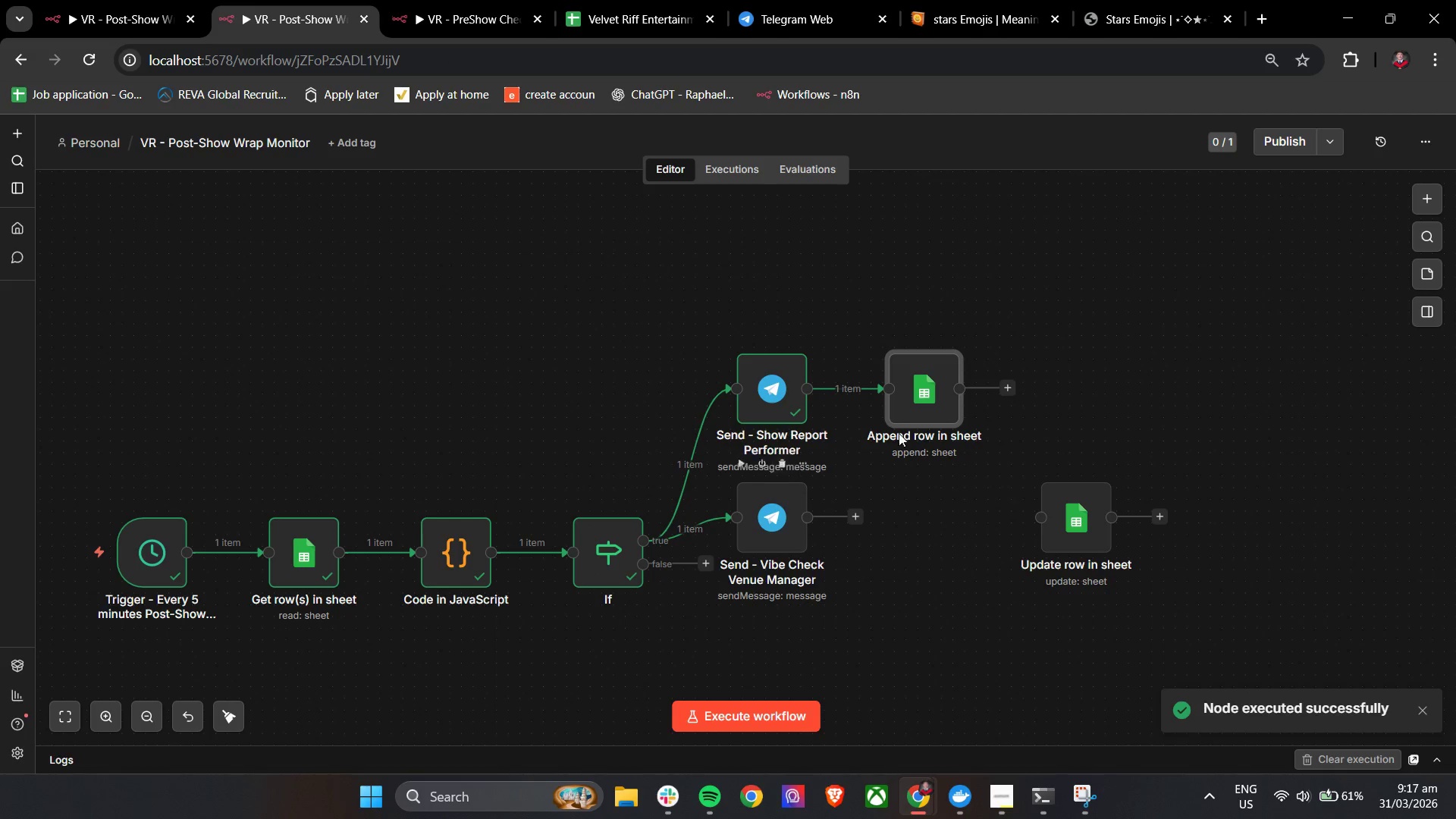 
double_click([932, 399])
 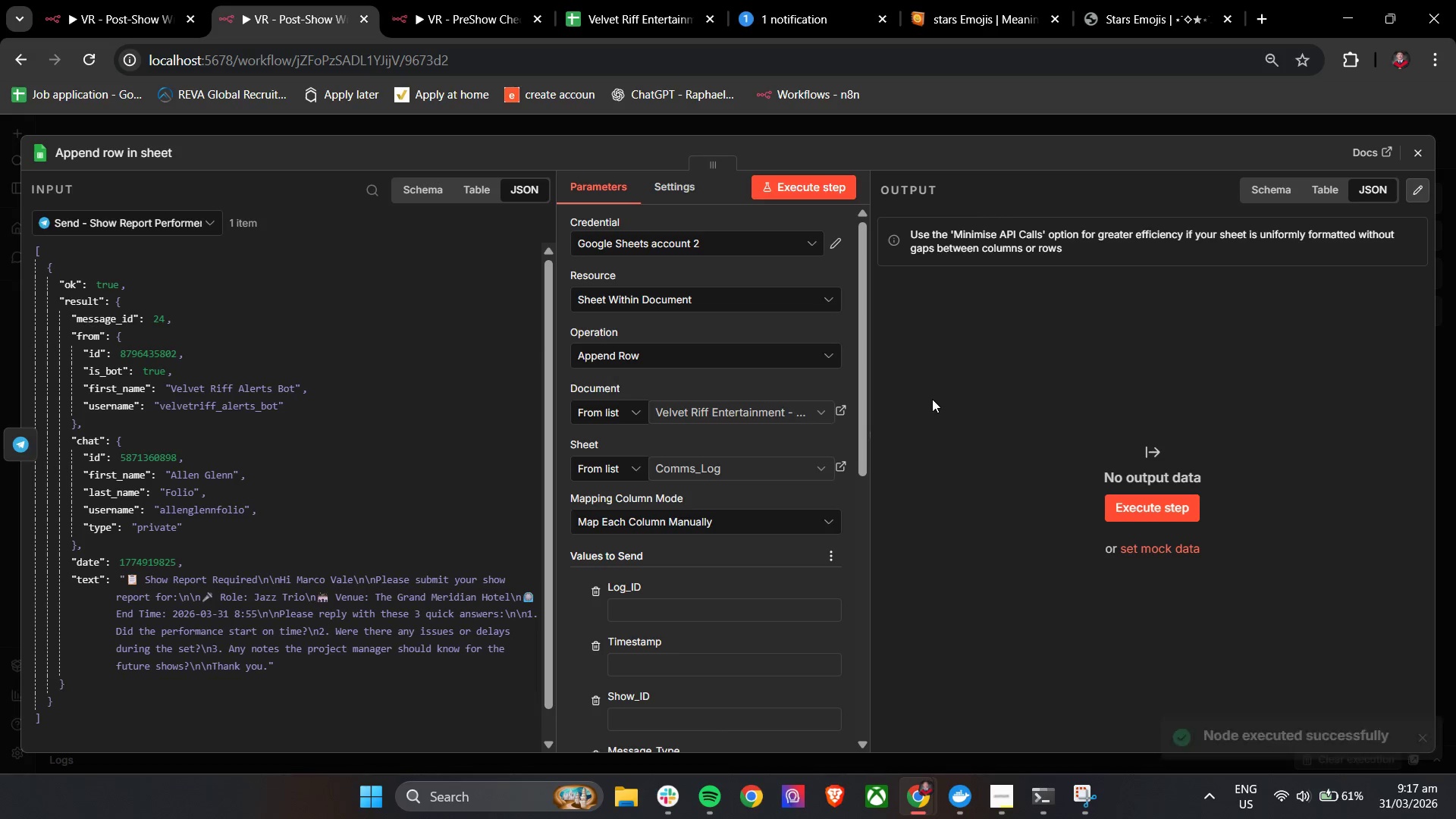 
mouse_move([656, 399])
 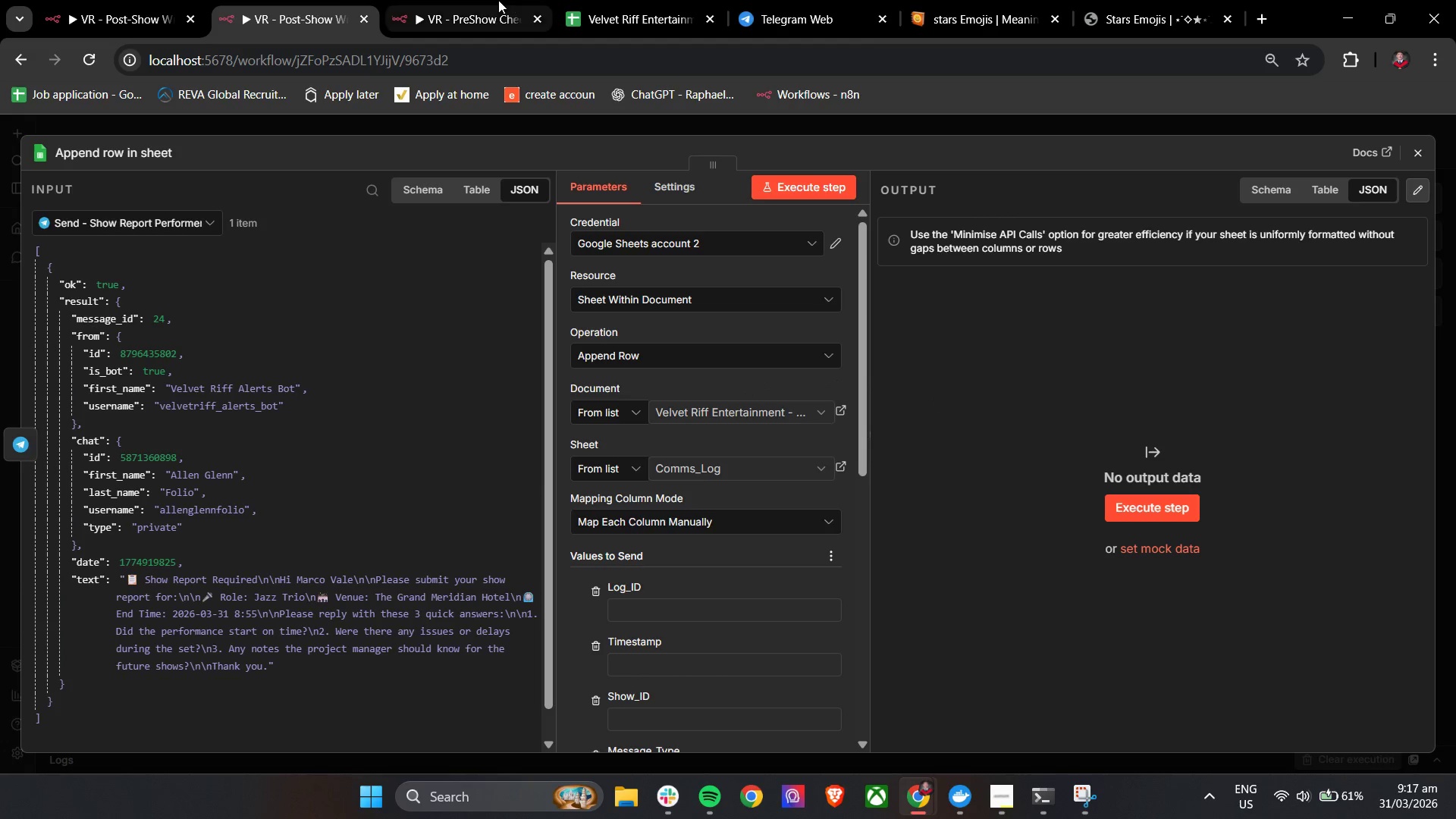 
left_click([483, 0])
 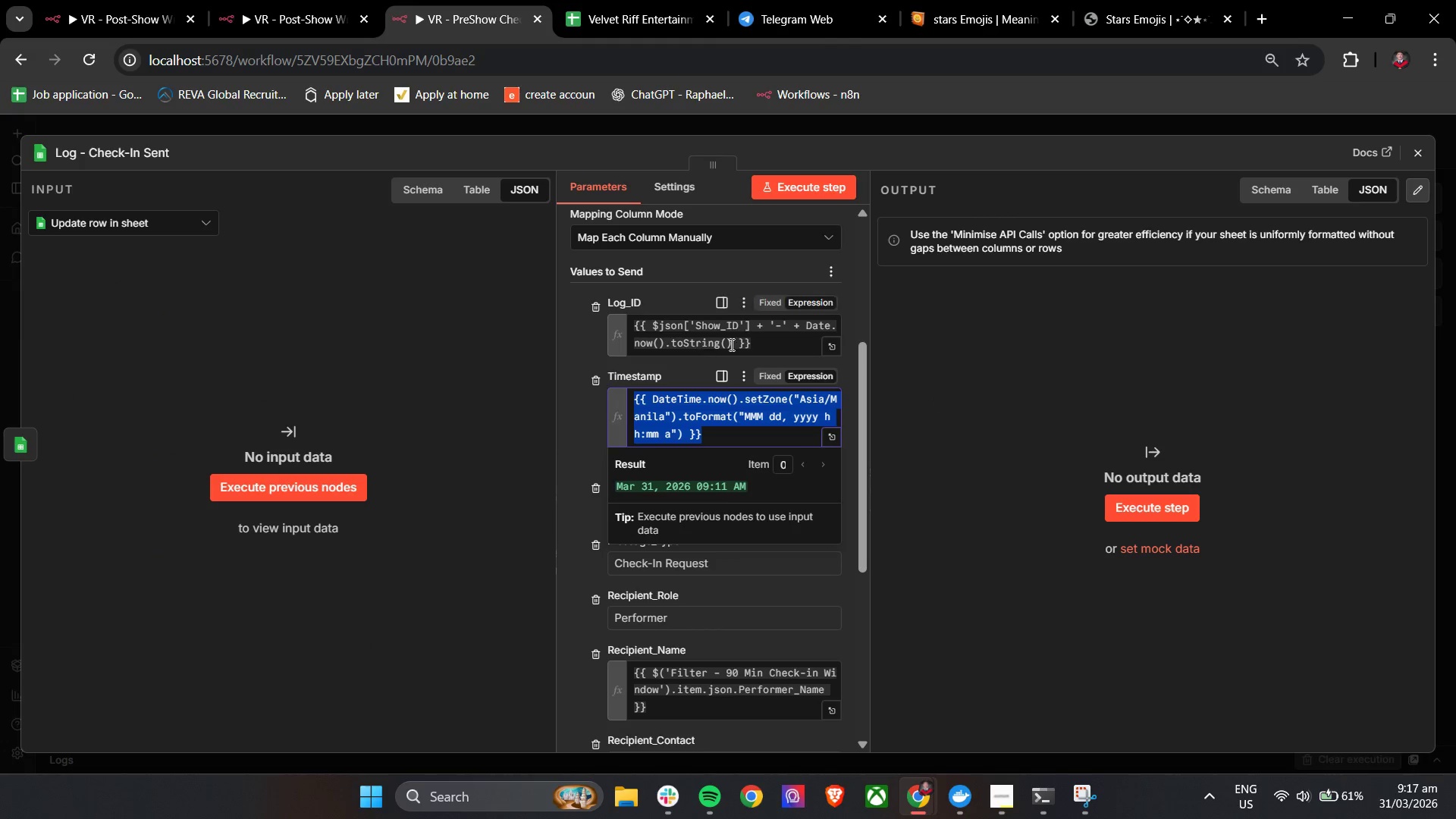 
left_click_drag(start_coordinate=[776, 344], to_coordinate=[622, 319])
 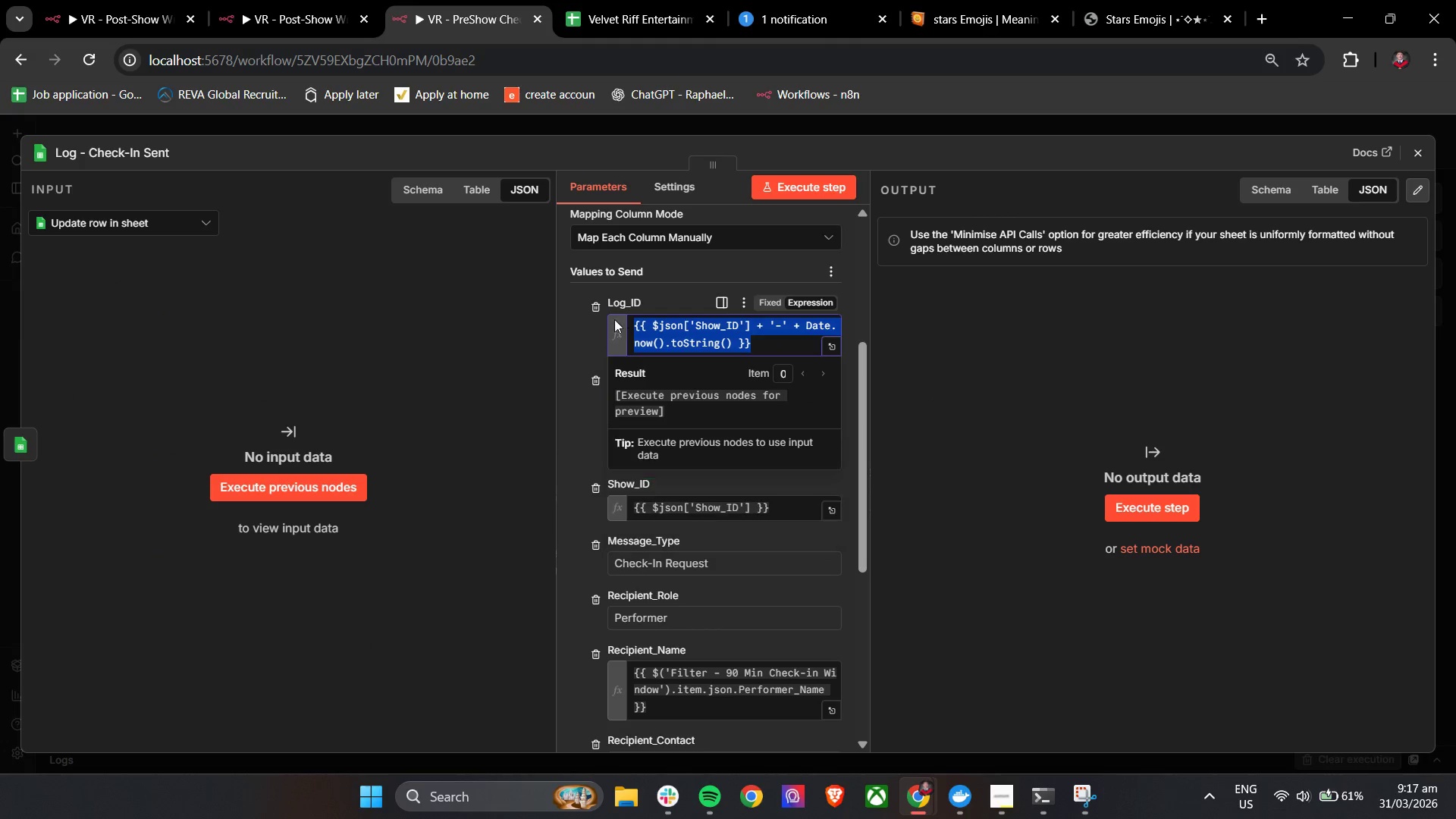 
key(Control+C)
 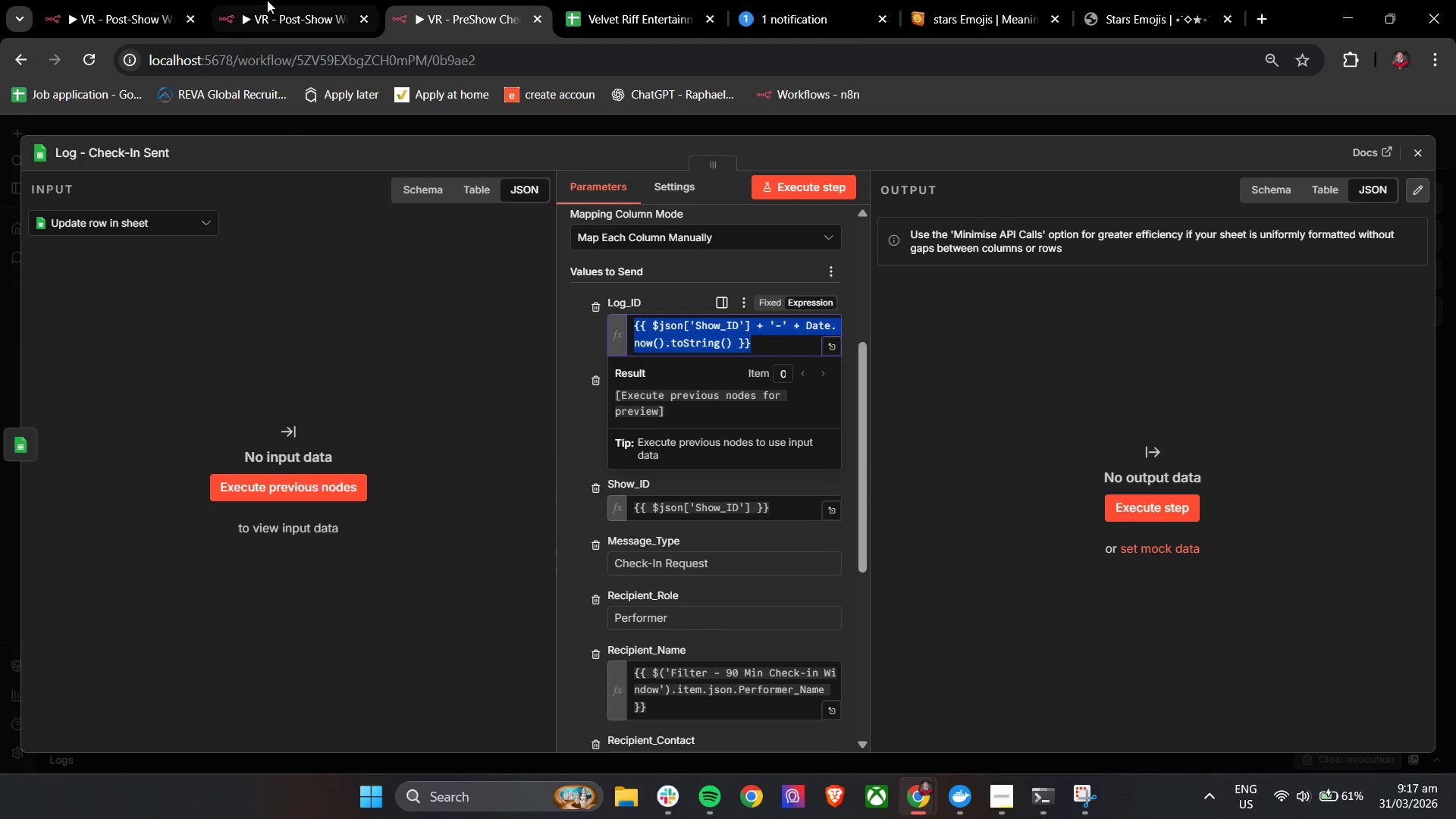 
key(Control+C)
 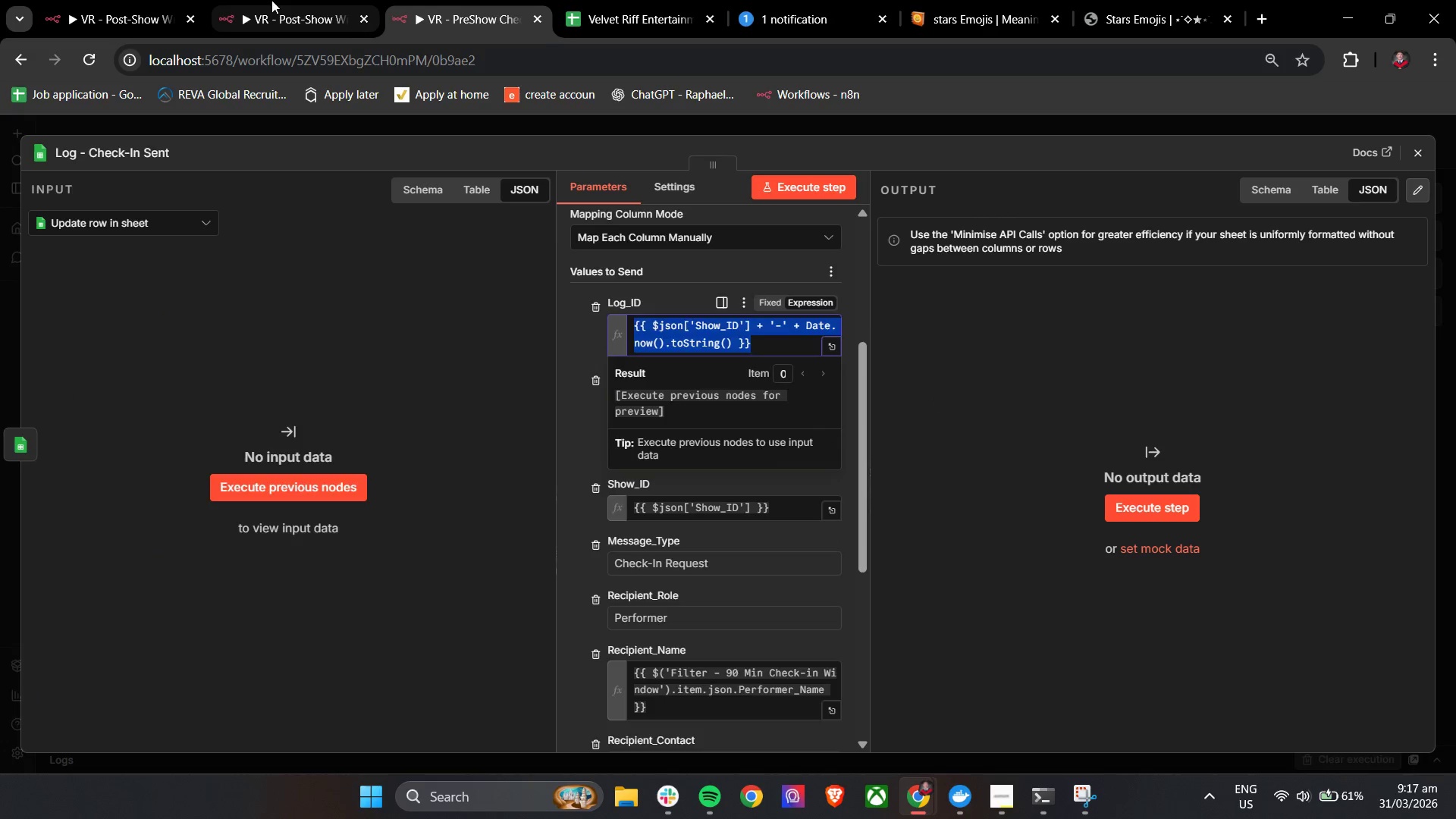 
left_click([271, 0])
 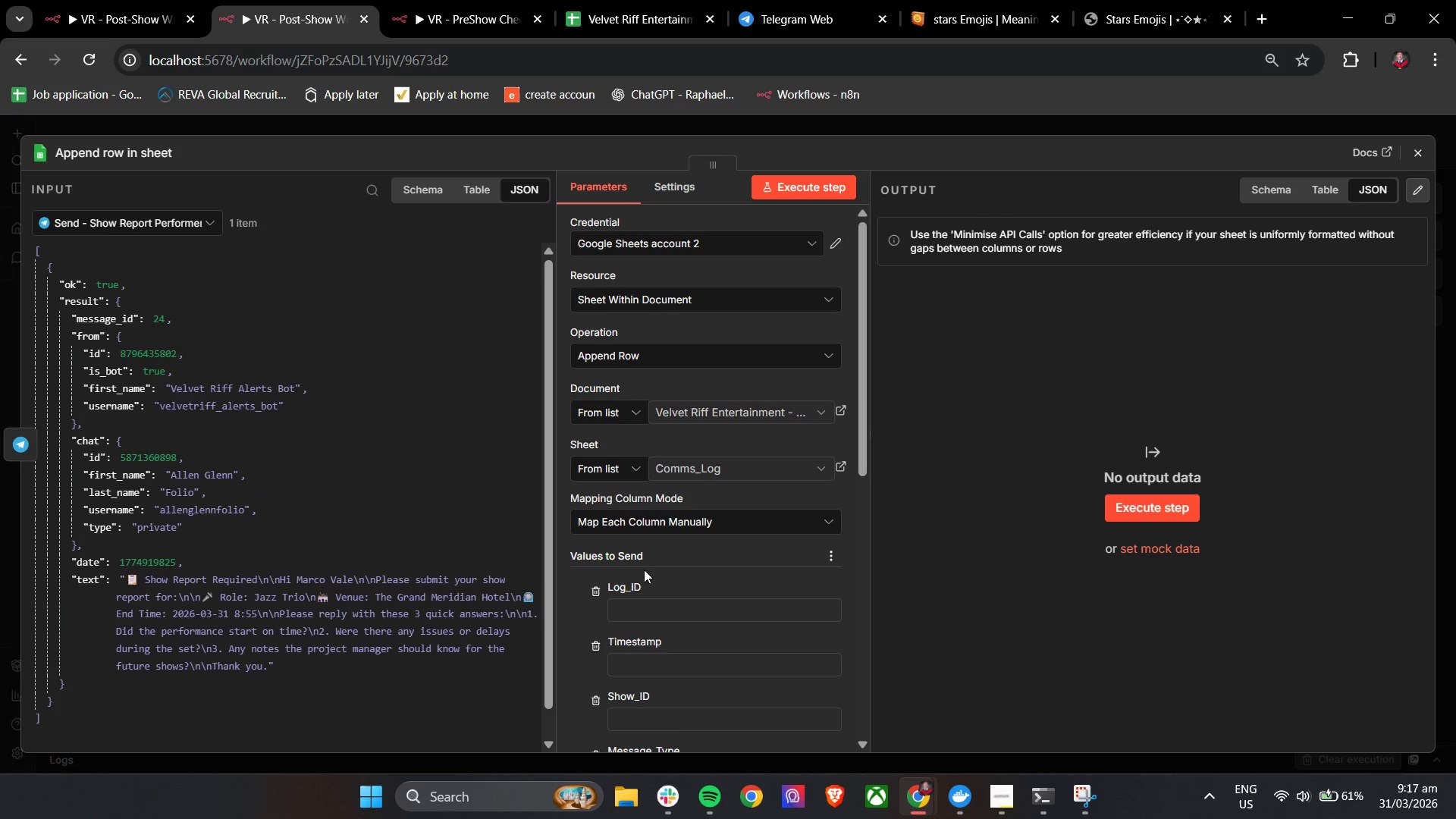 
left_click([629, 616])
 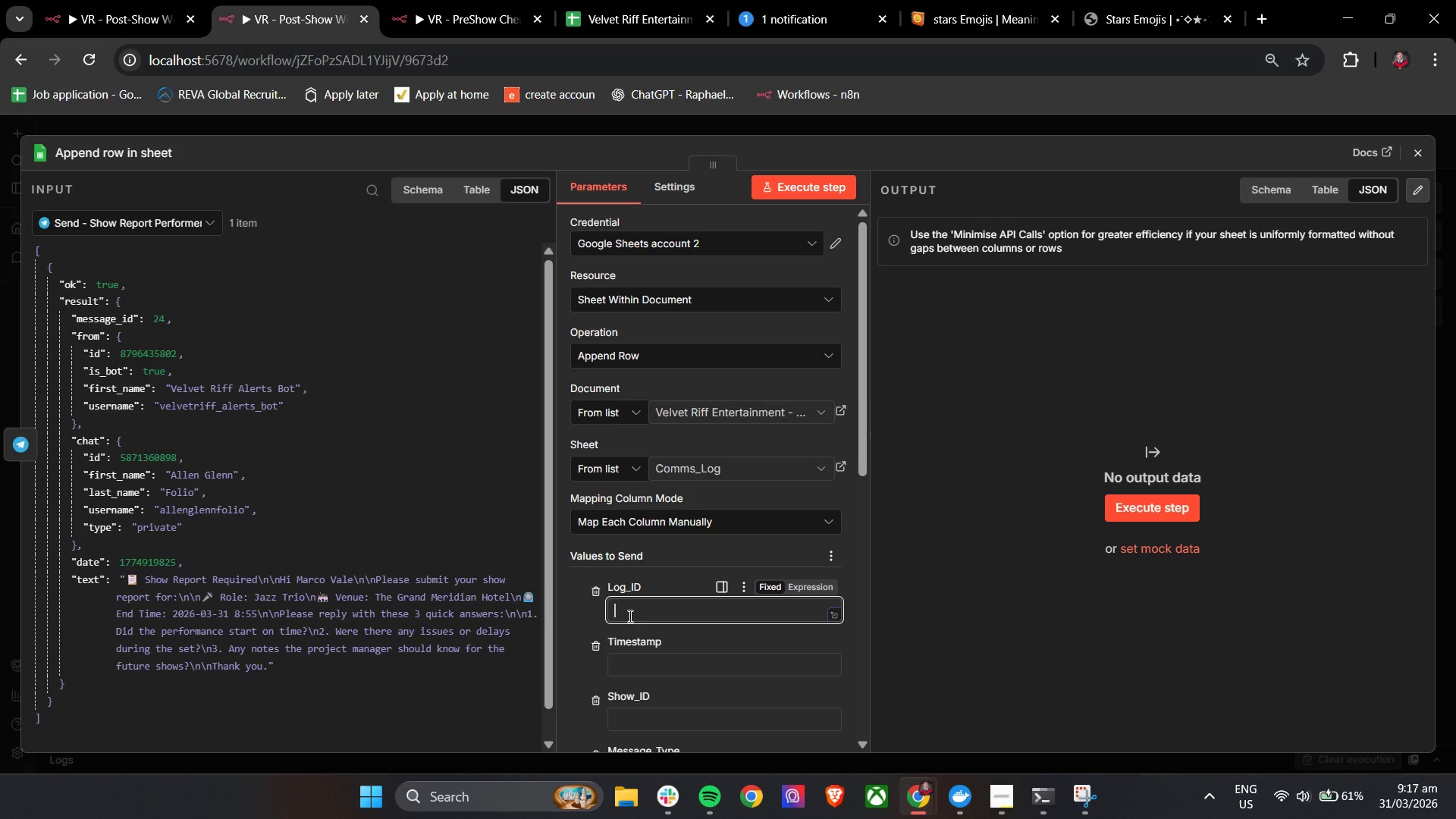 
key(Control+V)
 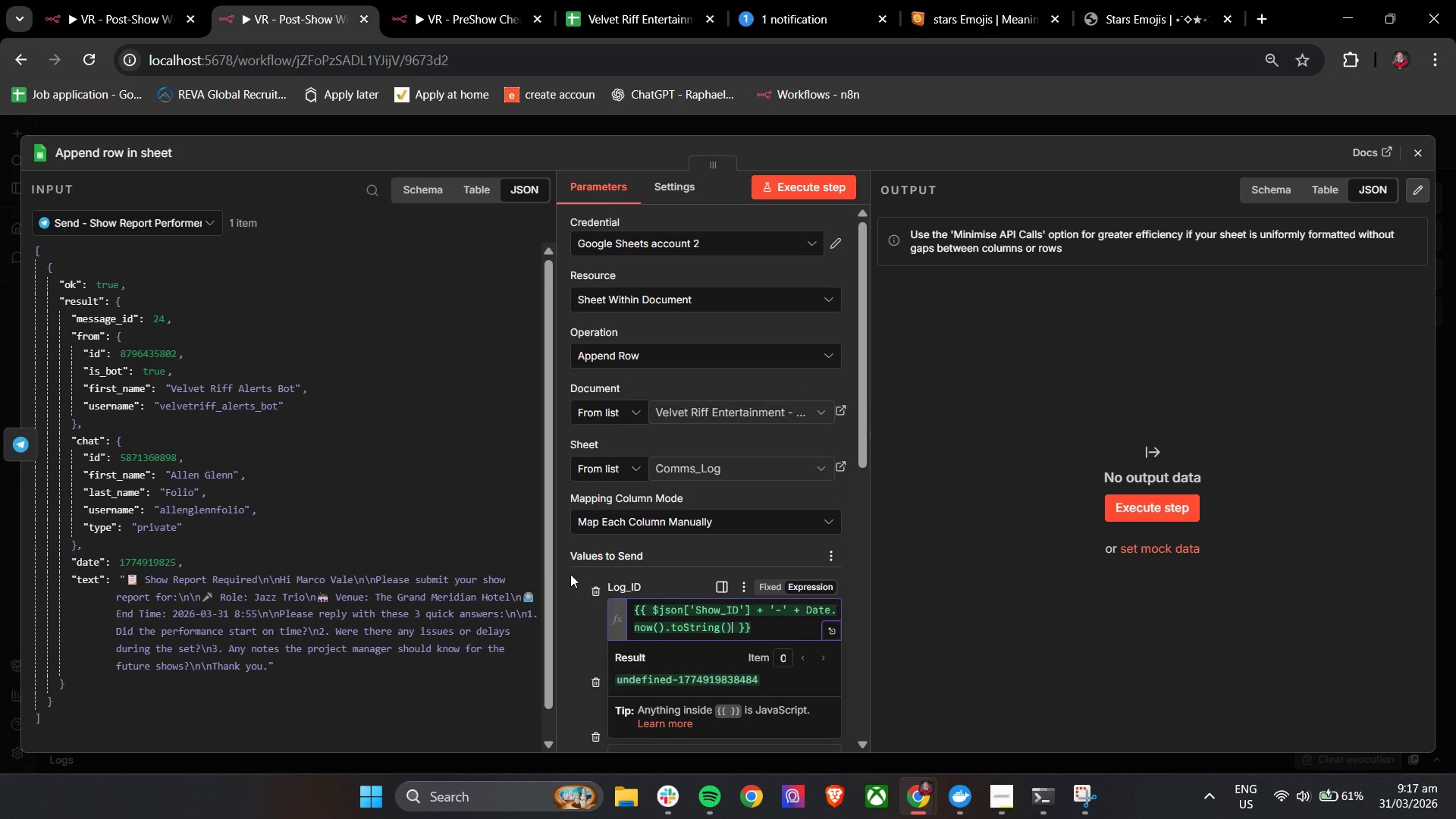 
left_click([570, 574])
 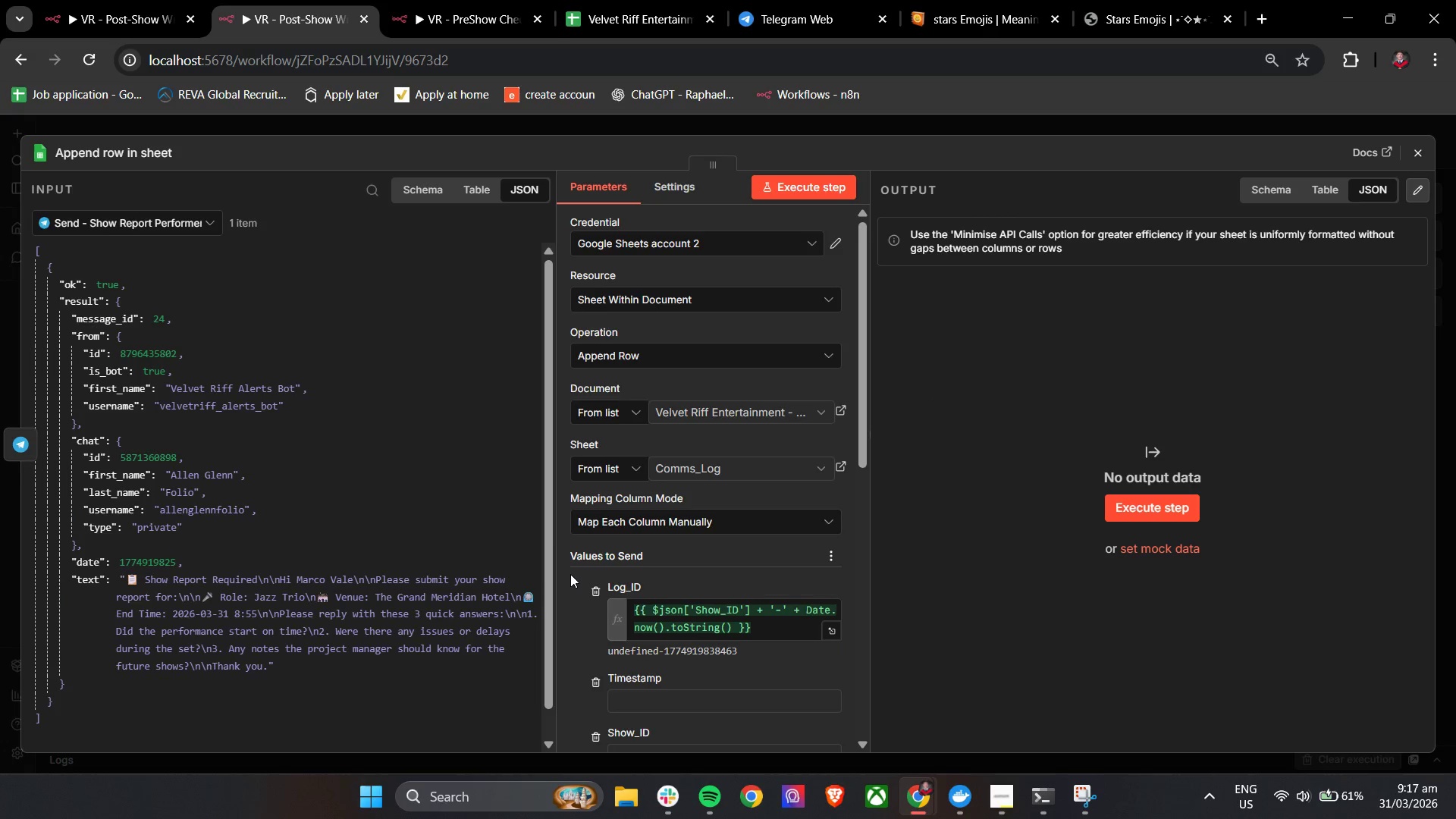 
scroll: coordinate [570, 574], scroll_direction: down, amount: 2.0
 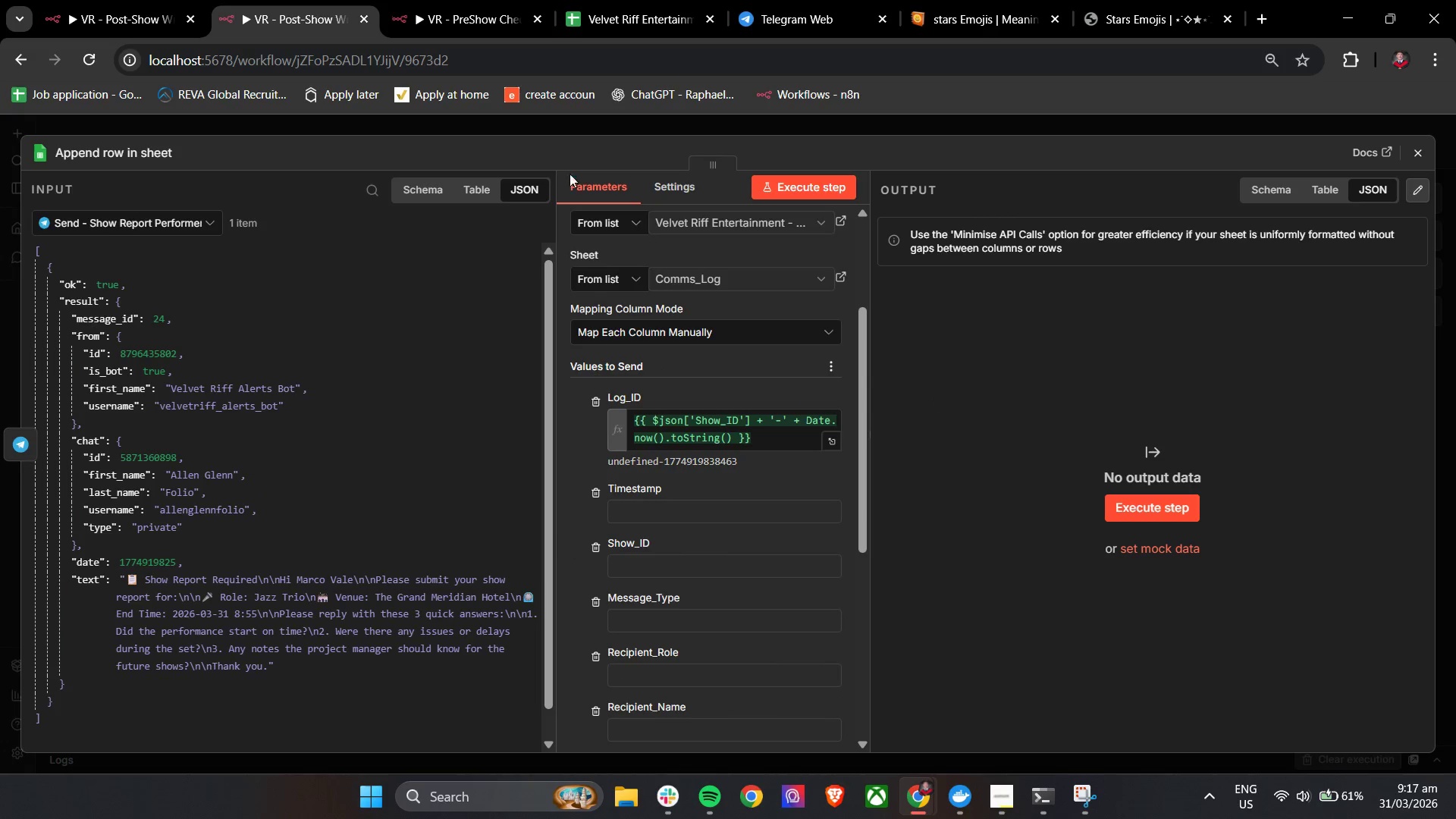 
mouse_move([580, 11])
 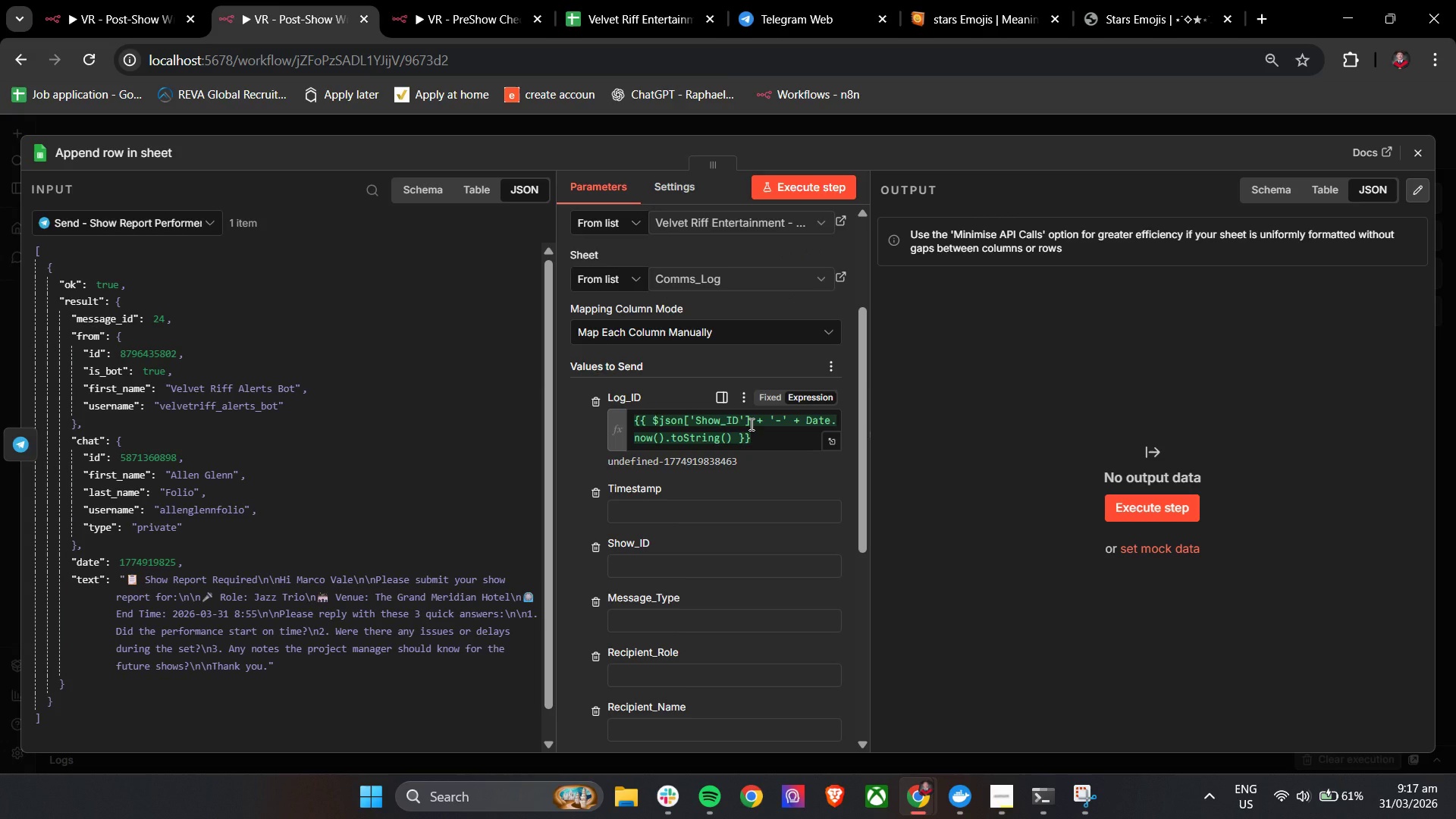 
left_click_drag(start_coordinate=[750, 424], to_coordinate=[655, 423])
 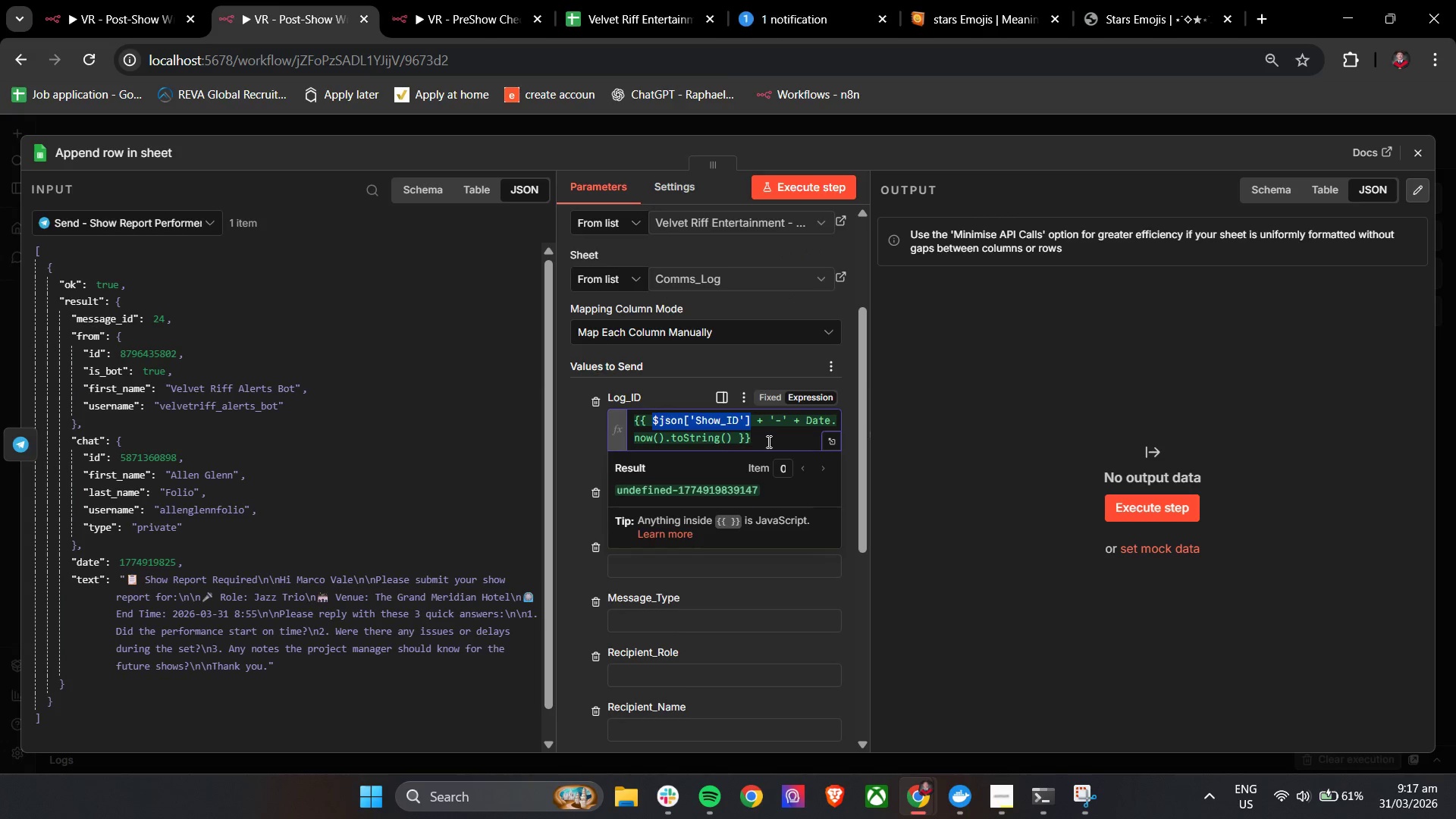 
left_click([767, 441])
 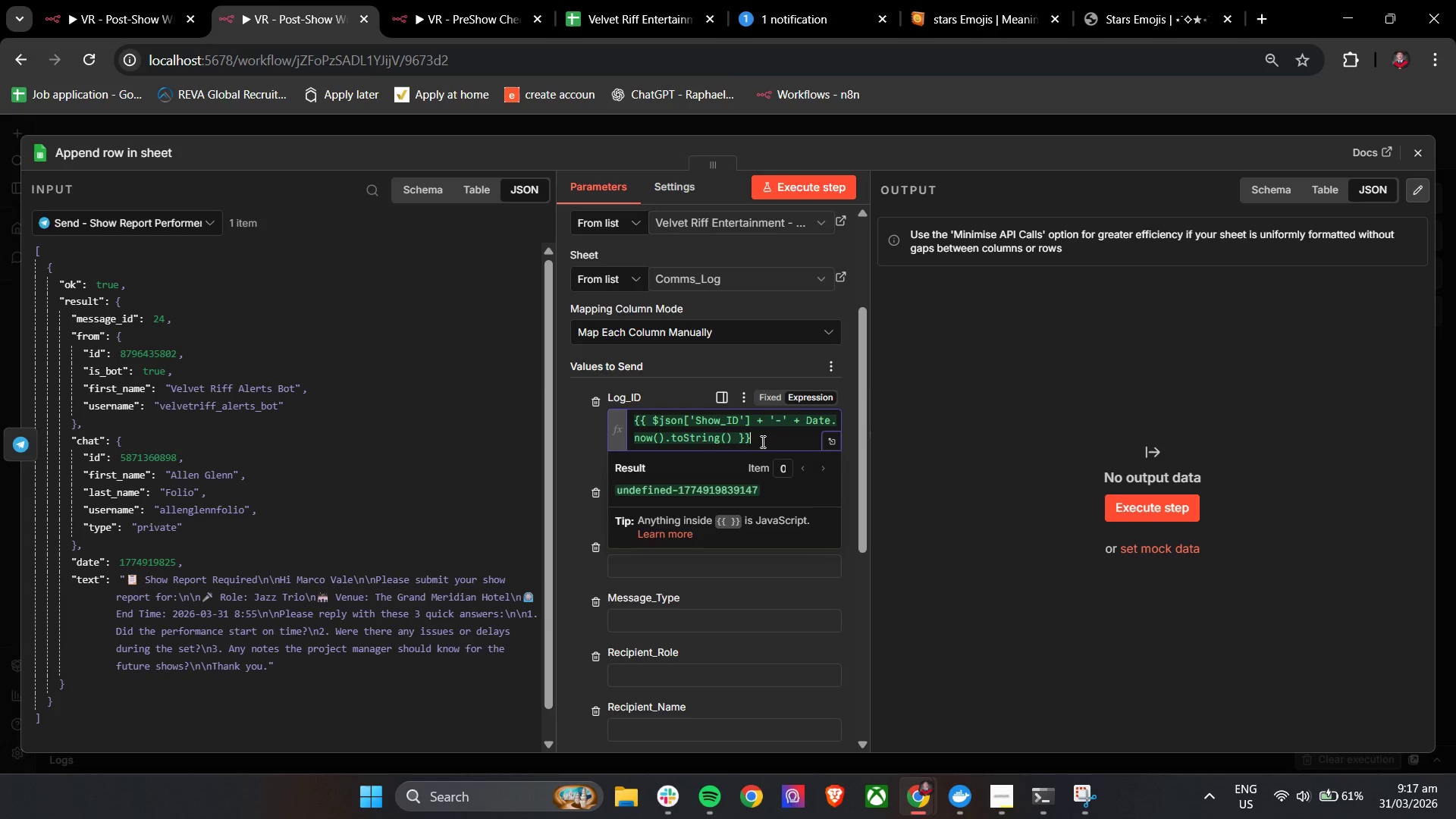 
left_click_drag(start_coordinate=[763, 441], to_coordinate=[761, 431])
 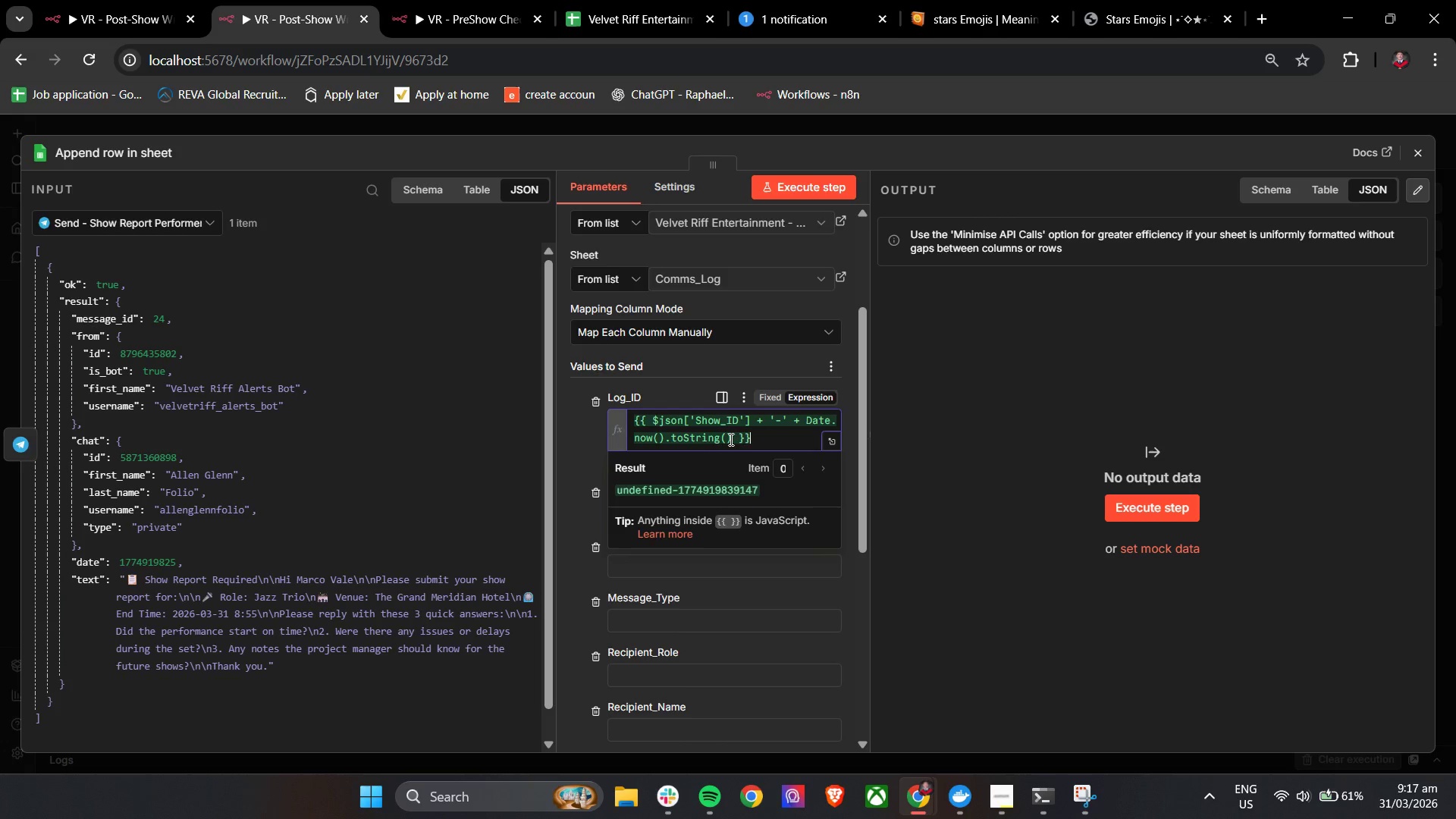 
left_click_drag(start_coordinate=[730, 439], to_coordinate=[758, 422])
 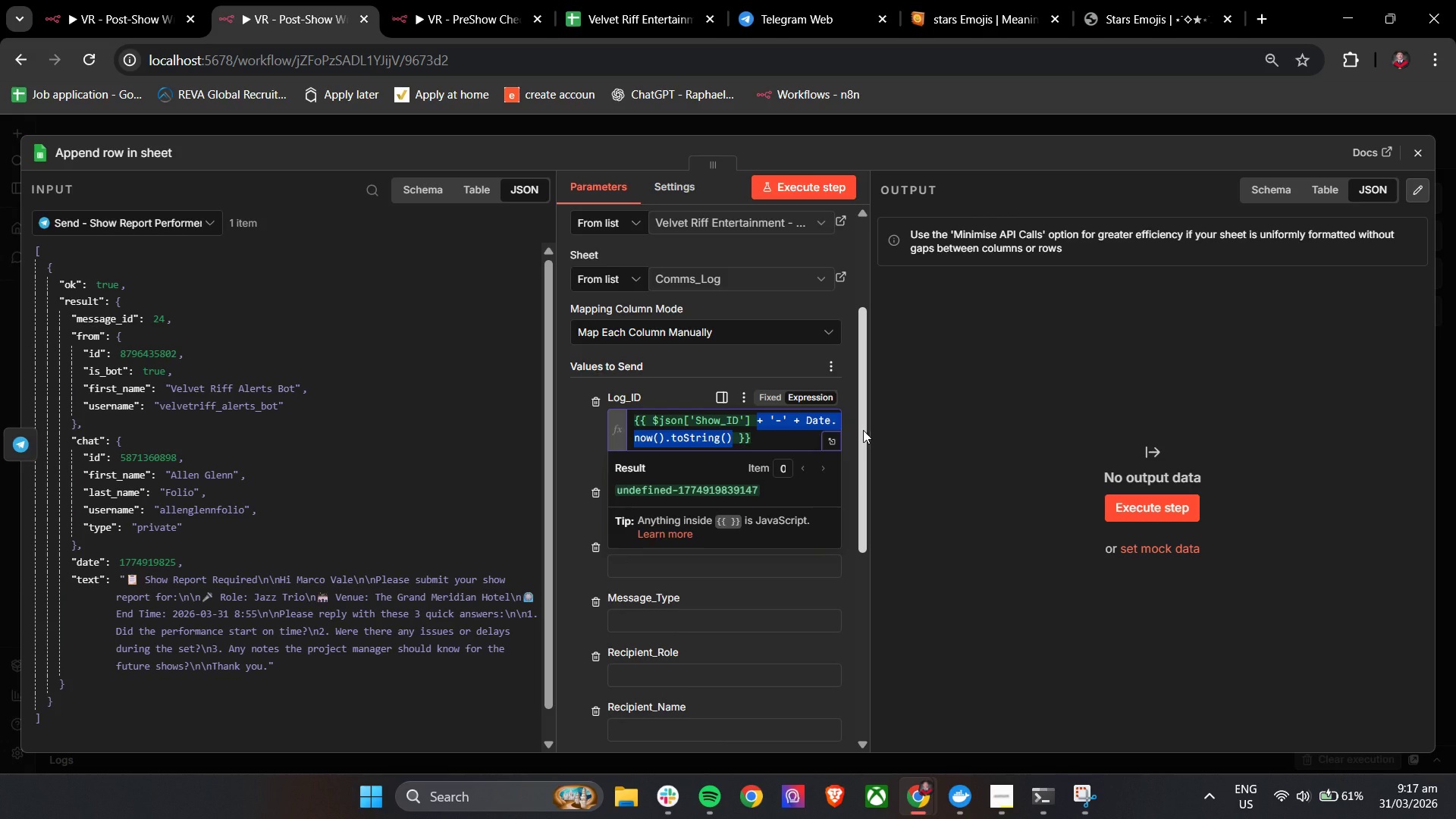 
key(Control+C)
 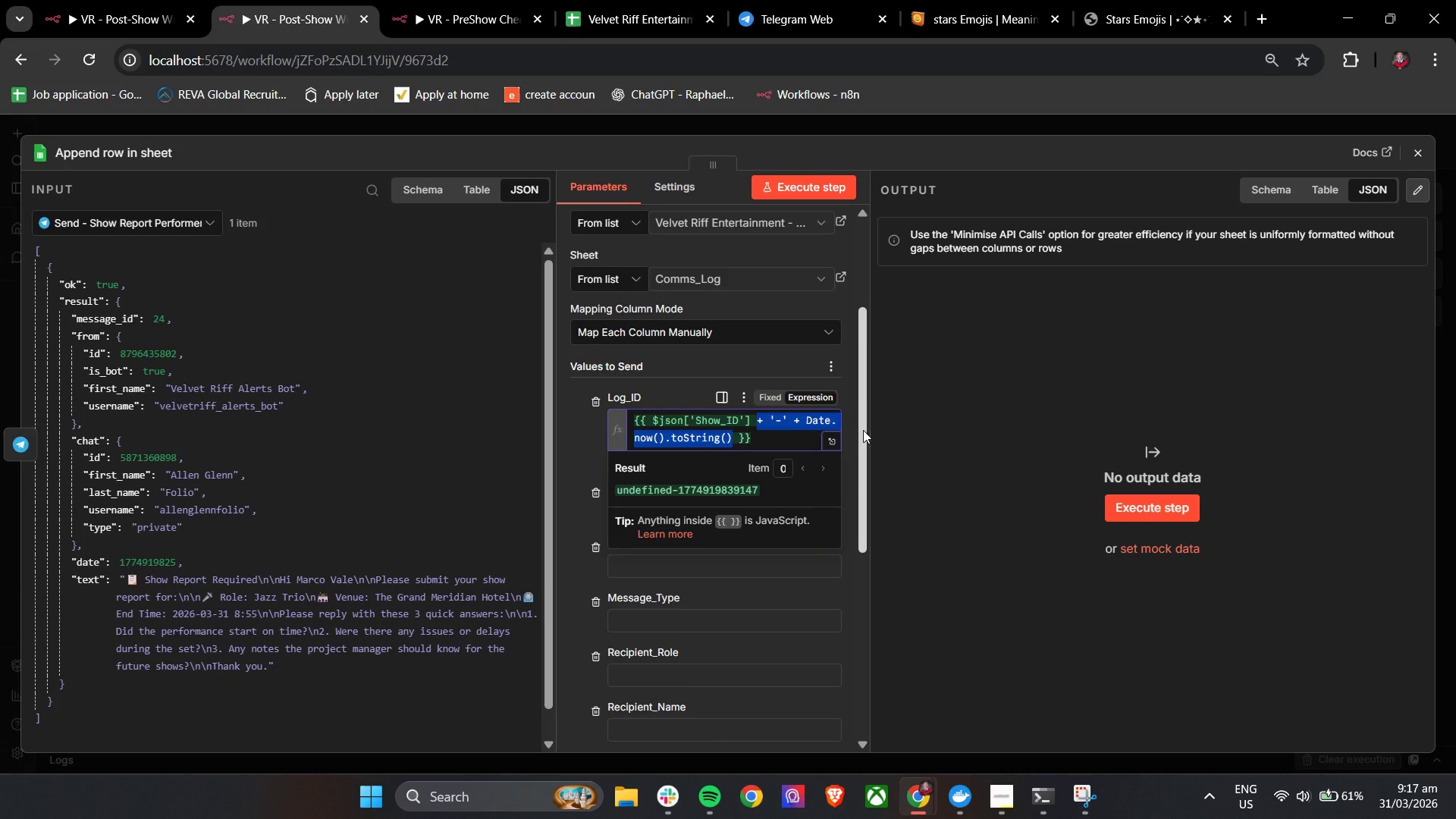 
key(Control+C)
 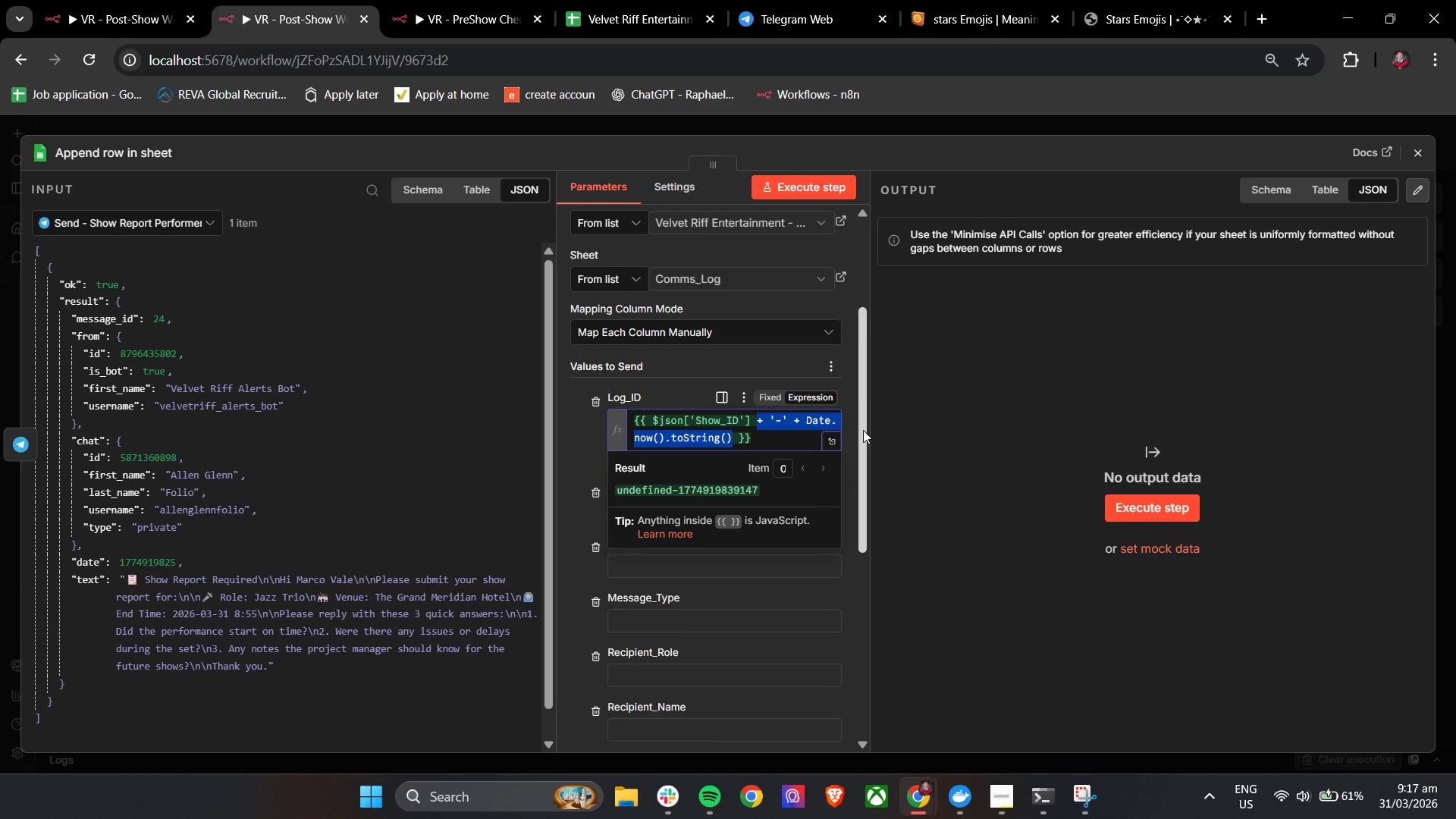 
key(Control+C)
 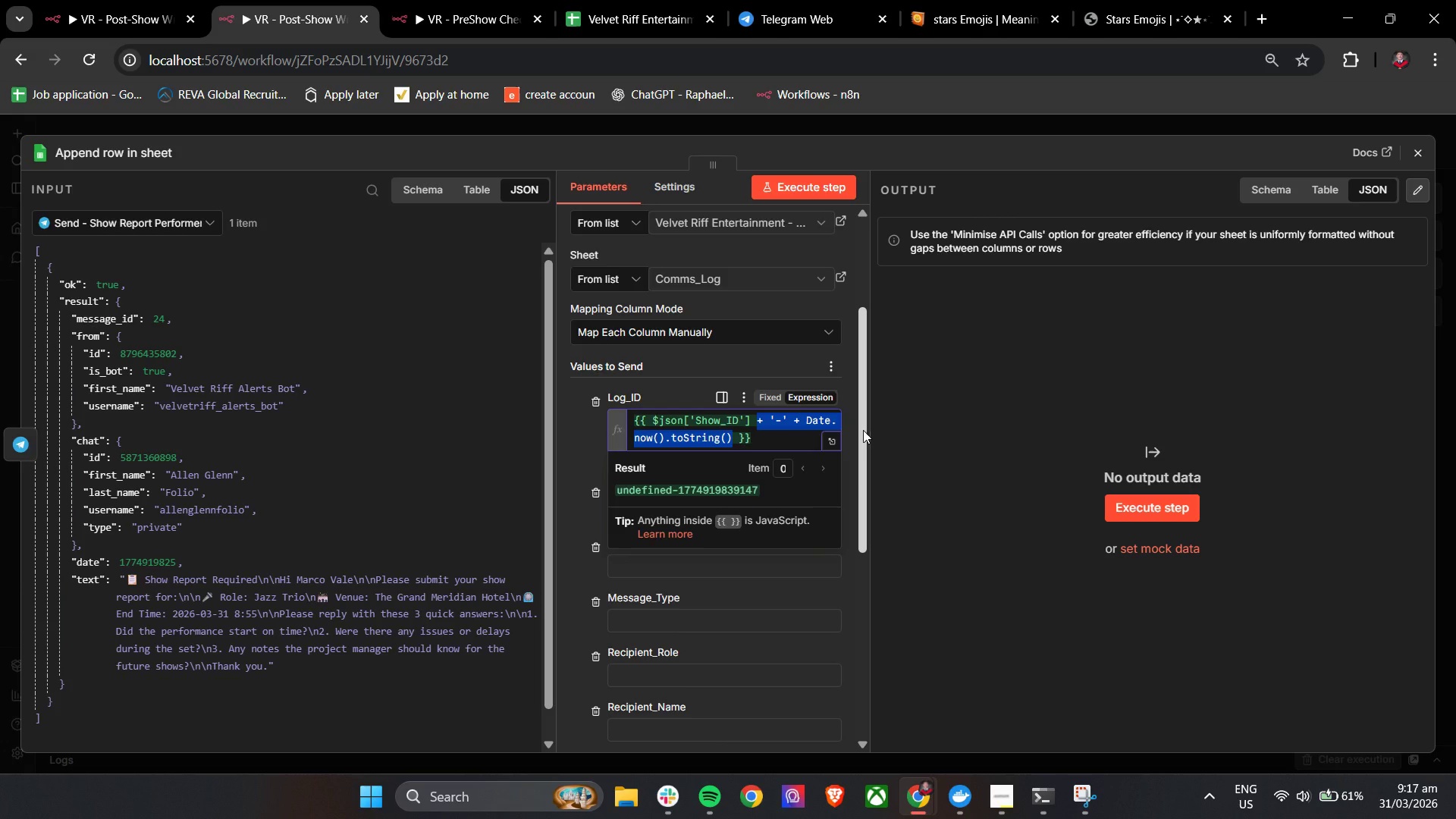 
key(Control+C)
 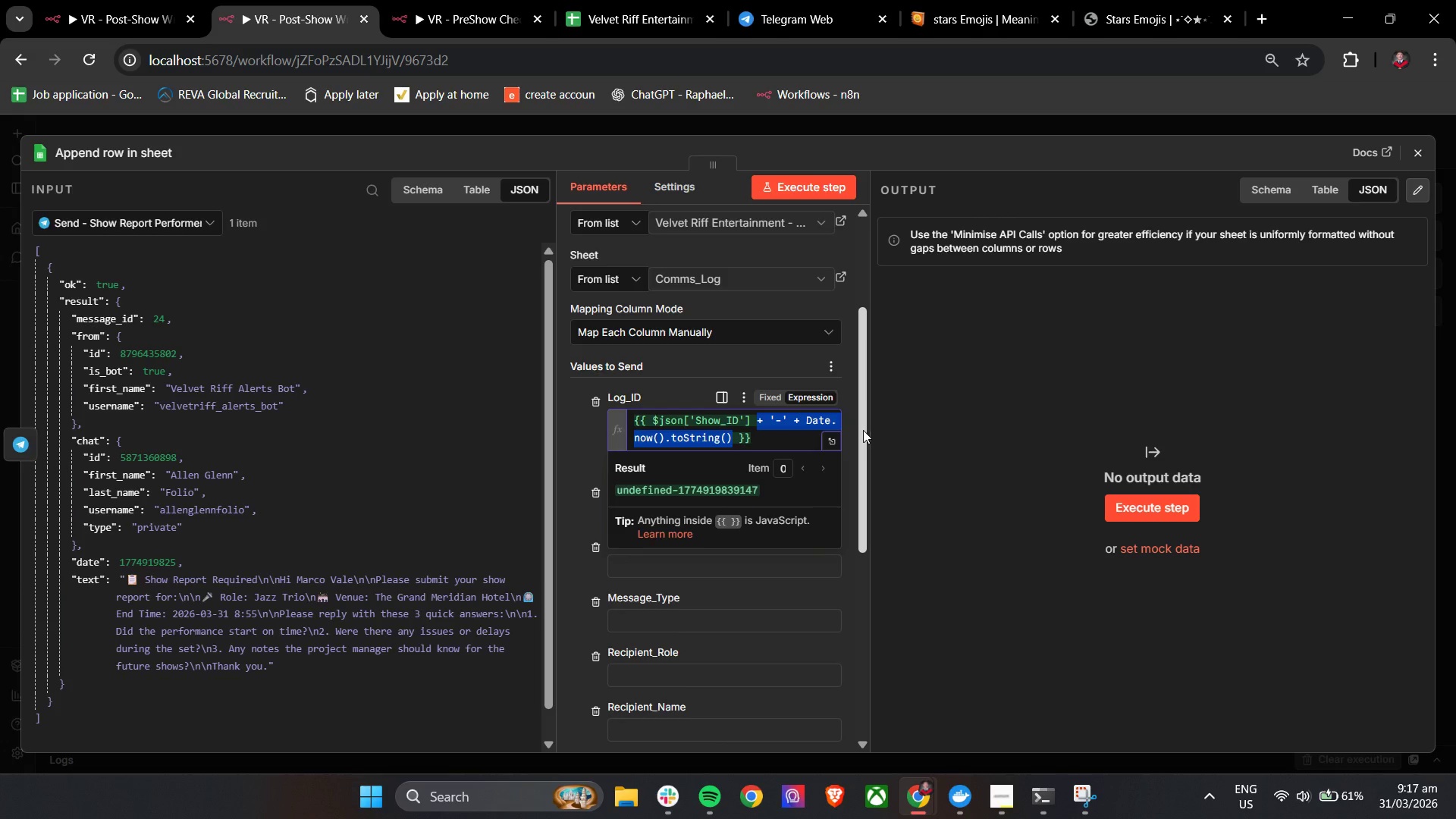 
key(Control+C)
 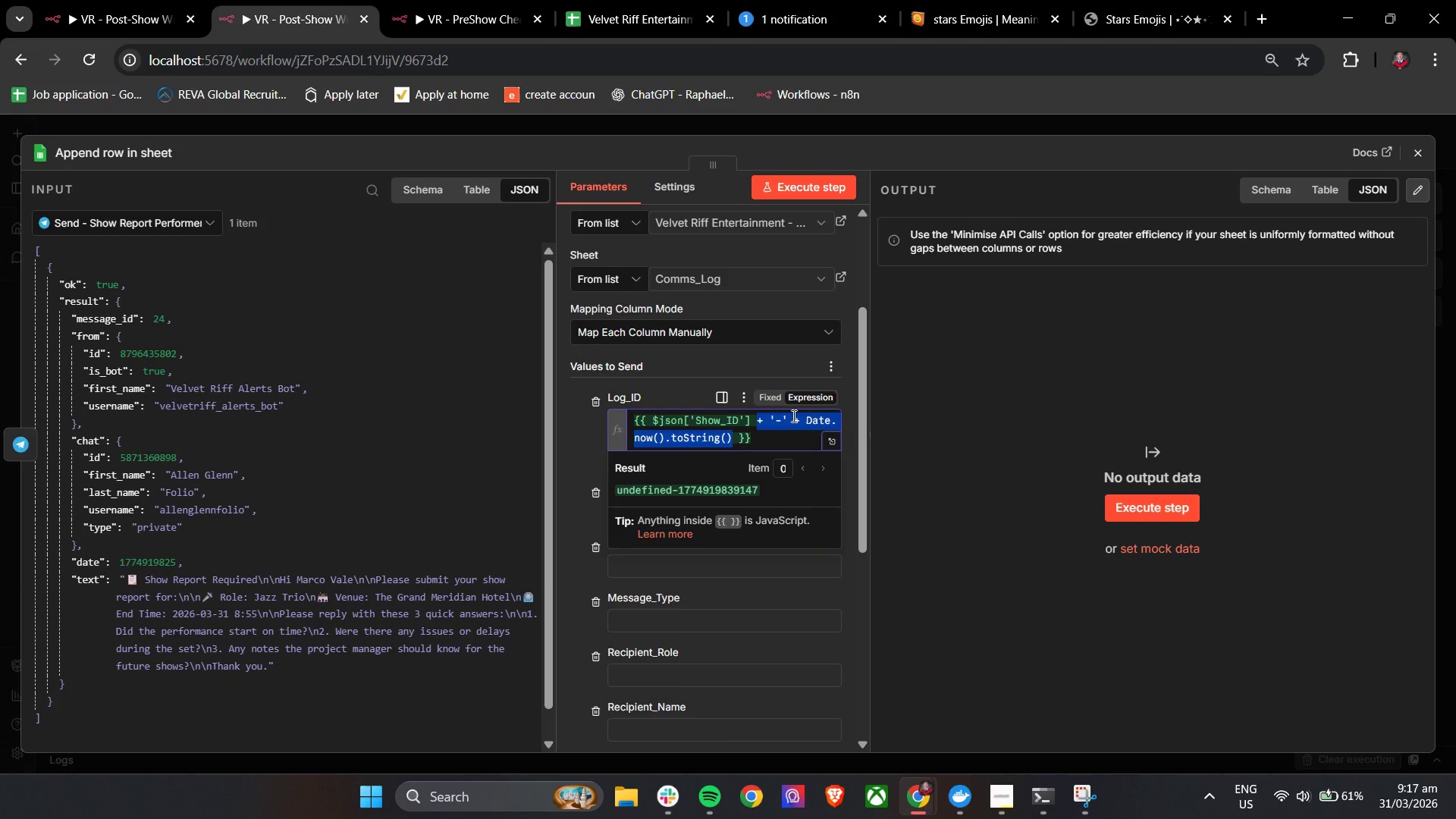 
hold_key(key=ControlLeft, duration=1.34)
 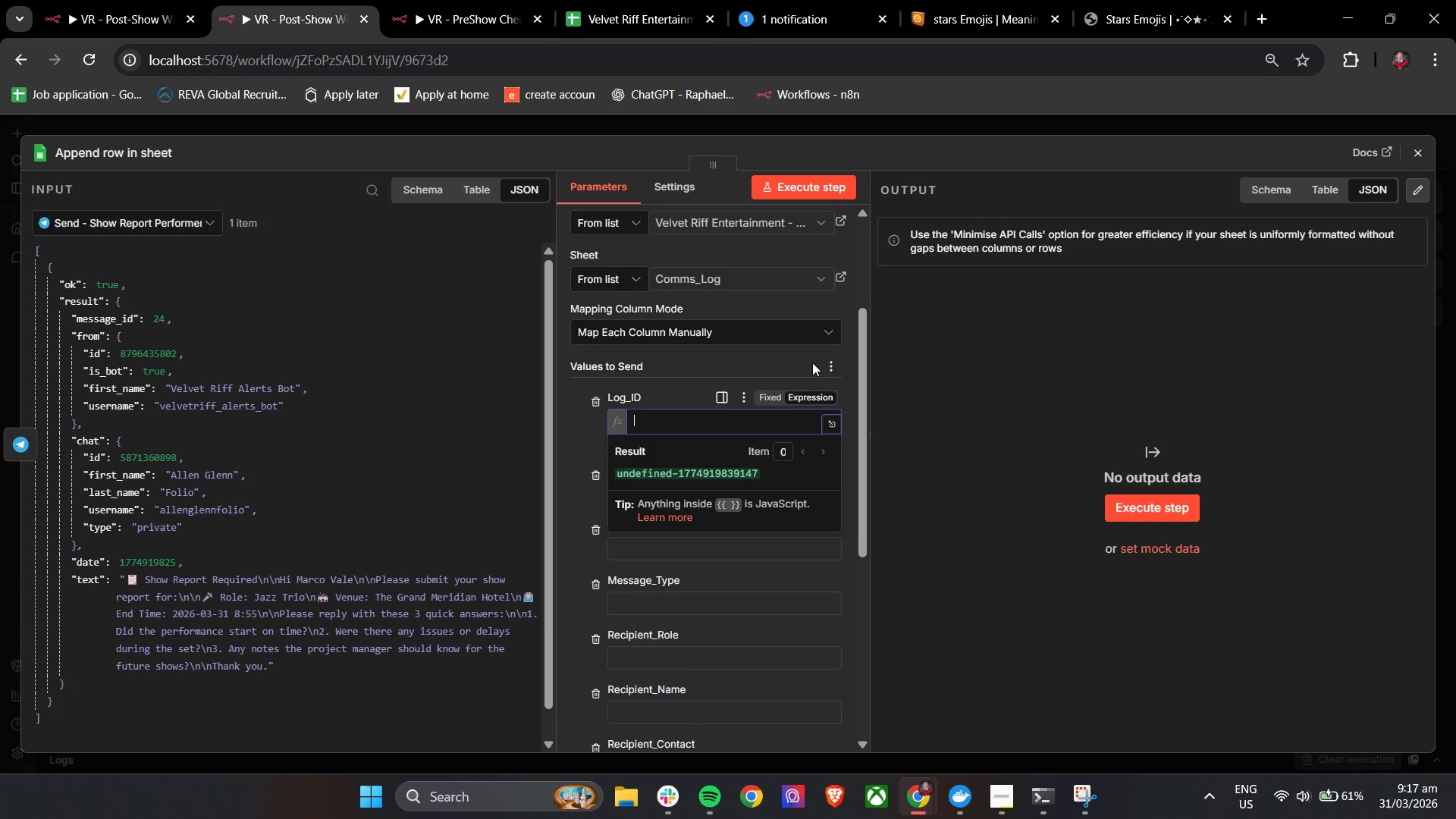 
type(ca)
key(Backspace)
 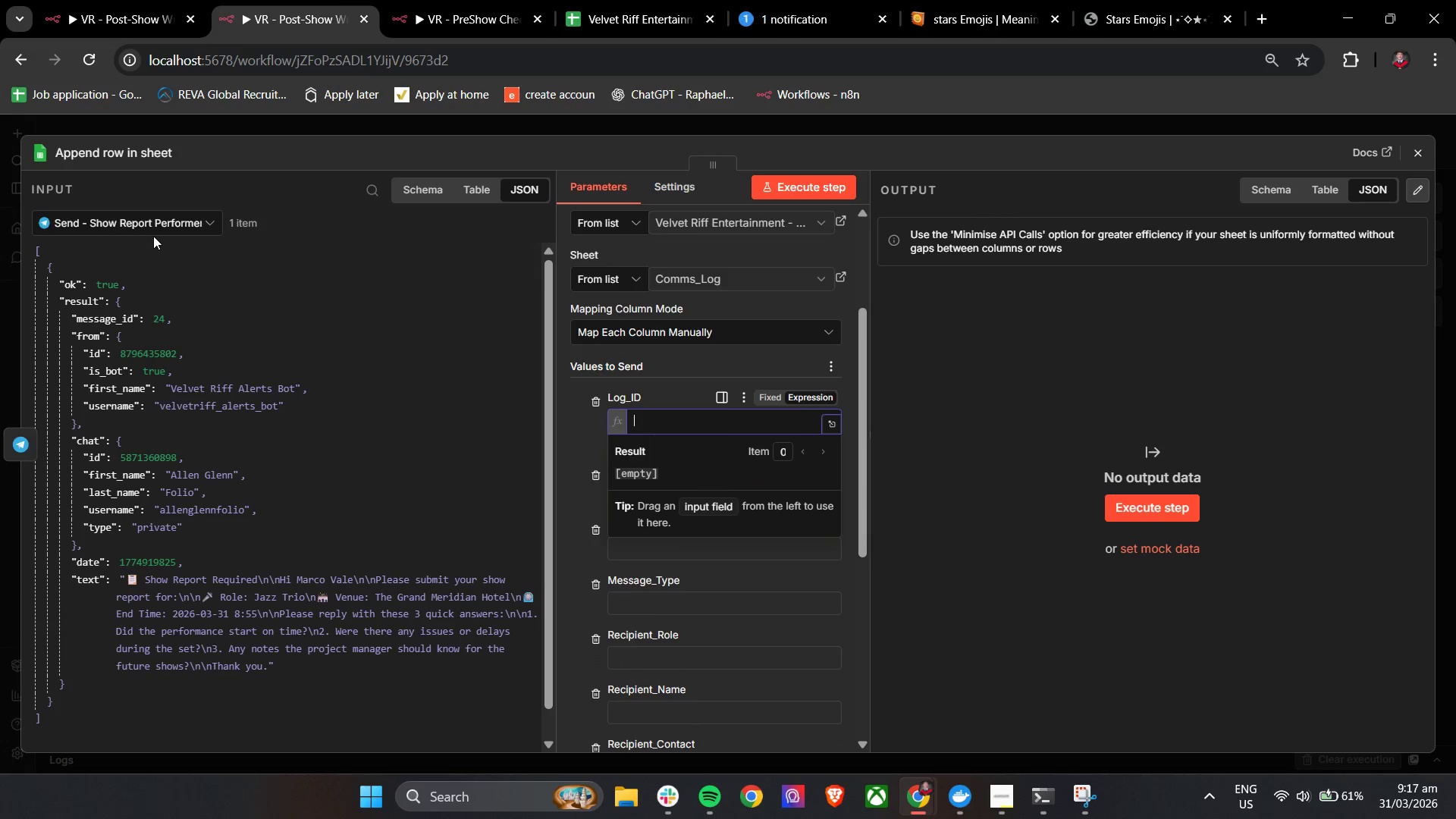 
left_click([152, 223])
 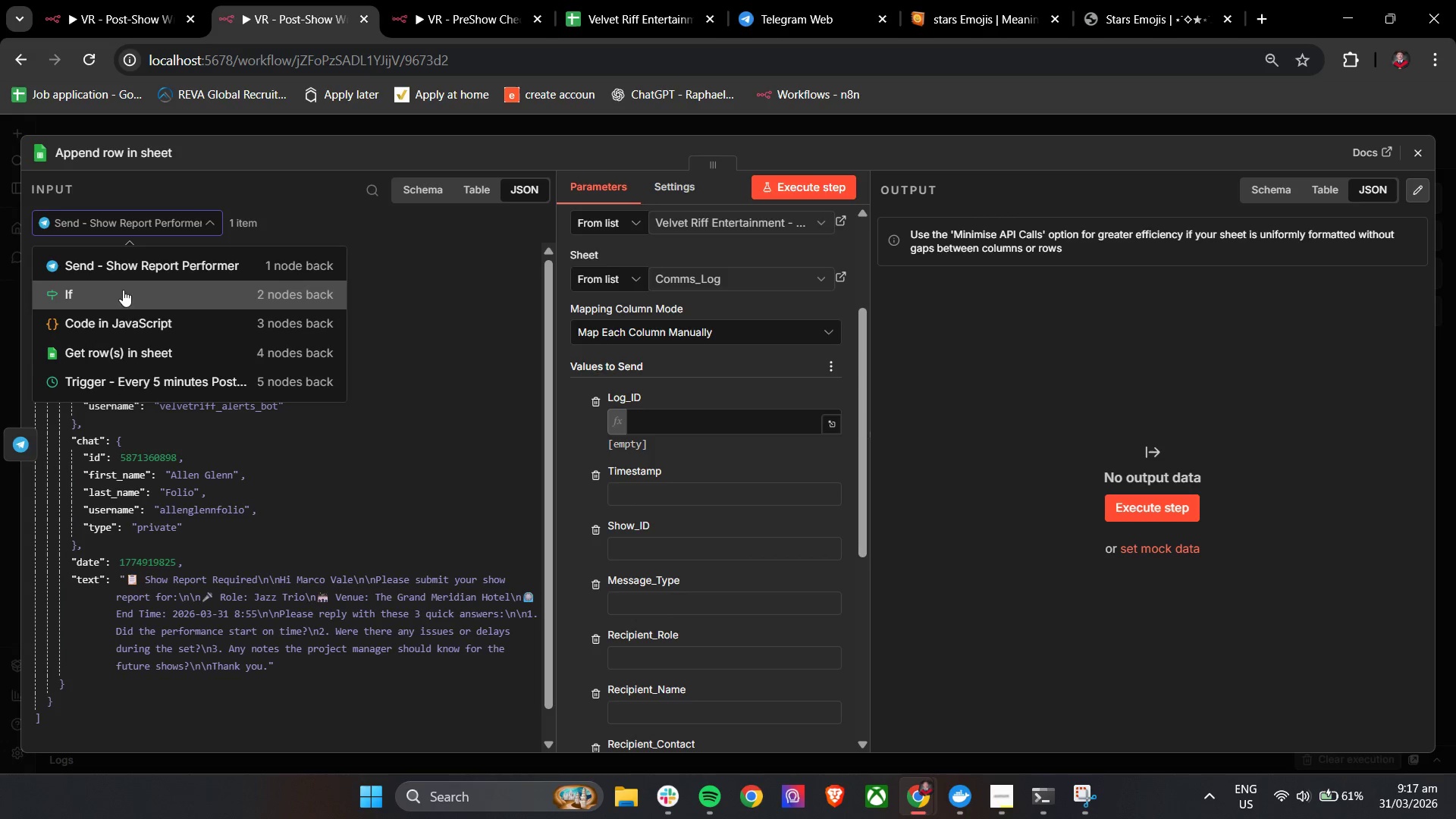 
left_click([121, 297])
 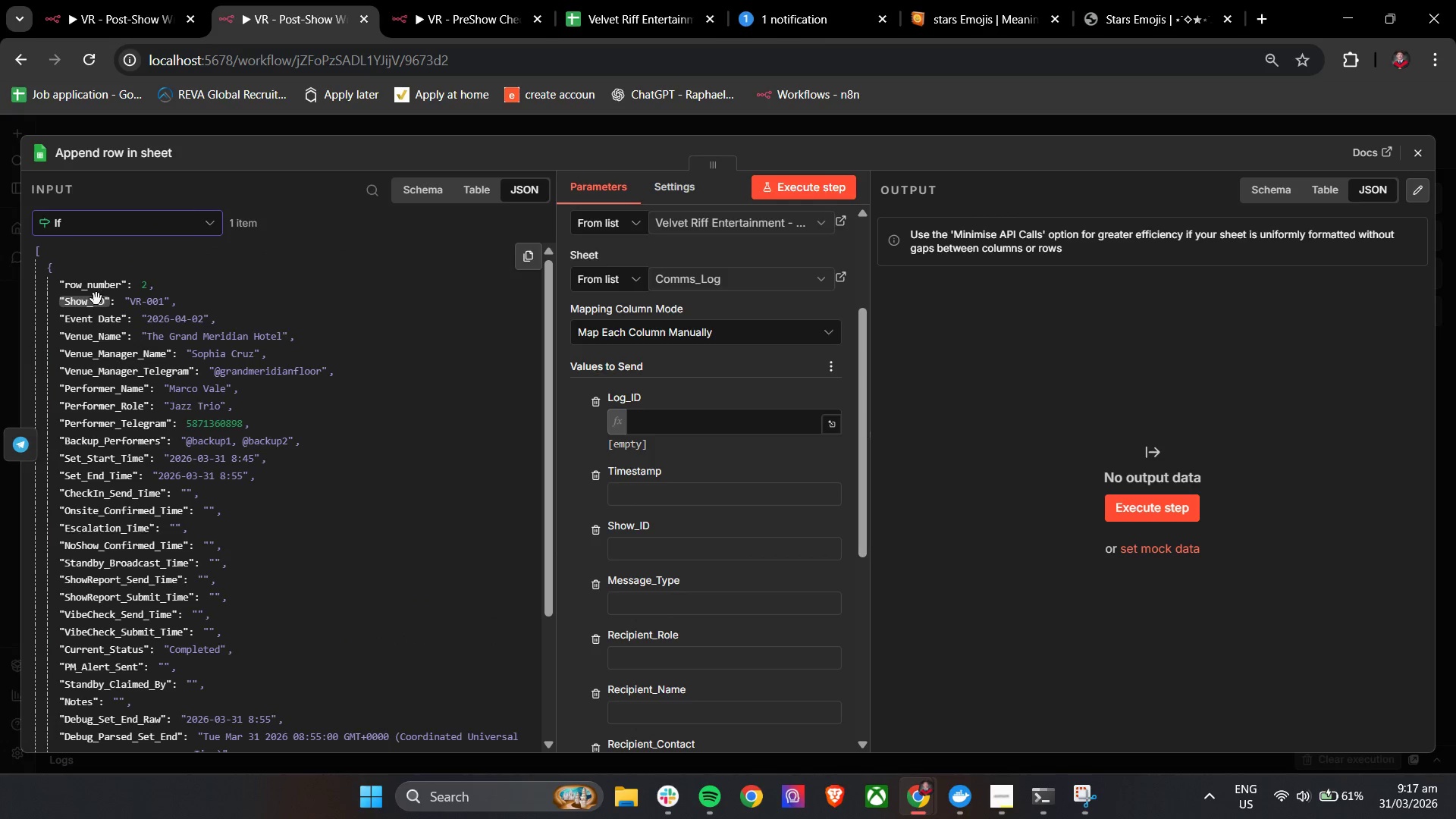 
left_click_drag(start_coordinate=[92, 302], to_coordinate=[700, 439])
 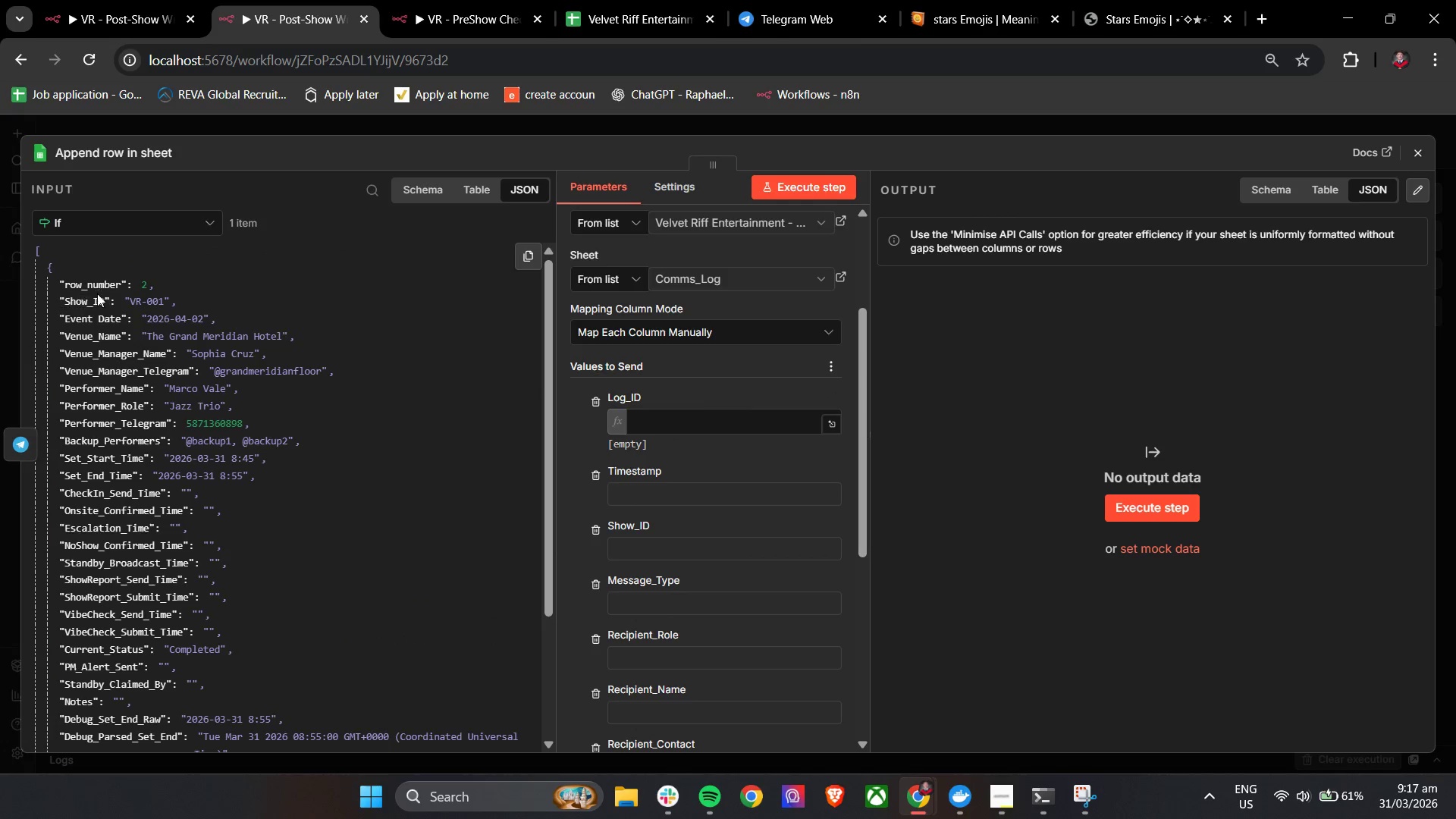 
left_click_drag(start_coordinate=[95, 305], to_coordinate=[671, 424])
 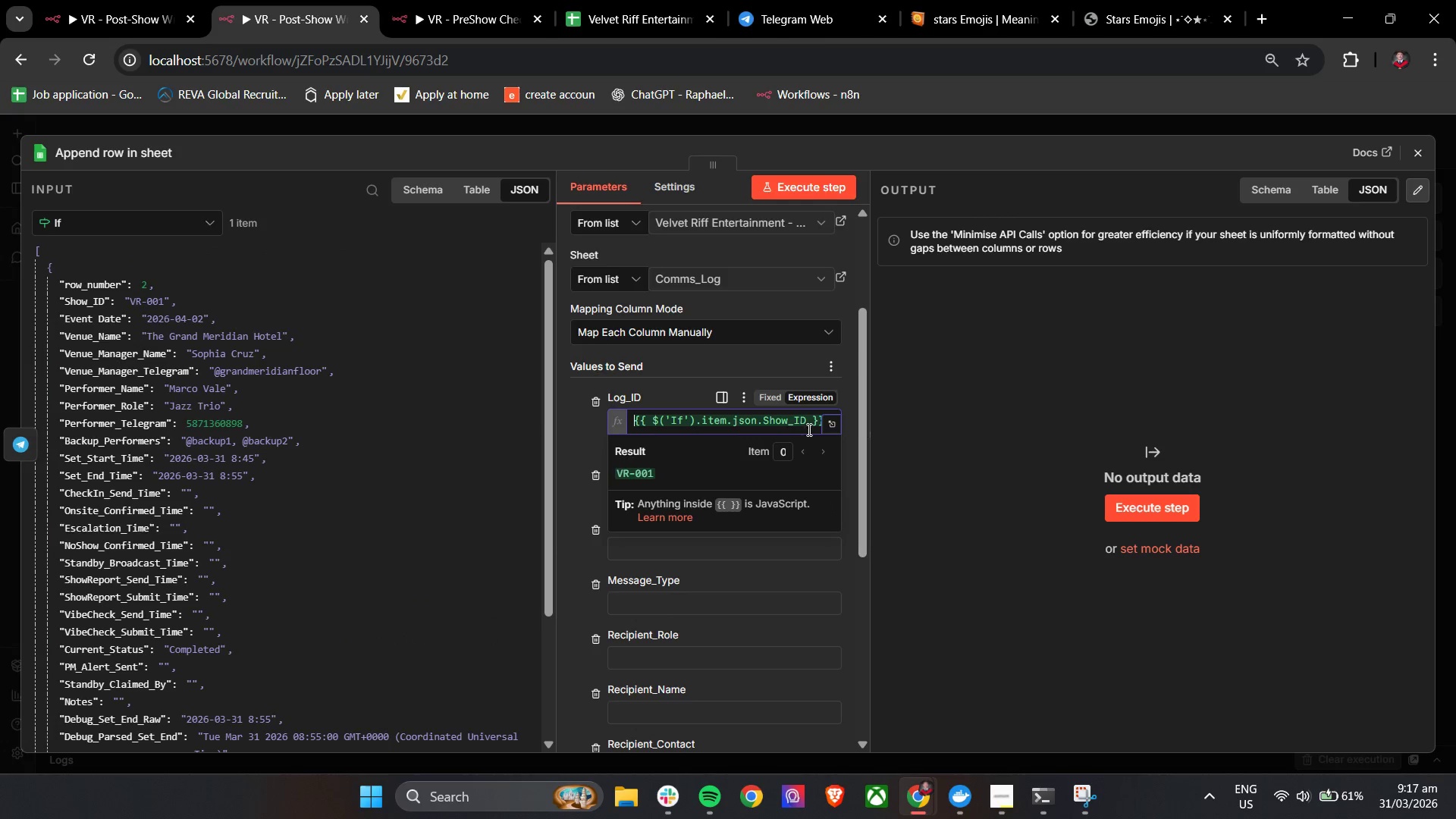 
left_click([808, 423])
 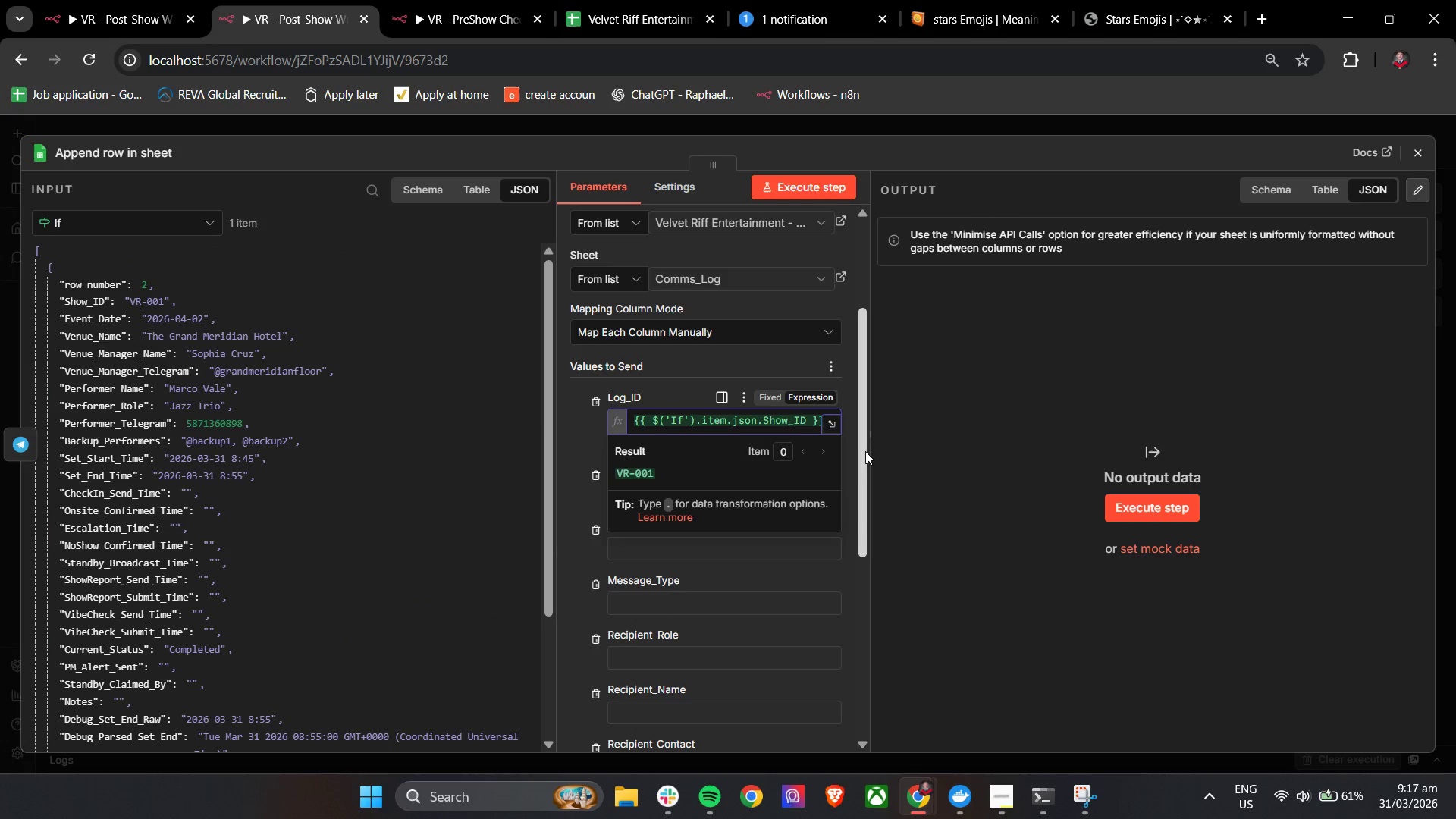 
key(Space)
 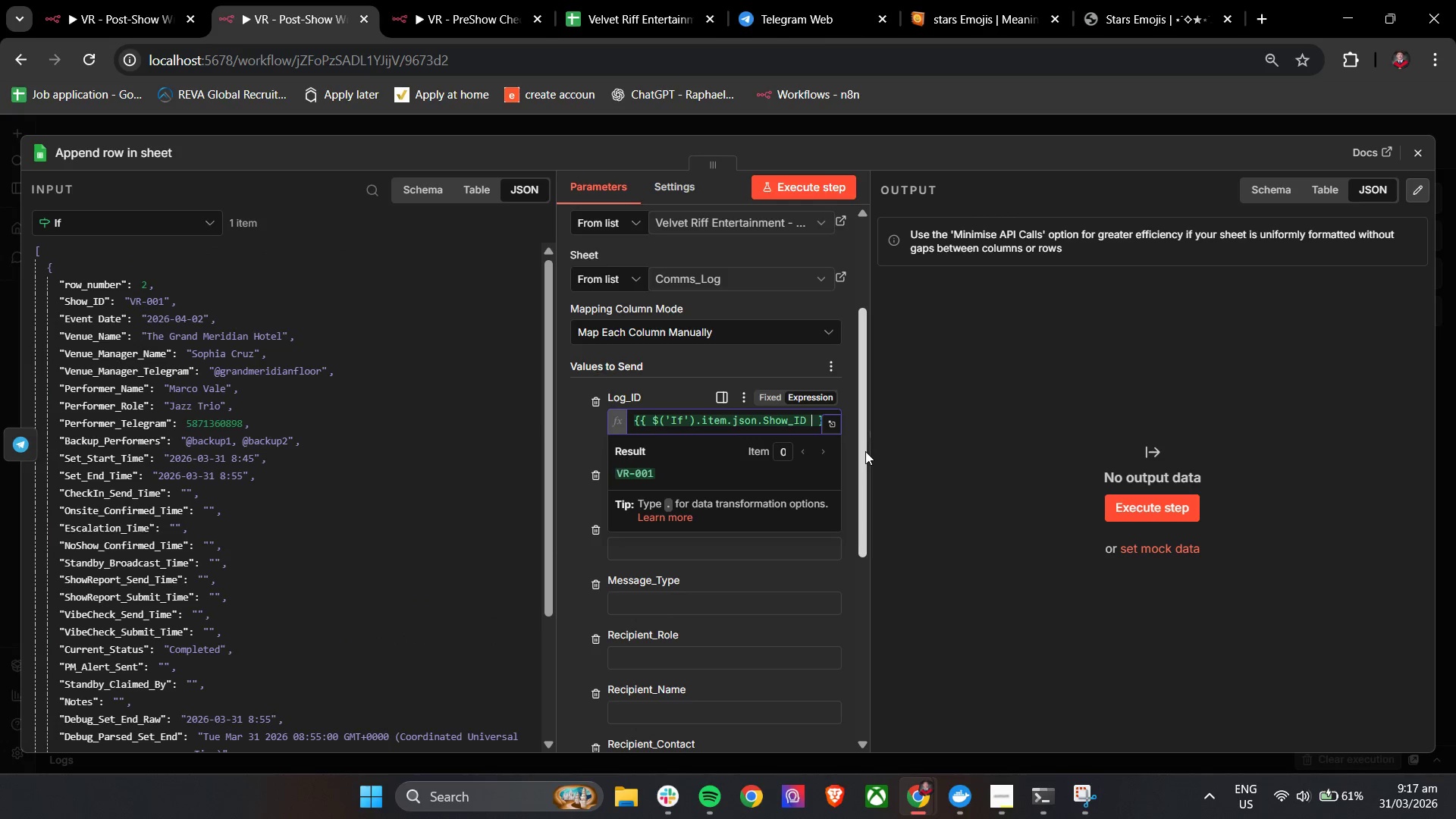 
key(Control+V)
 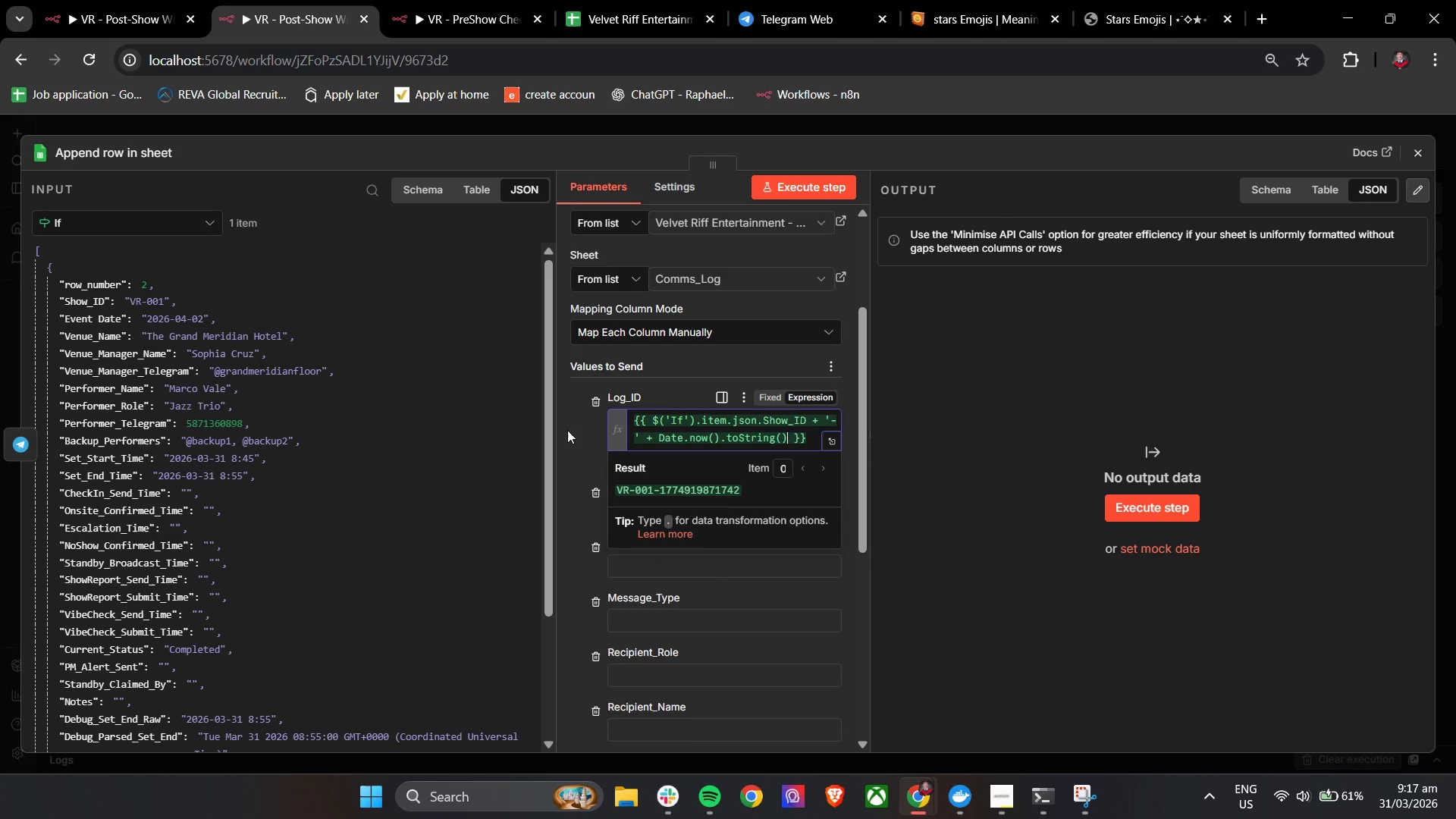 
left_click([567, 430])
 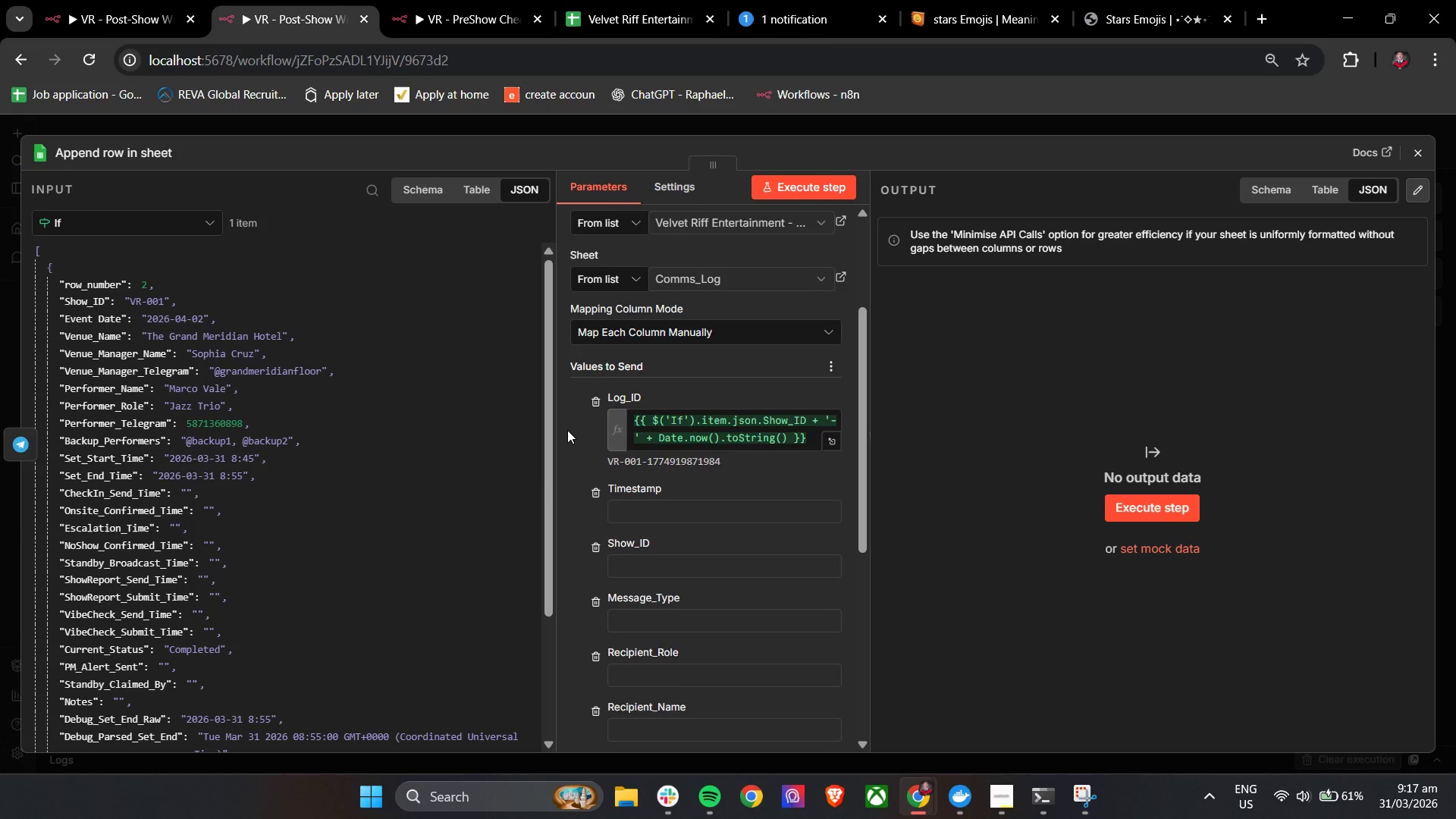 
scroll: coordinate [567, 430], scroll_direction: down, amount: 2.0
 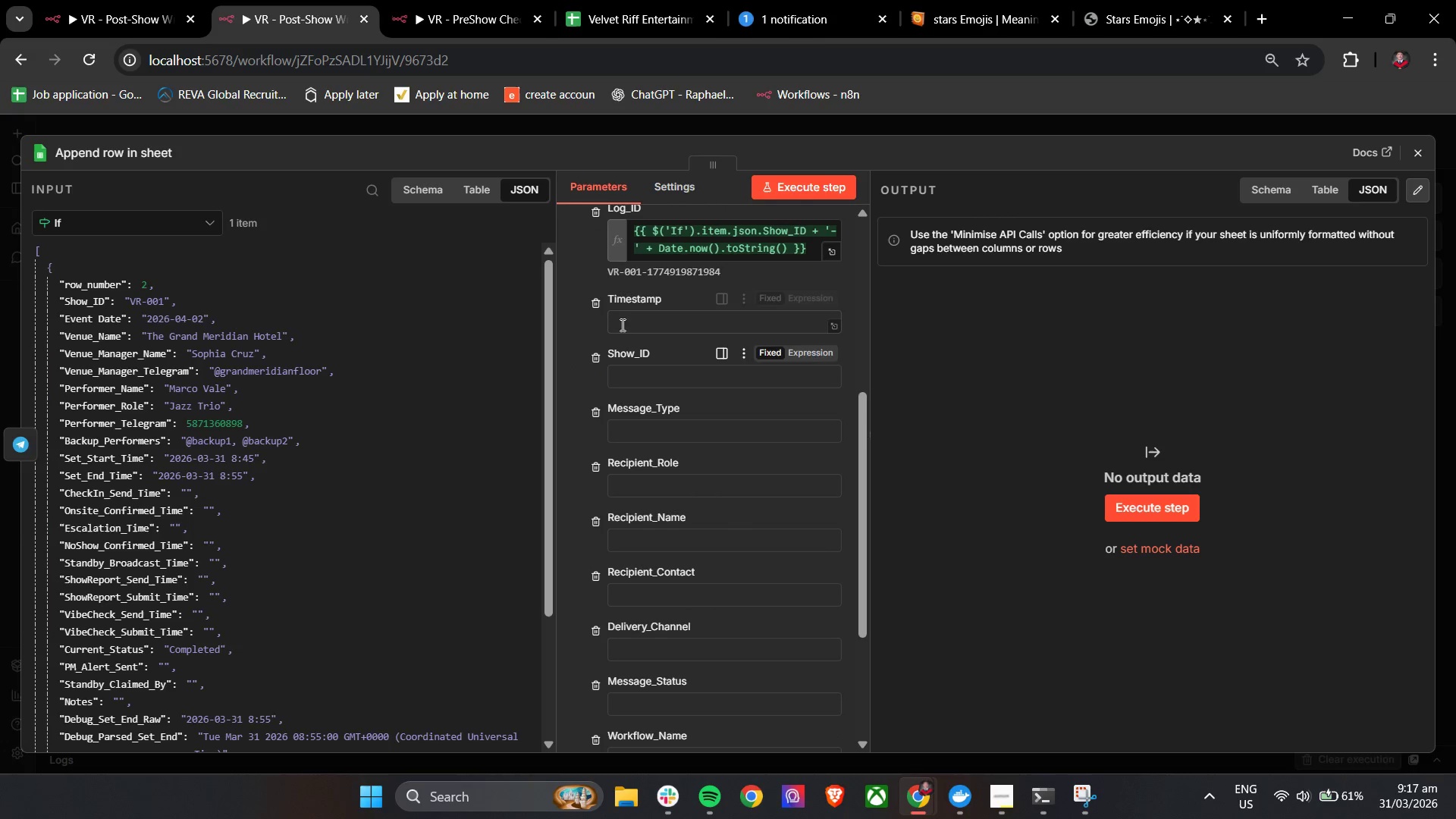 
left_click([623, 318])
 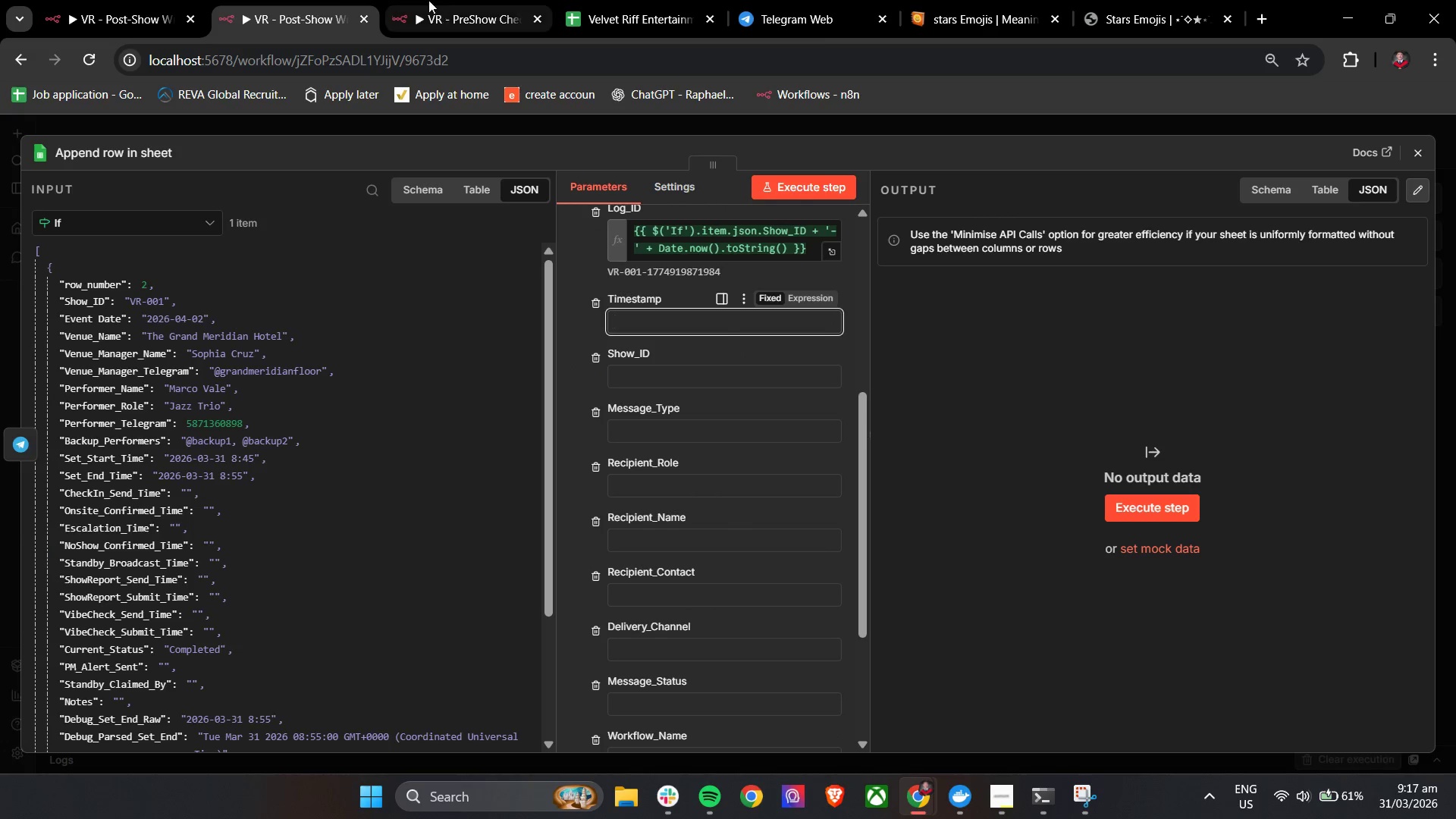 
left_click([428, 0])
 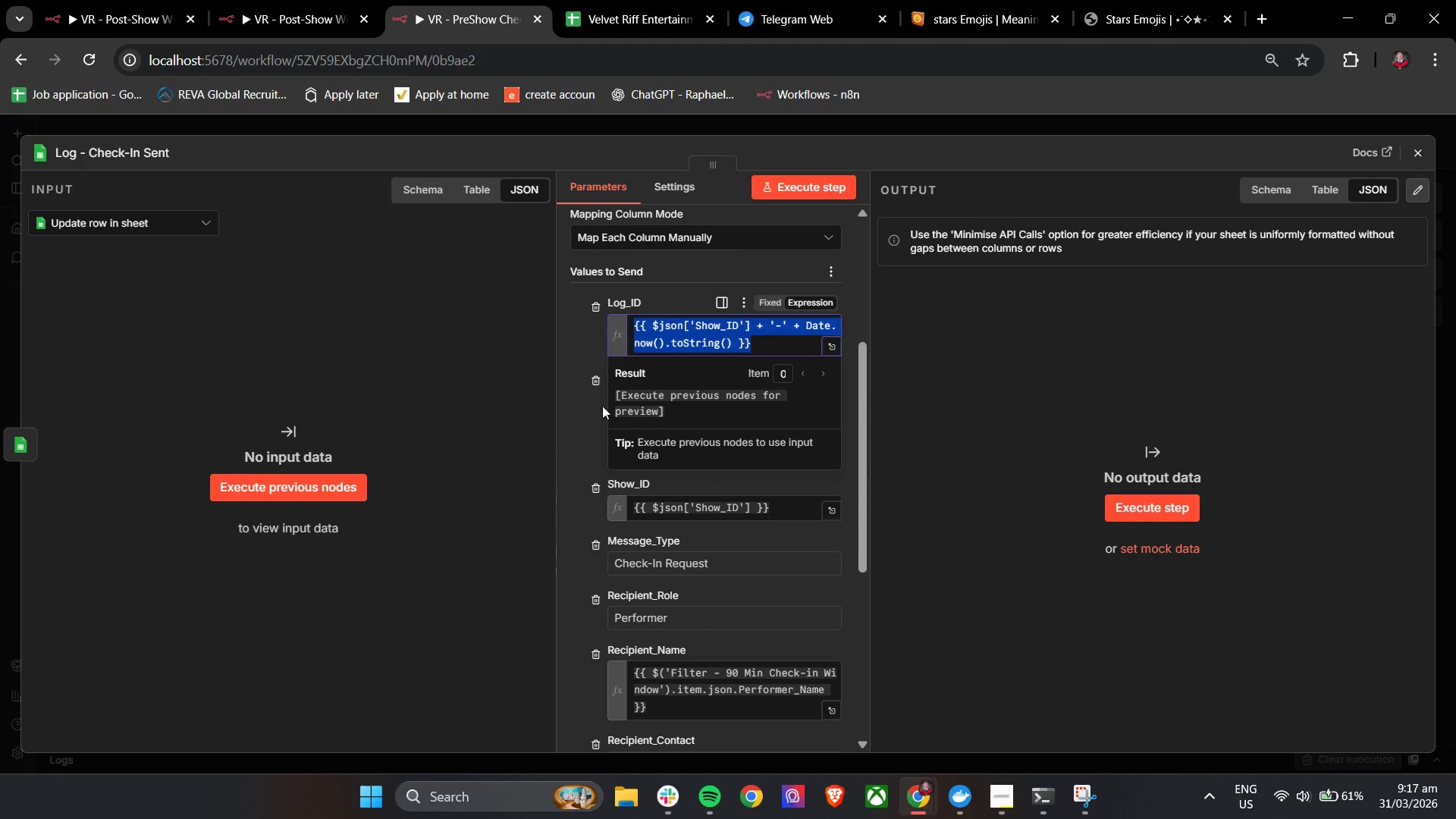 
left_click([575, 430])
 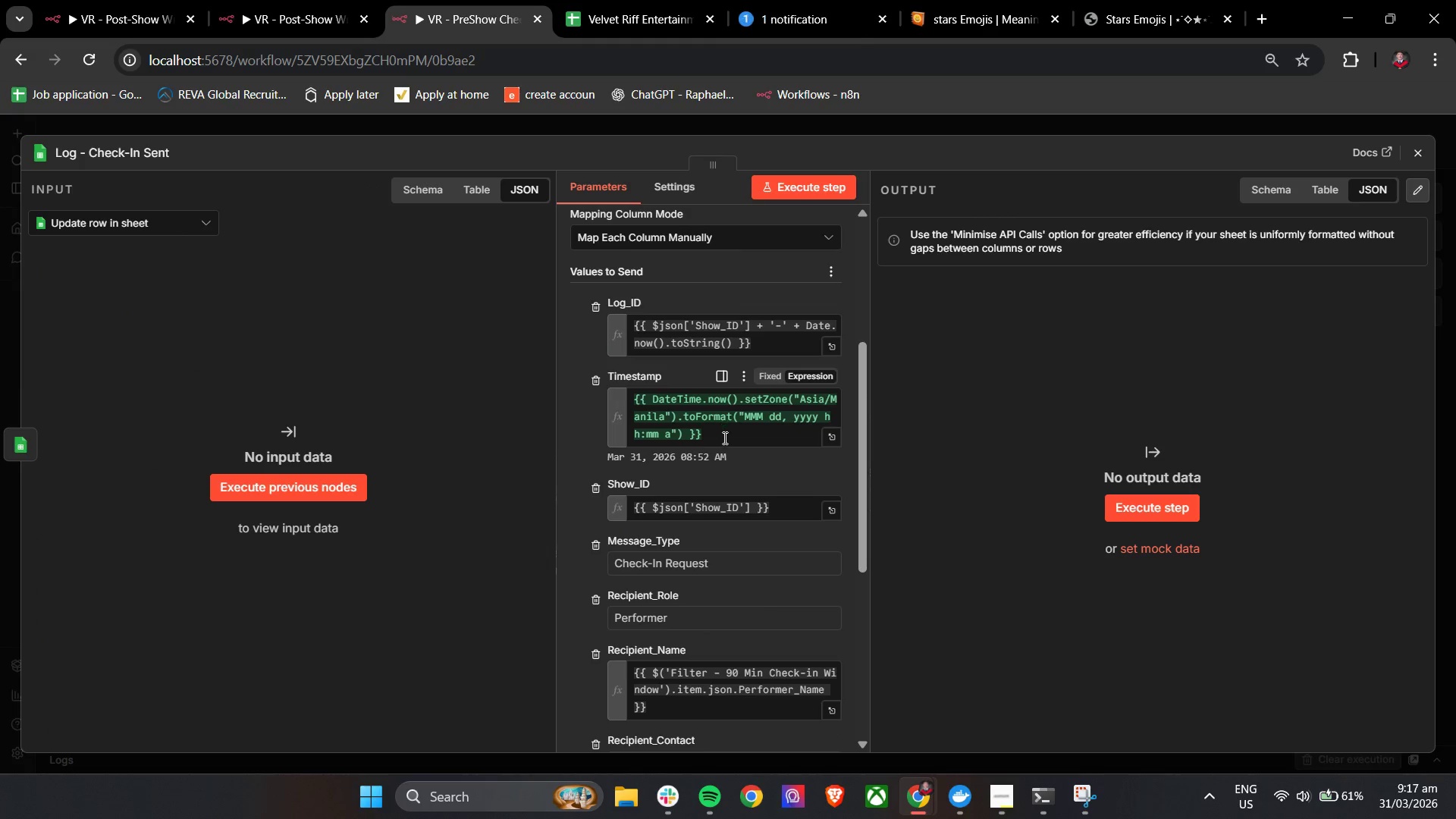 
left_click_drag(start_coordinate=[720, 440], to_coordinate=[616, 400])
 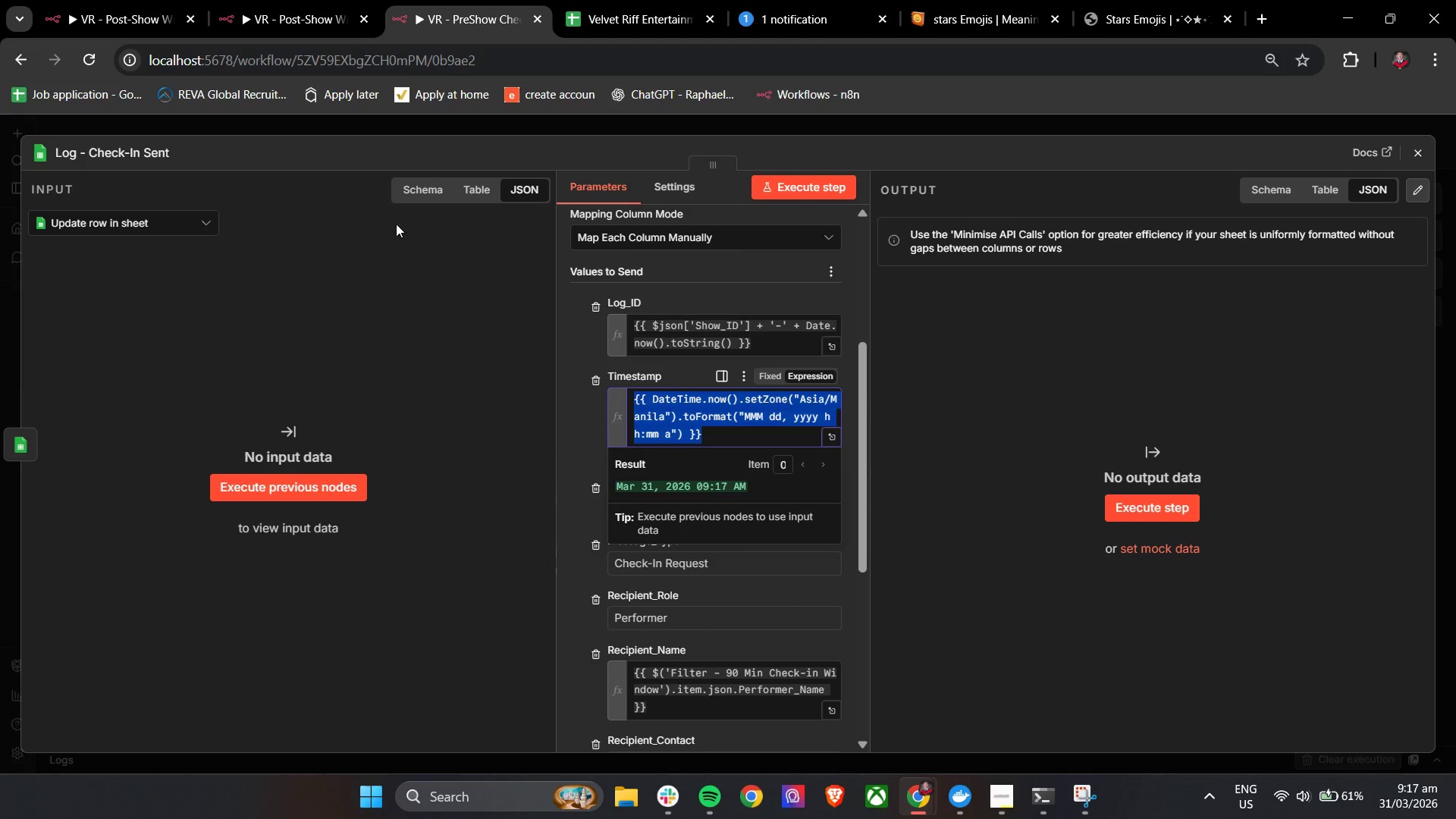 
key(Control+C)
 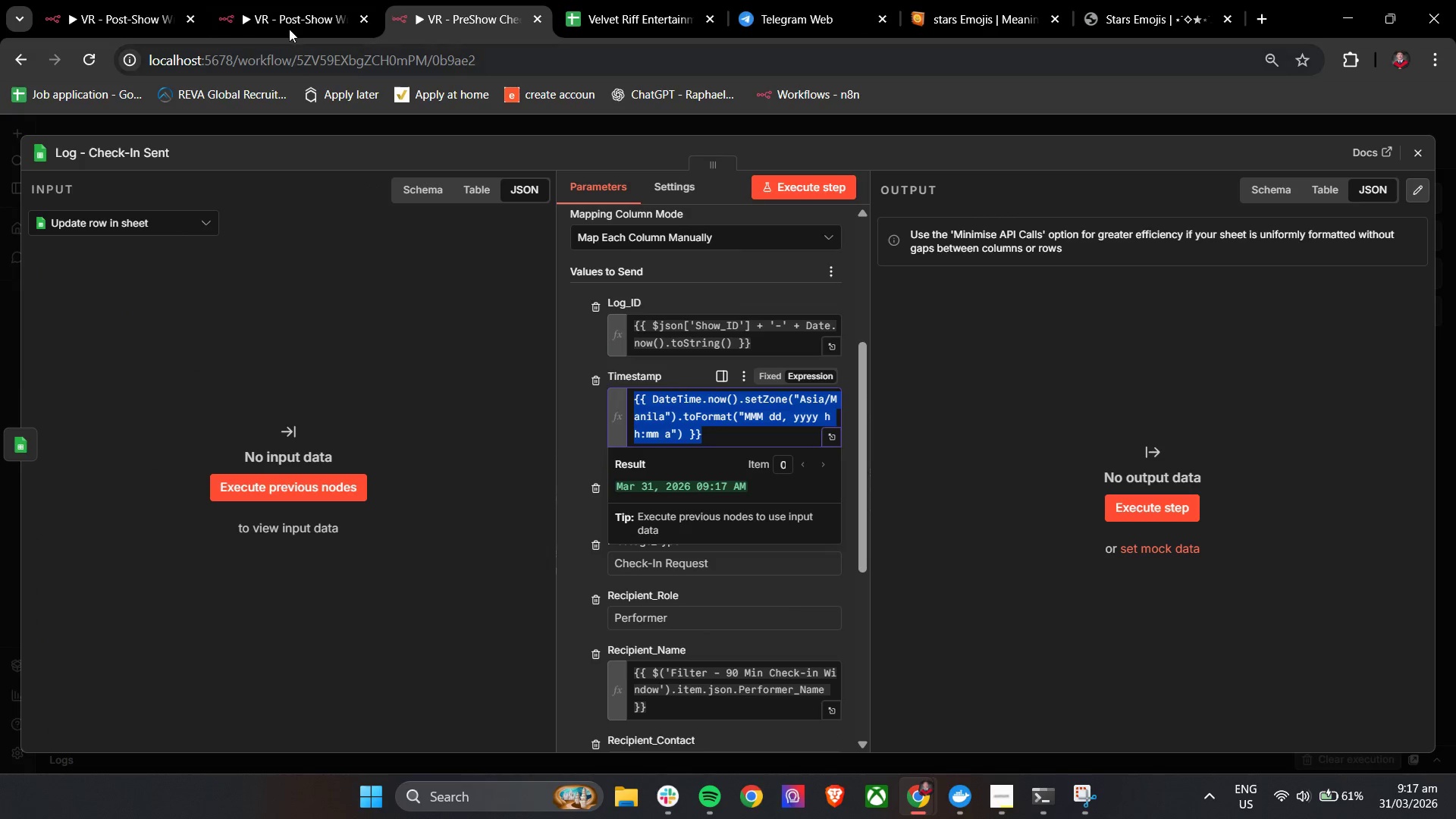 
key(Control+C)
 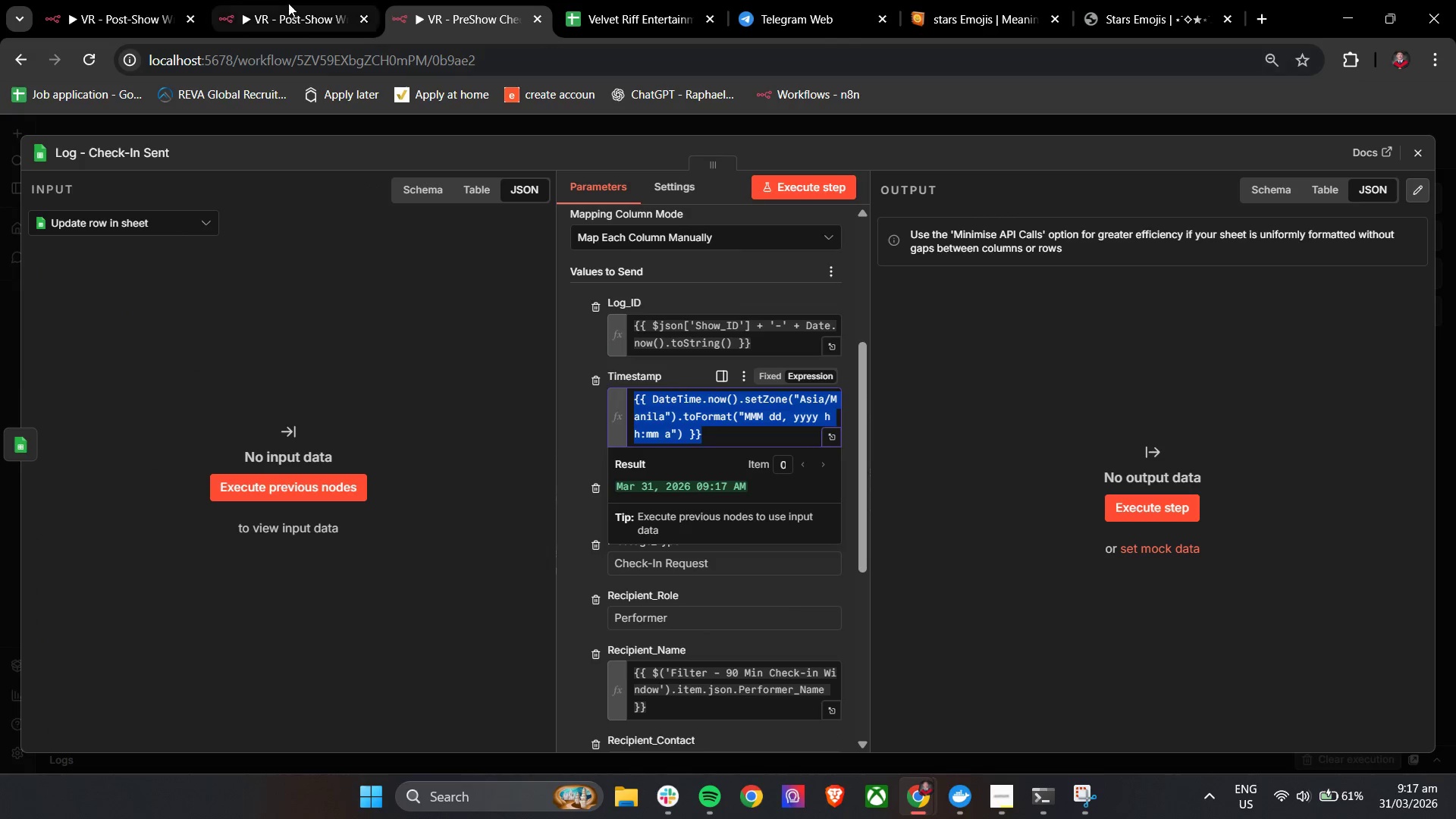 
left_click([288, 3])
 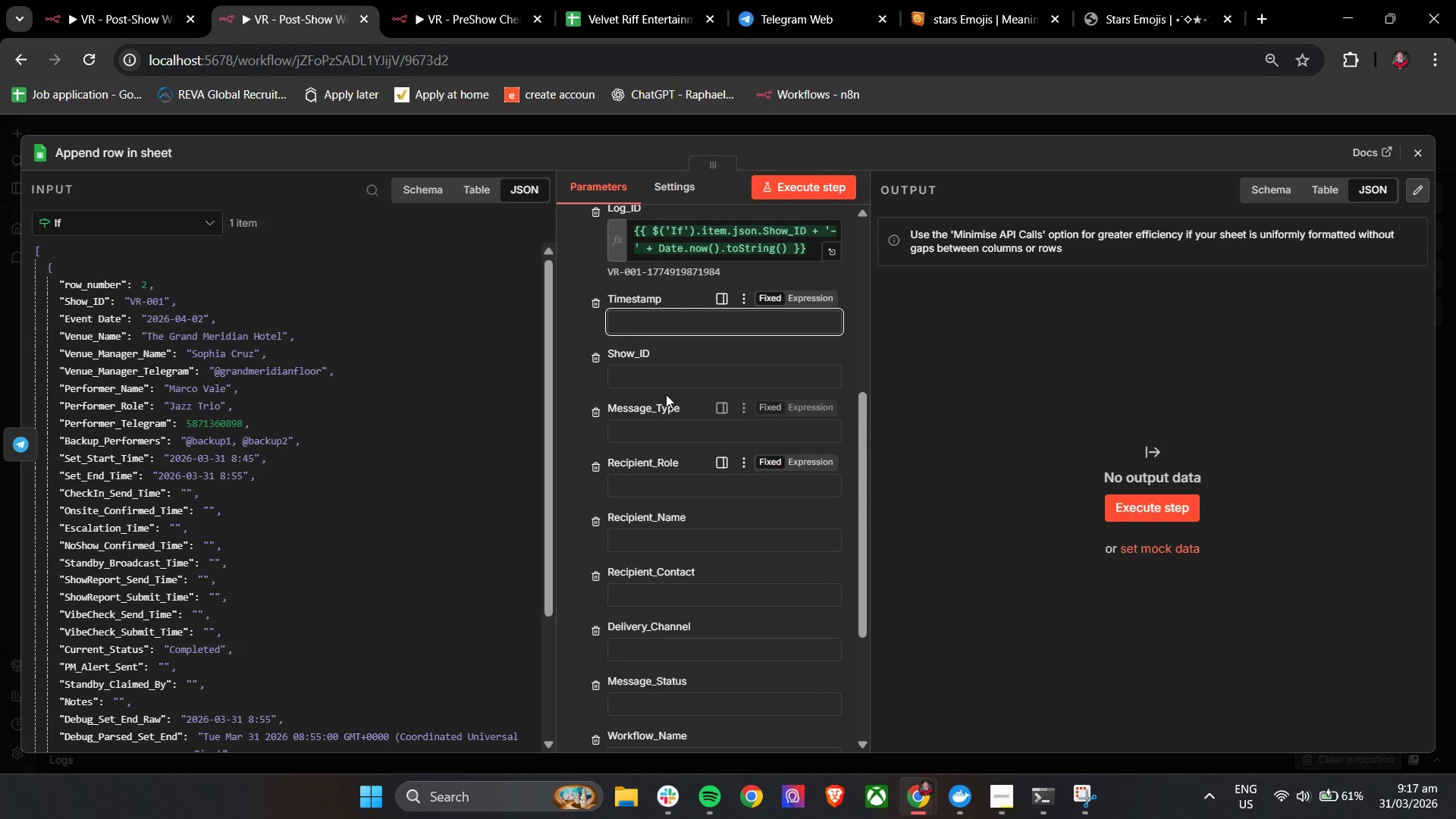 
left_click([660, 369])
 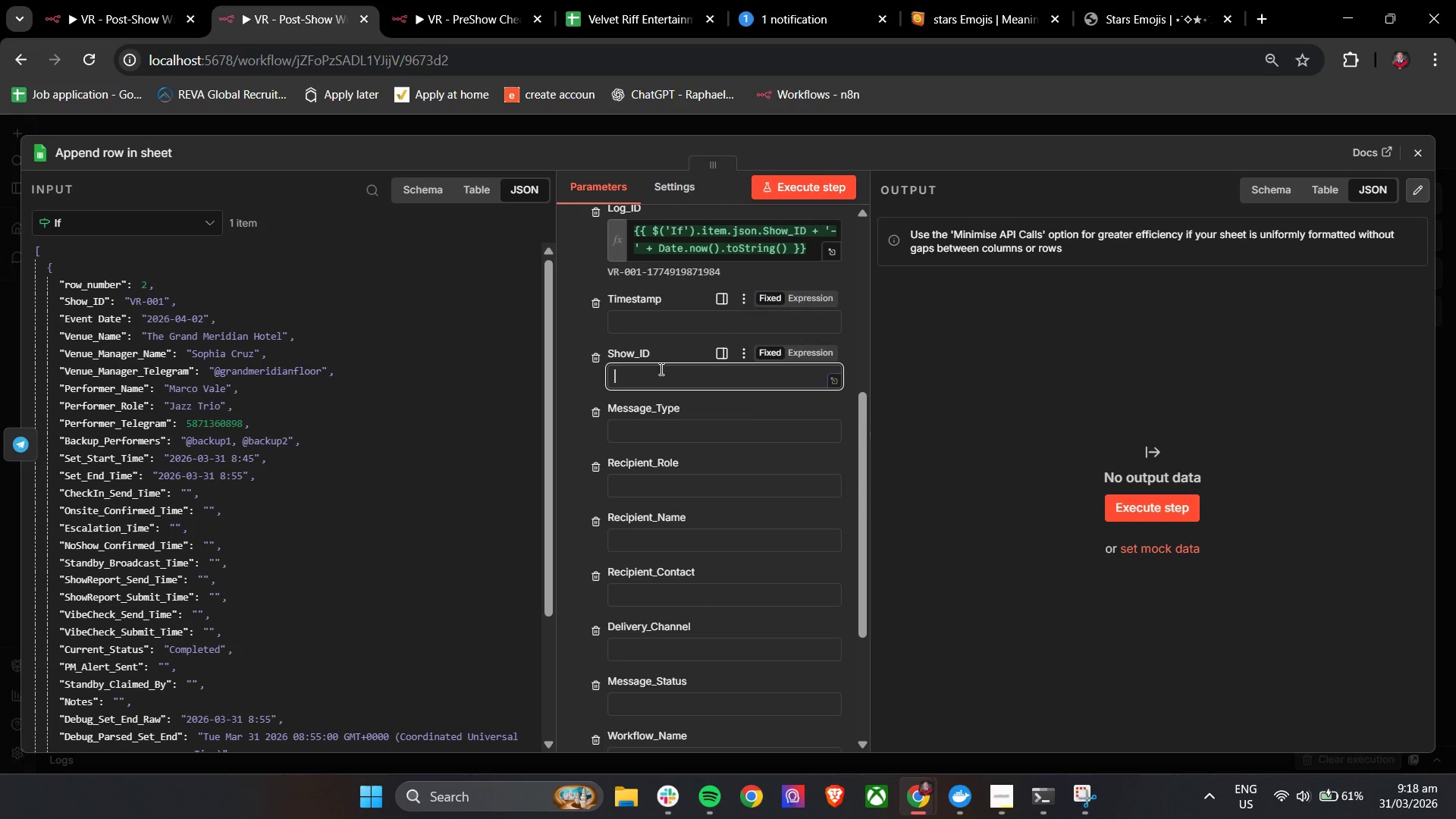 
hold_key(key=ControlLeft, duration=0.39)
 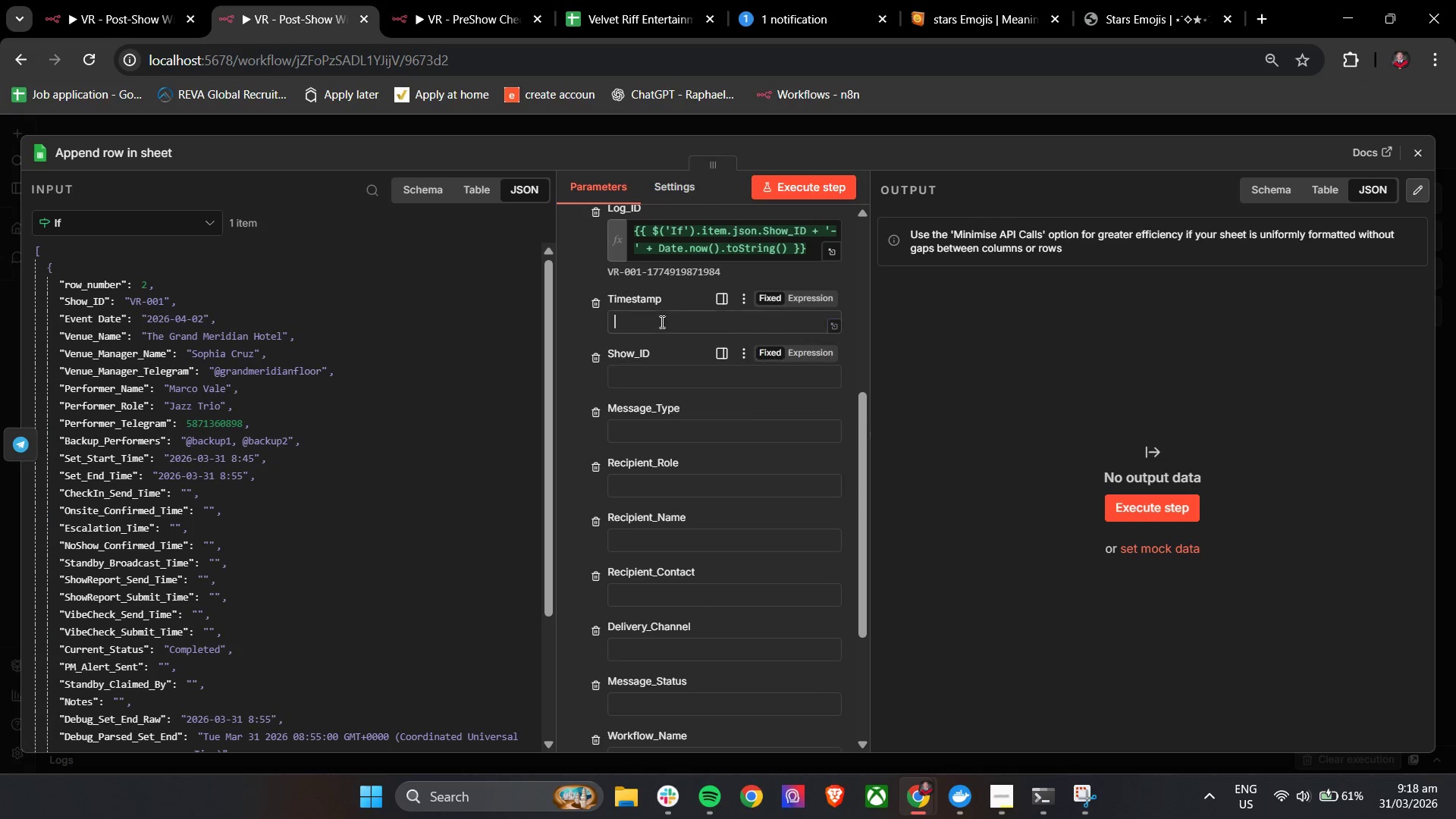 
left_click([661, 322])
 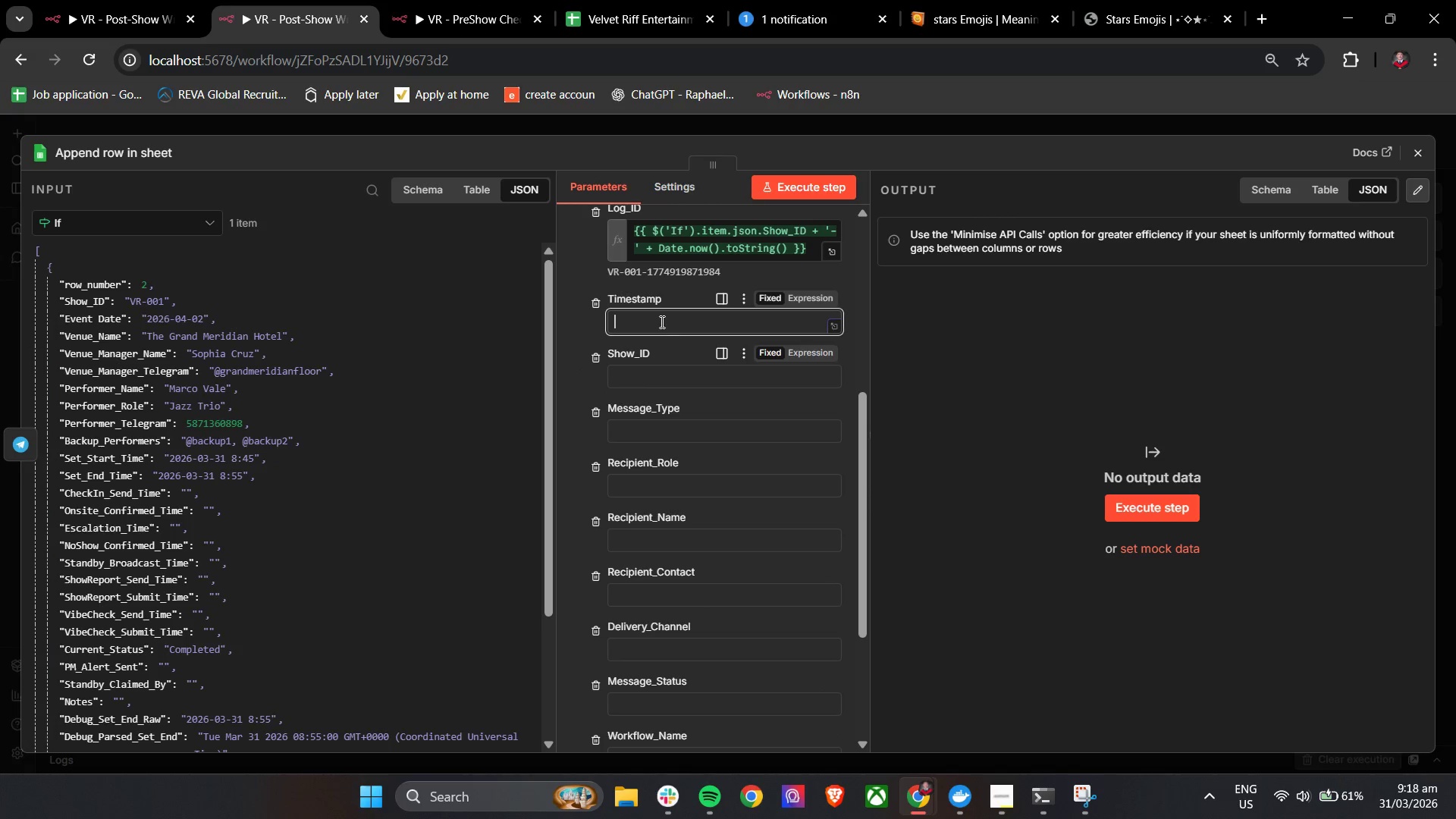 
hold_key(key=ControlLeft, duration=0.31)
 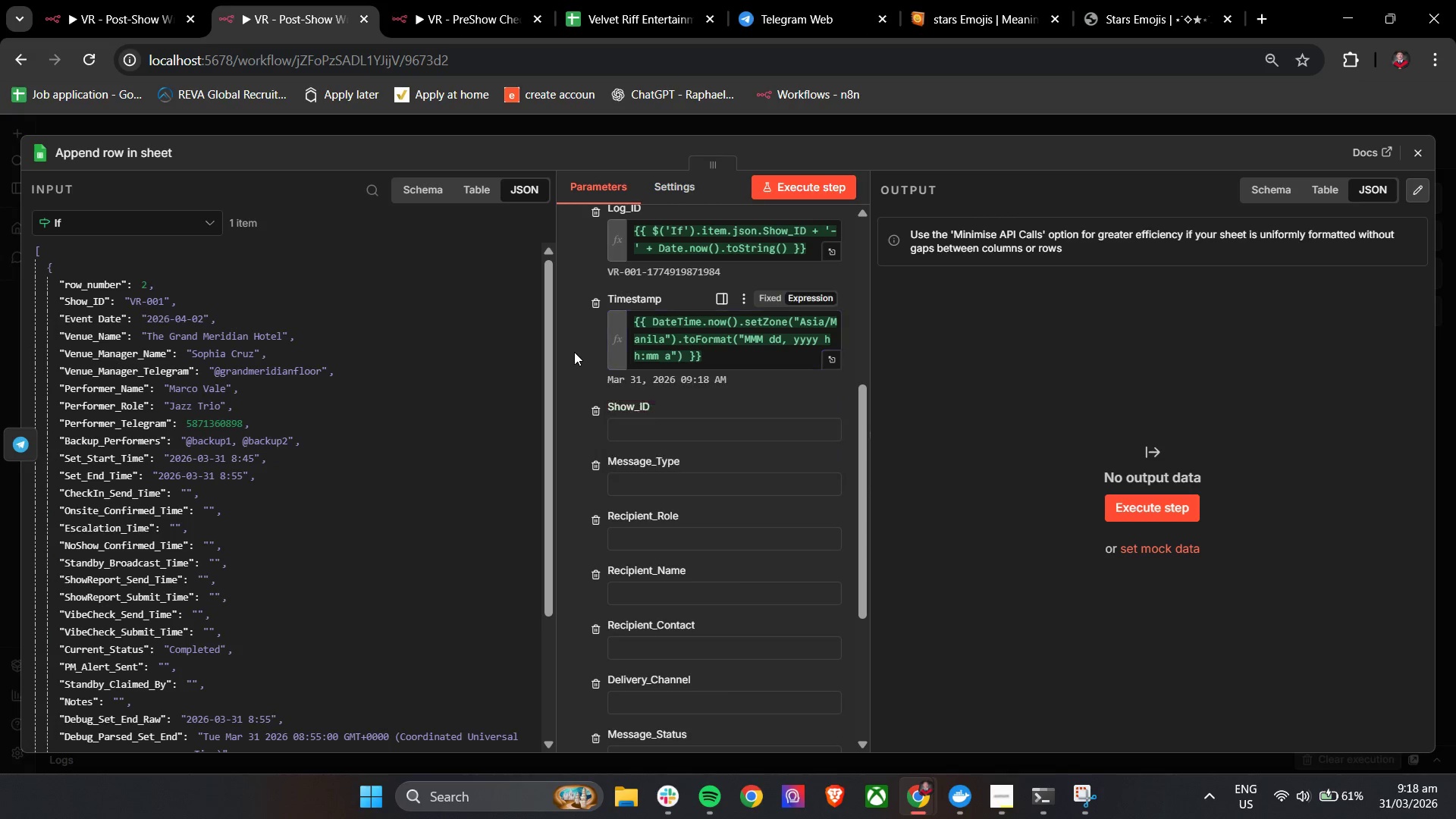 
key(V)
 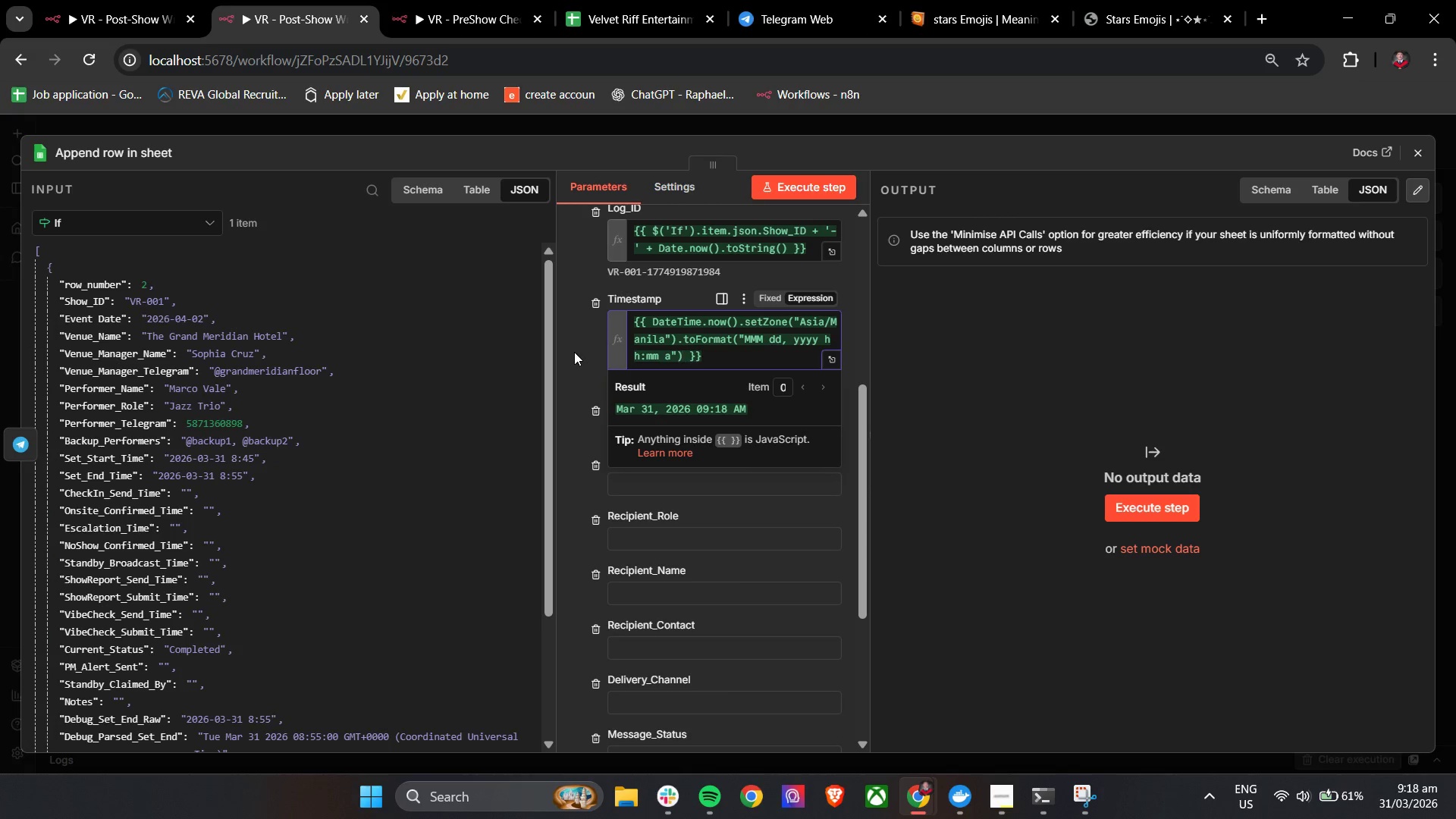 
left_click([574, 352])
 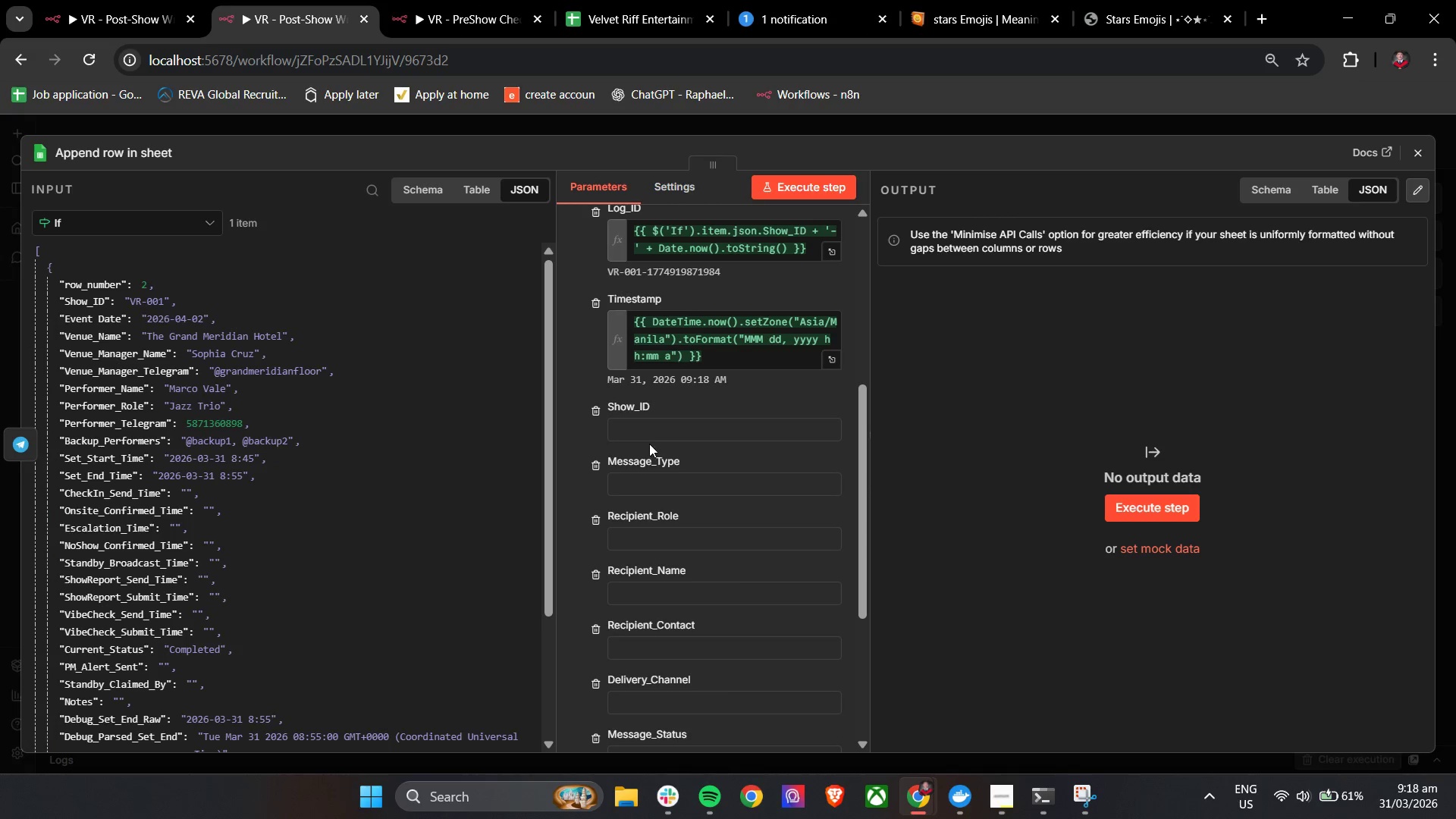 
left_click([648, 429])
 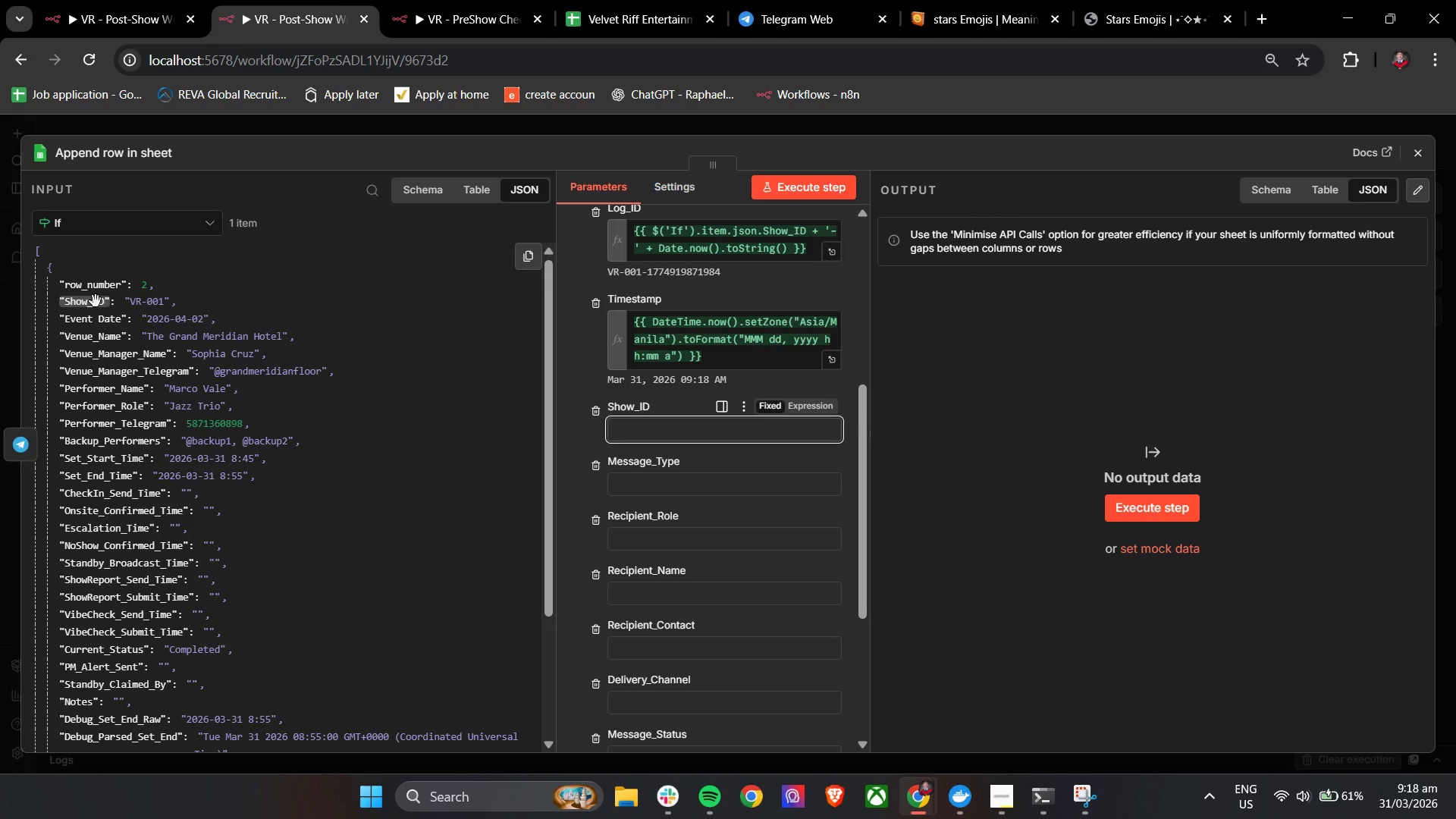 
left_click_drag(start_coordinate=[96, 301], to_coordinate=[632, 431])
 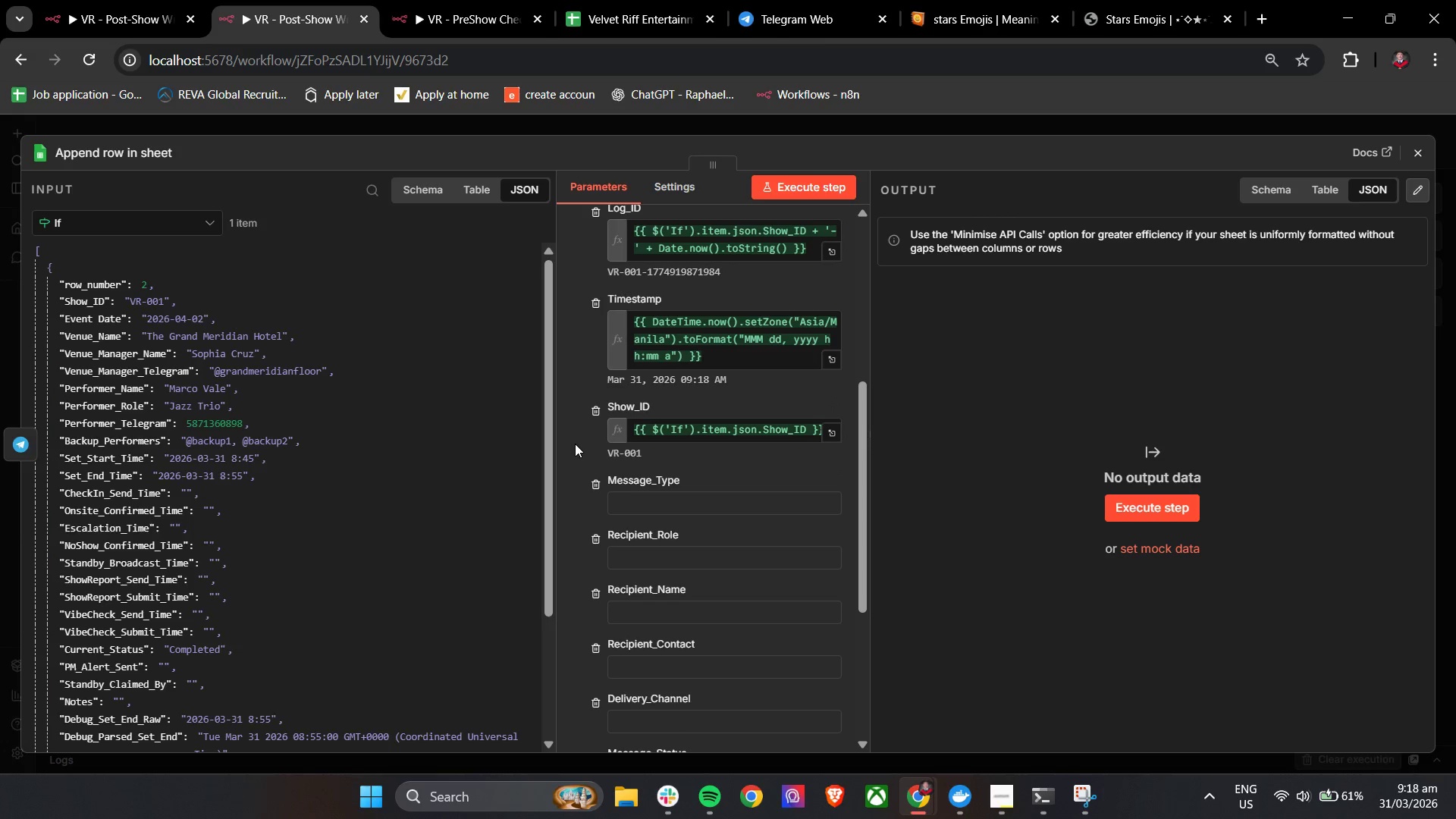 
left_click([573, 442])
 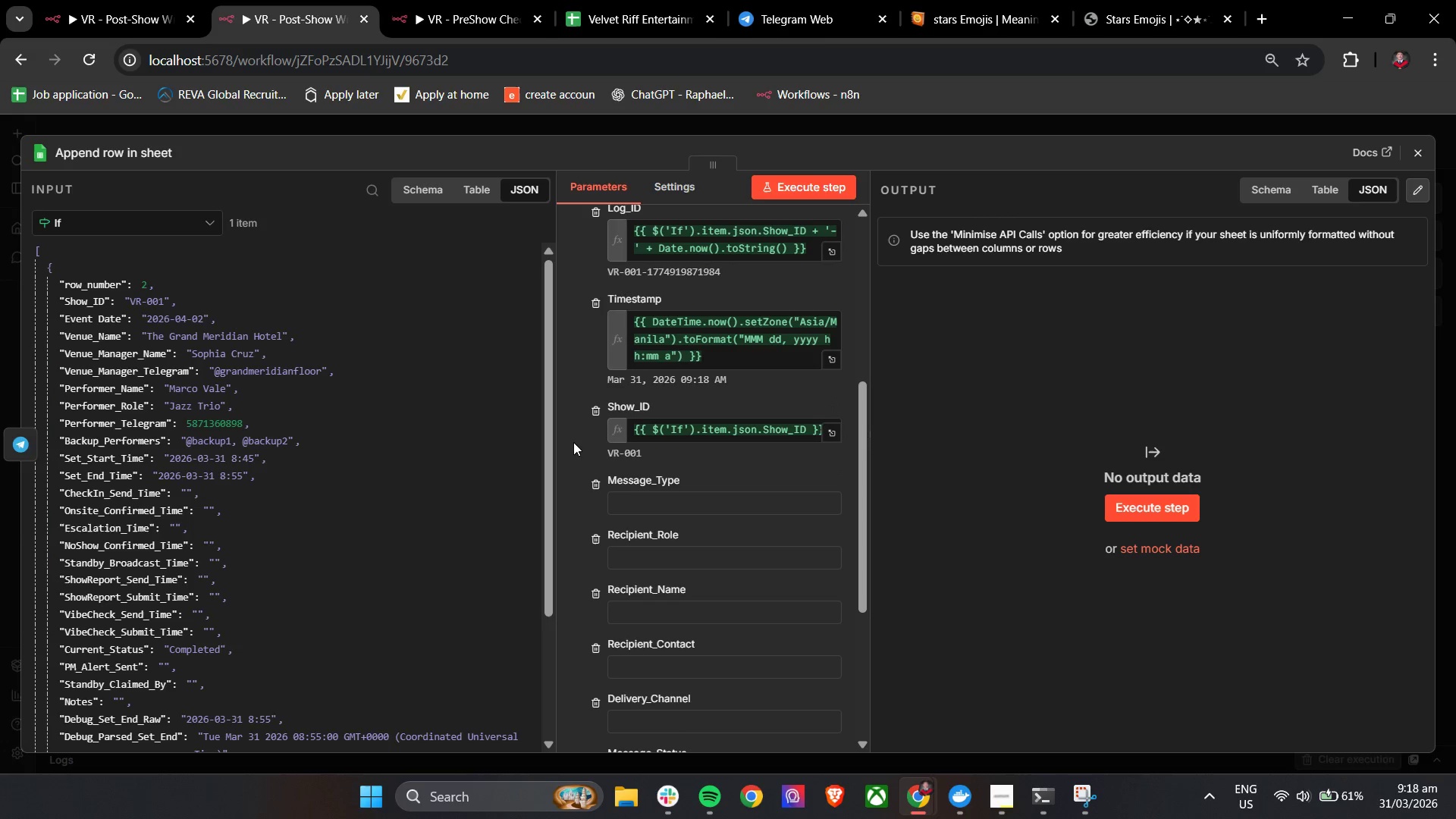 
wait(7.64)
 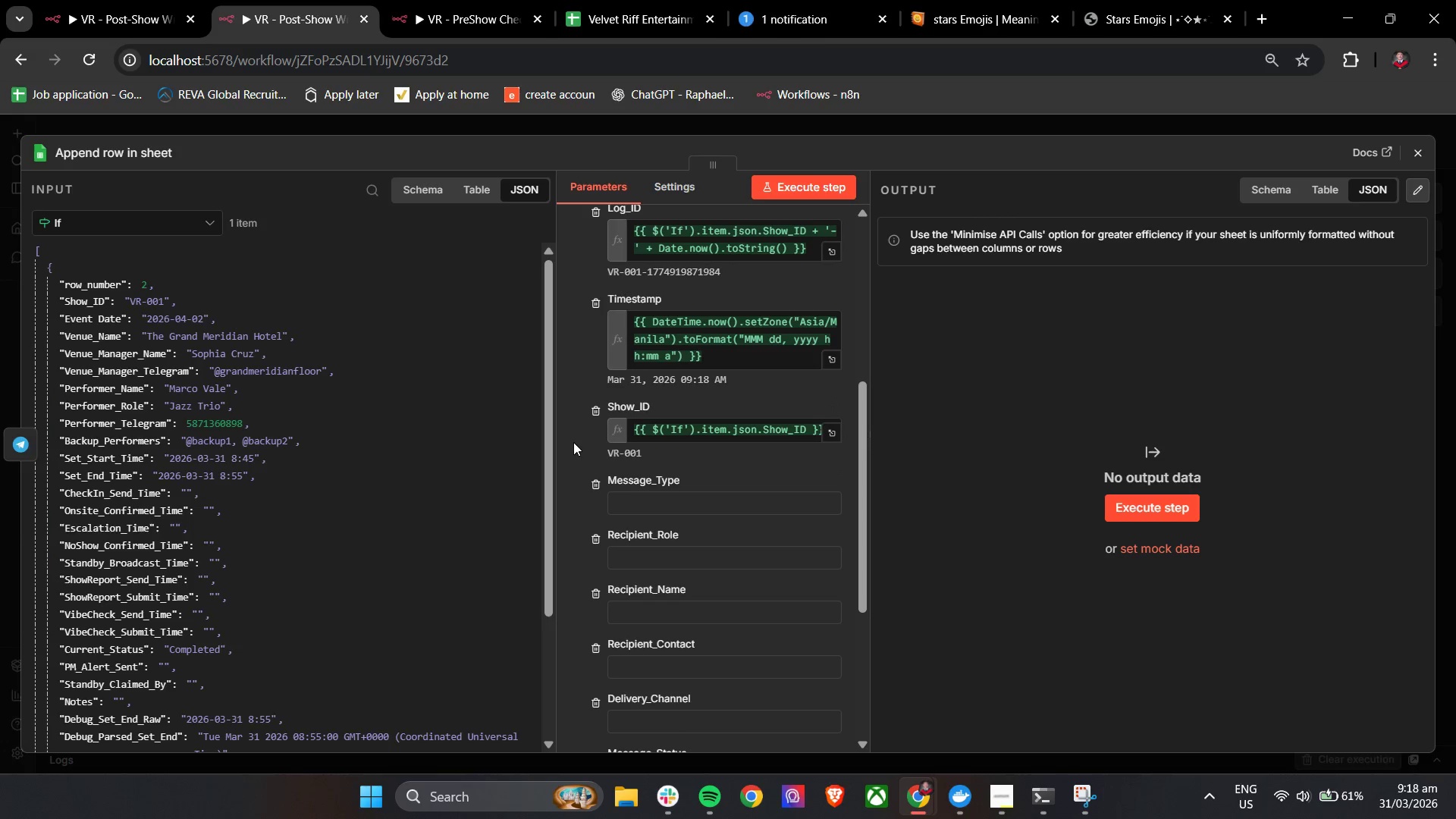 
left_click_drag(start_coordinate=[861, 425], to_coordinate=[870, 492])
 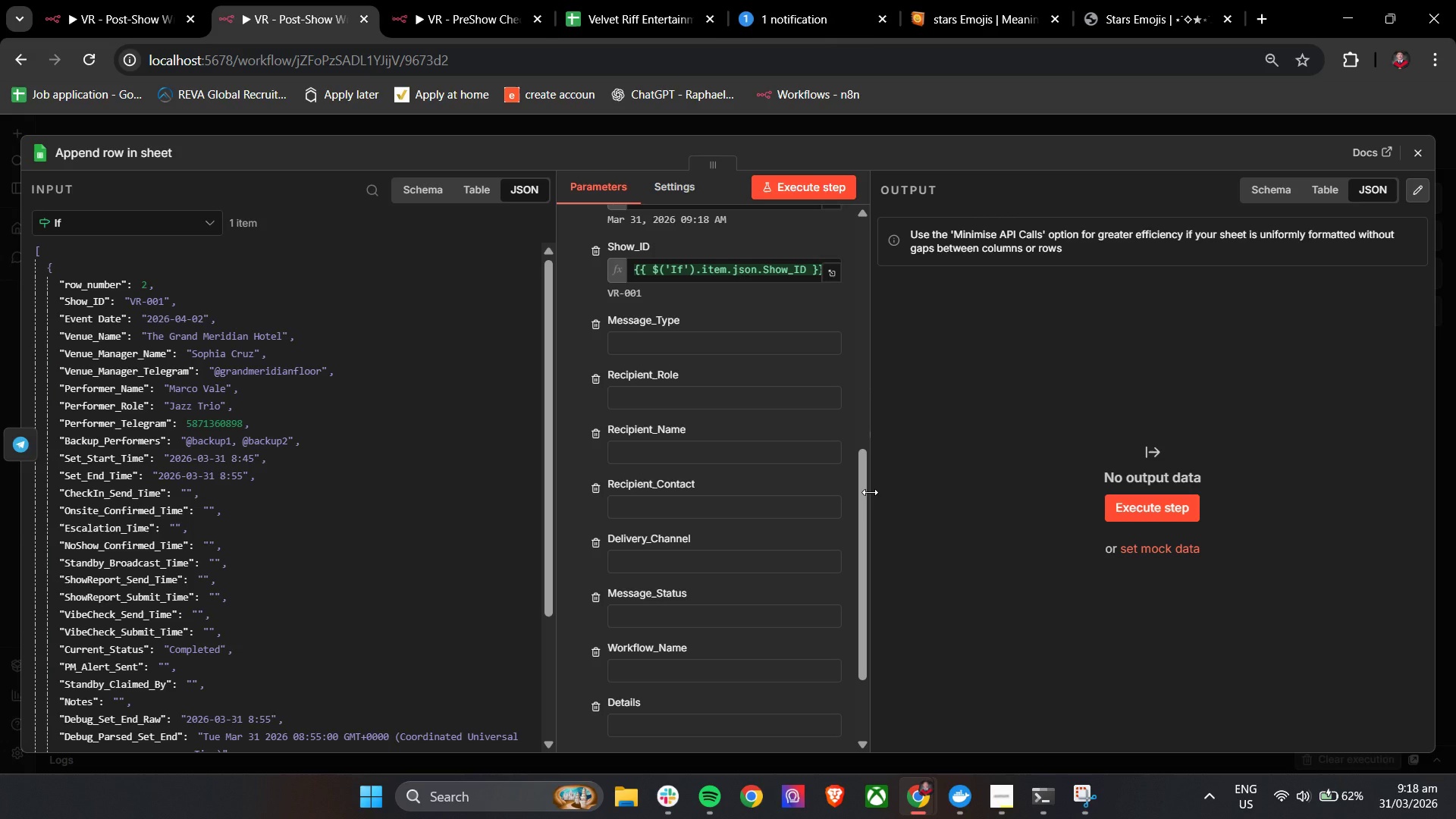 
wait(17.03)
 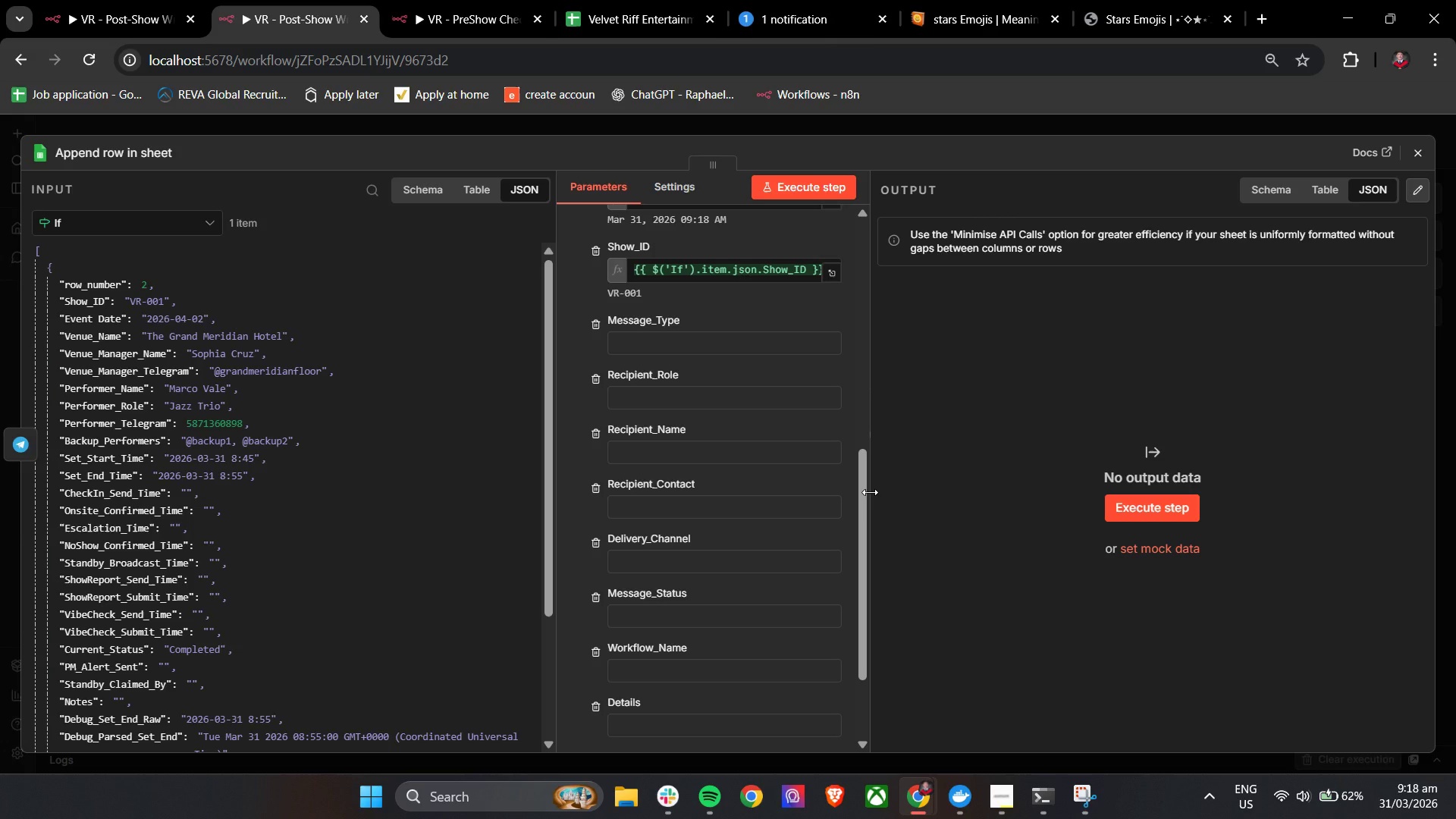 
left_click([1414, 160])
 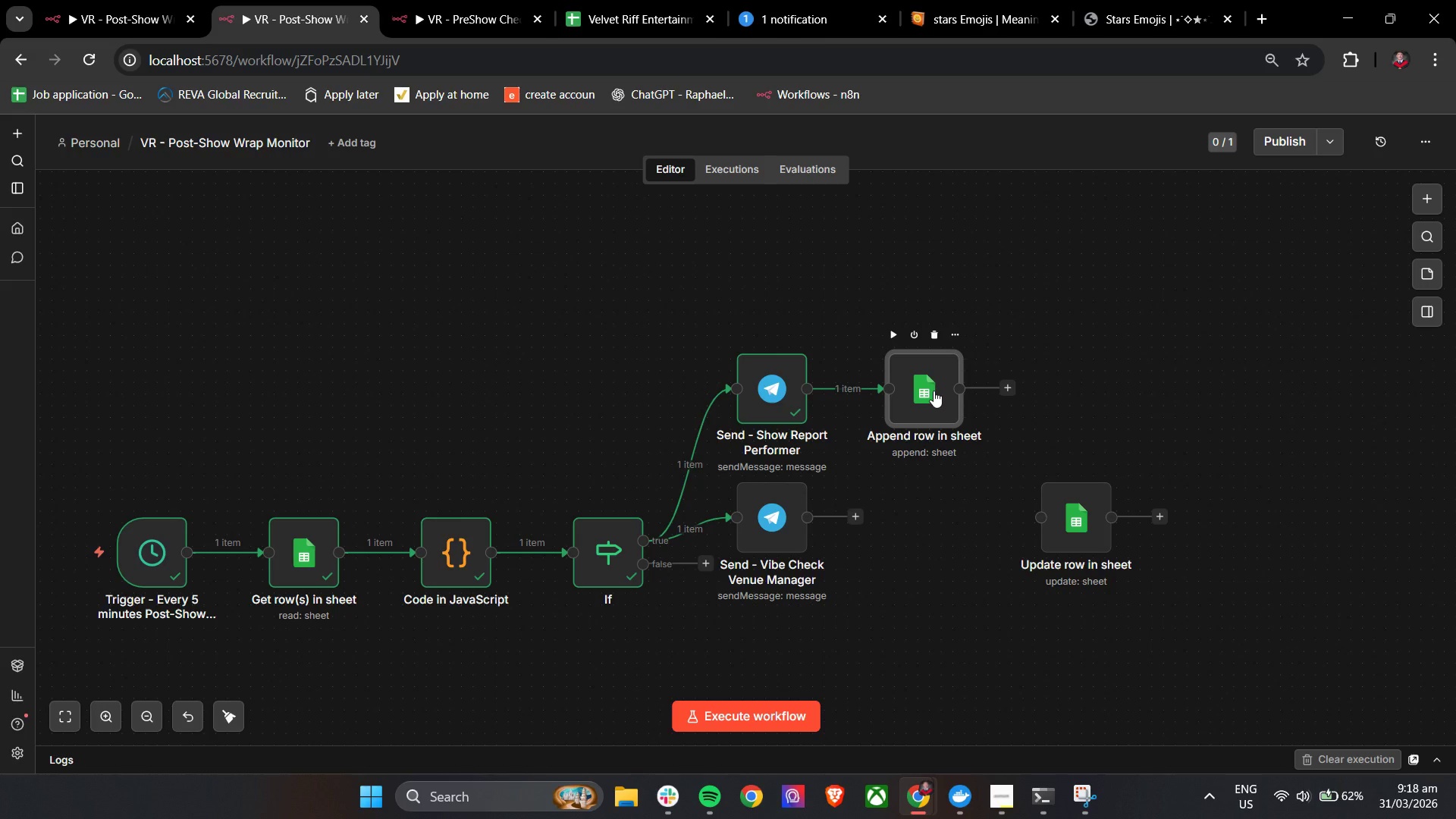 
double_click([934, 391])
 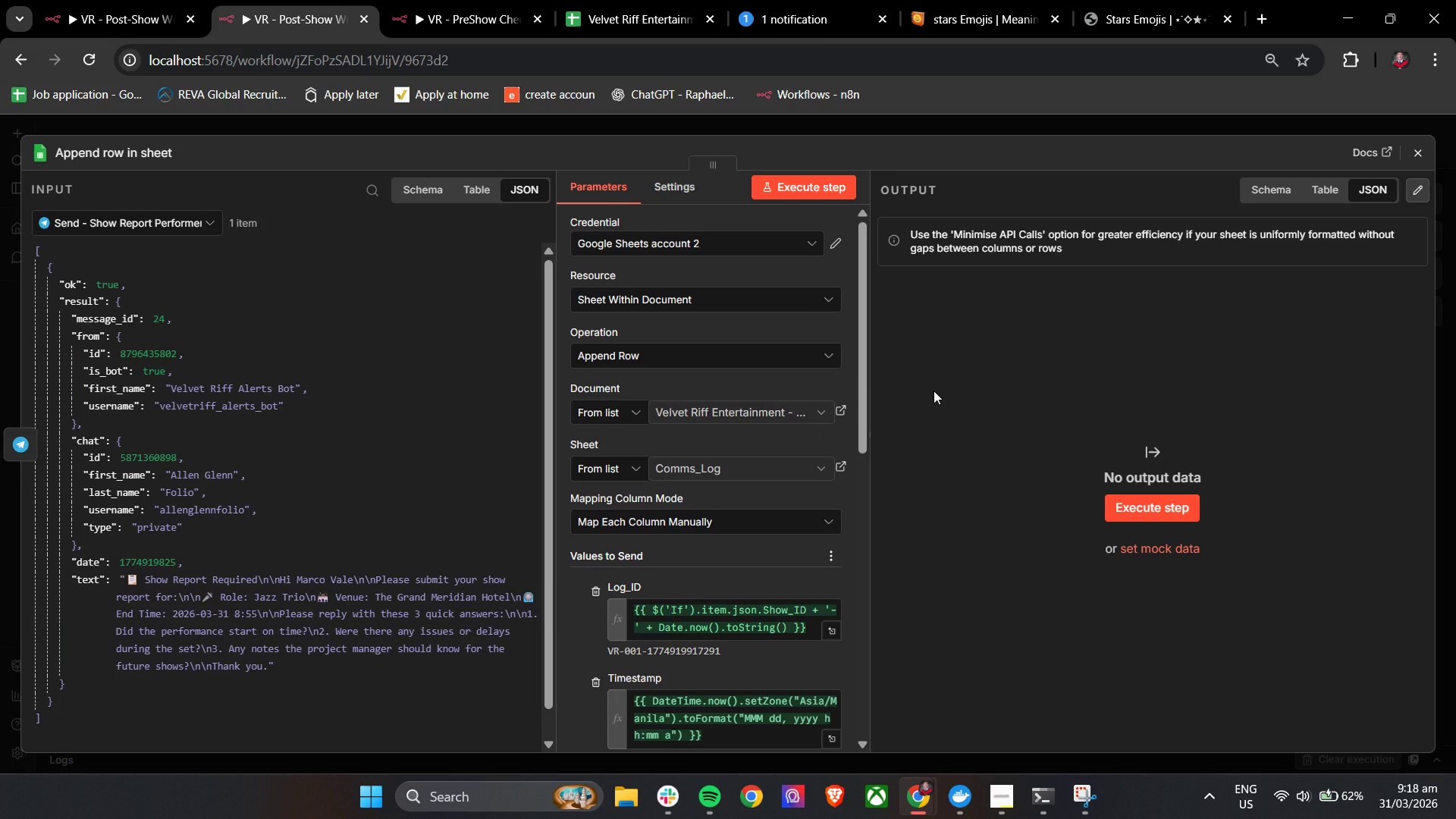 
wait(7.28)
 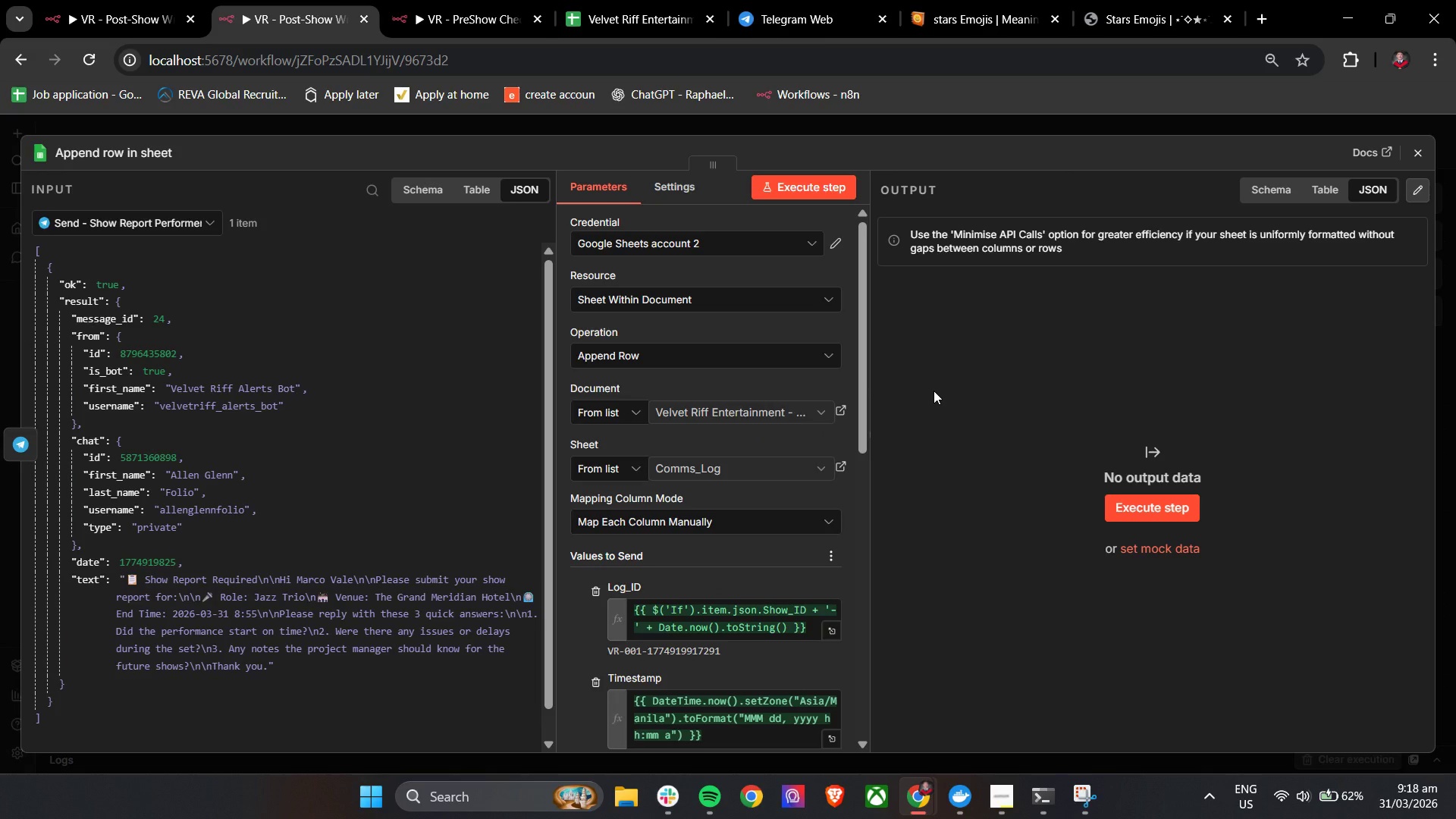 
left_click([1405, 158])
 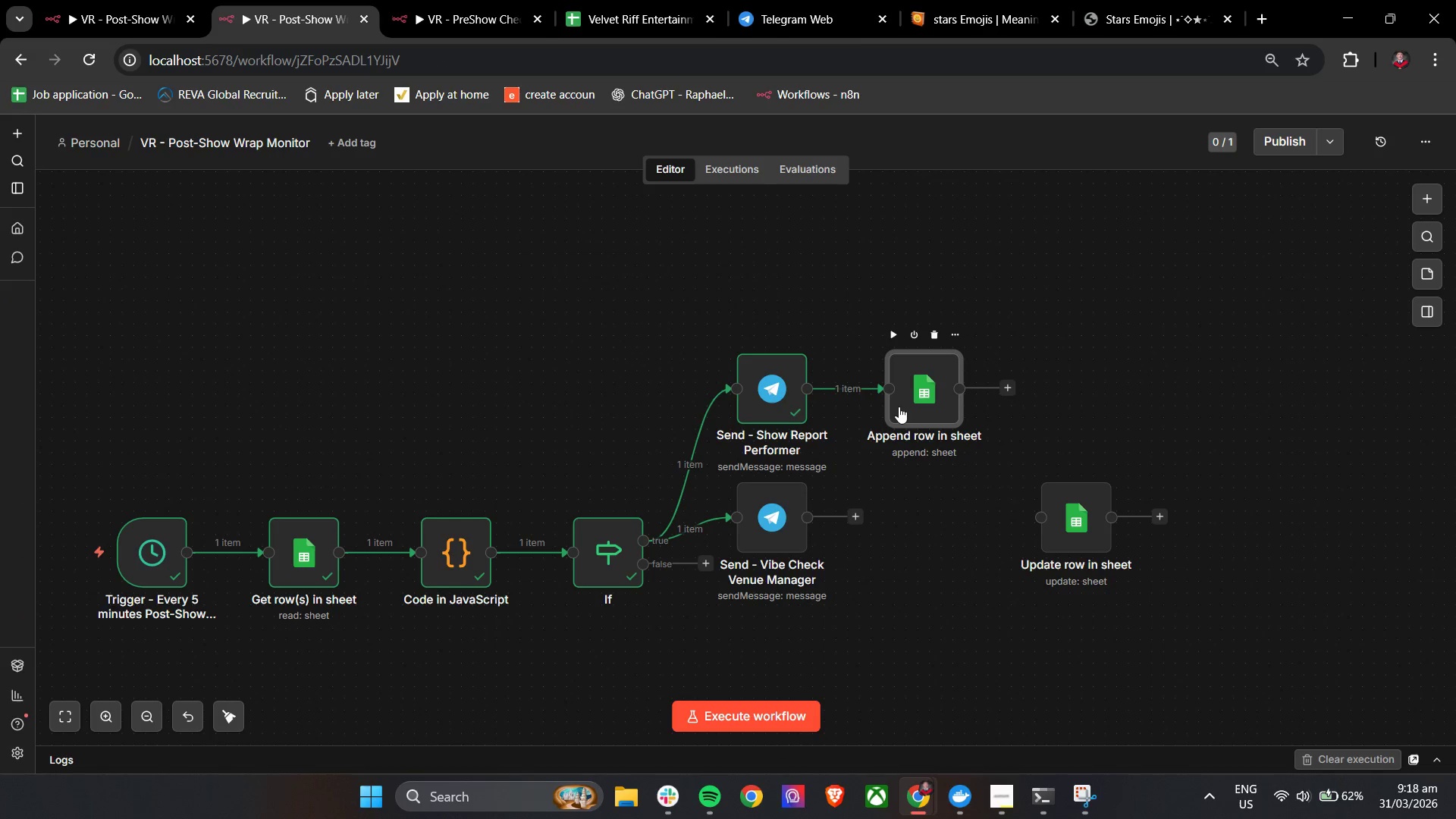 
double_click([899, 406])
 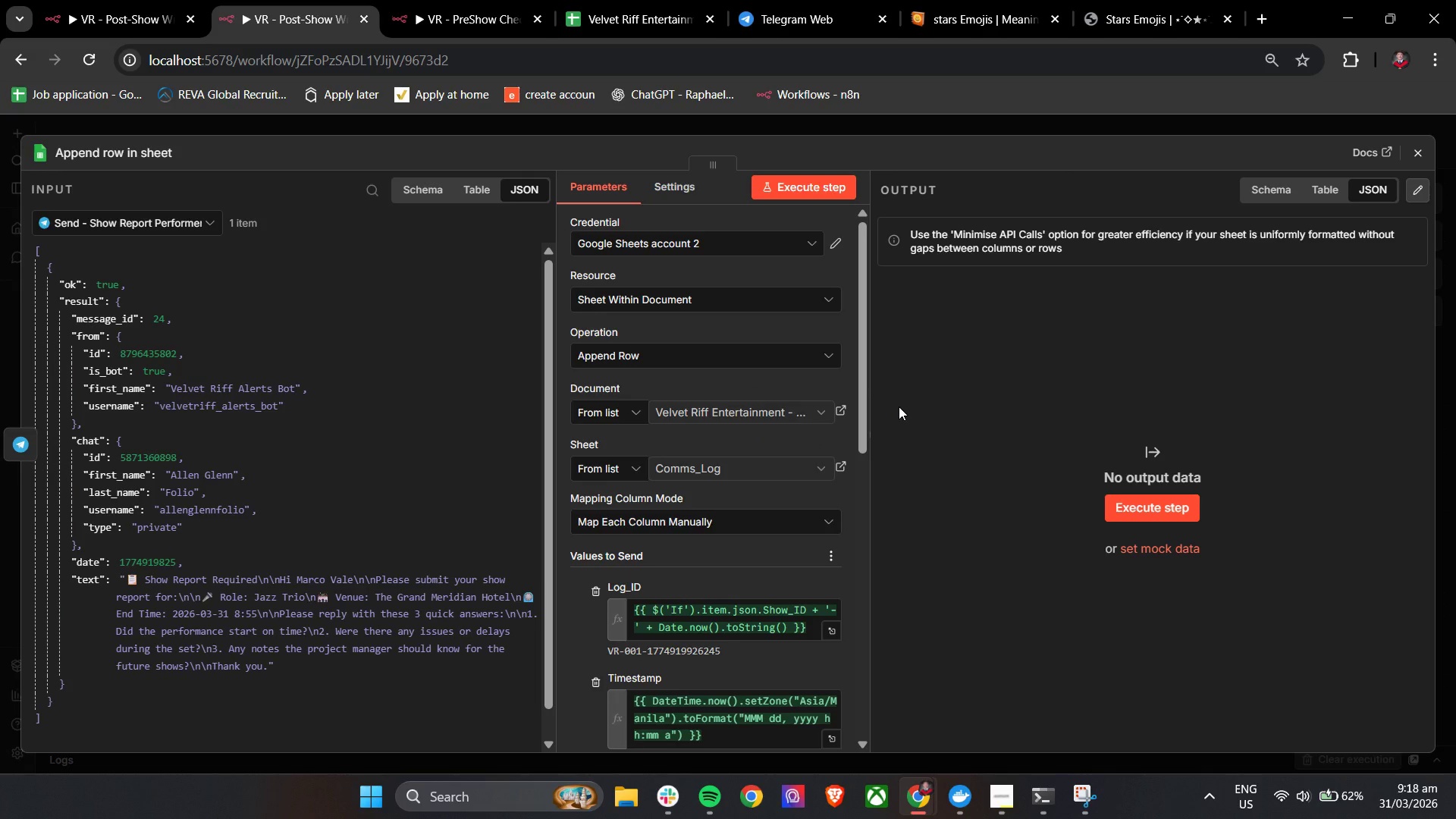 
wait(14.74)
 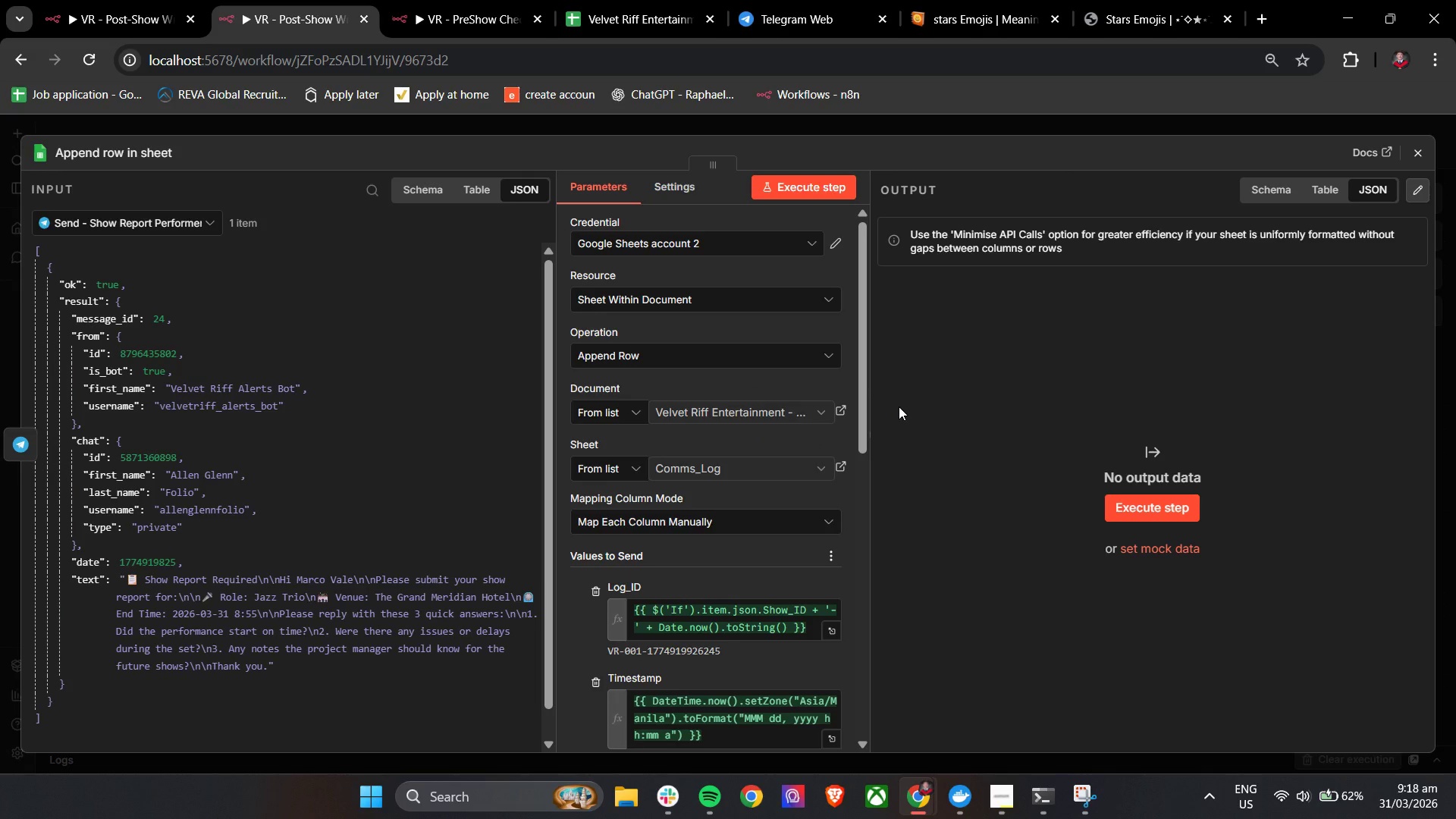 
left_click([702, 795])
 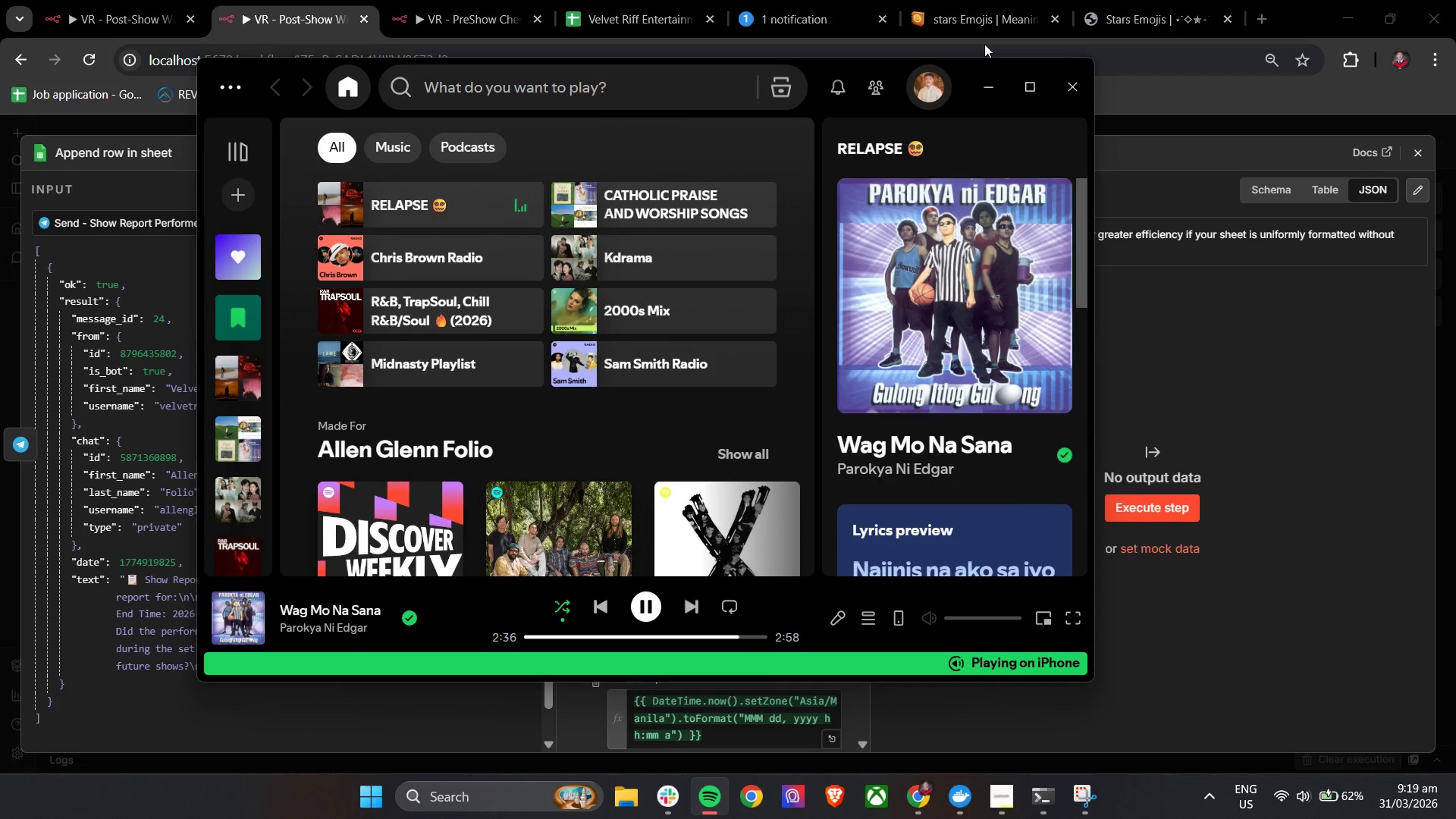 
left_click([999, 77])
 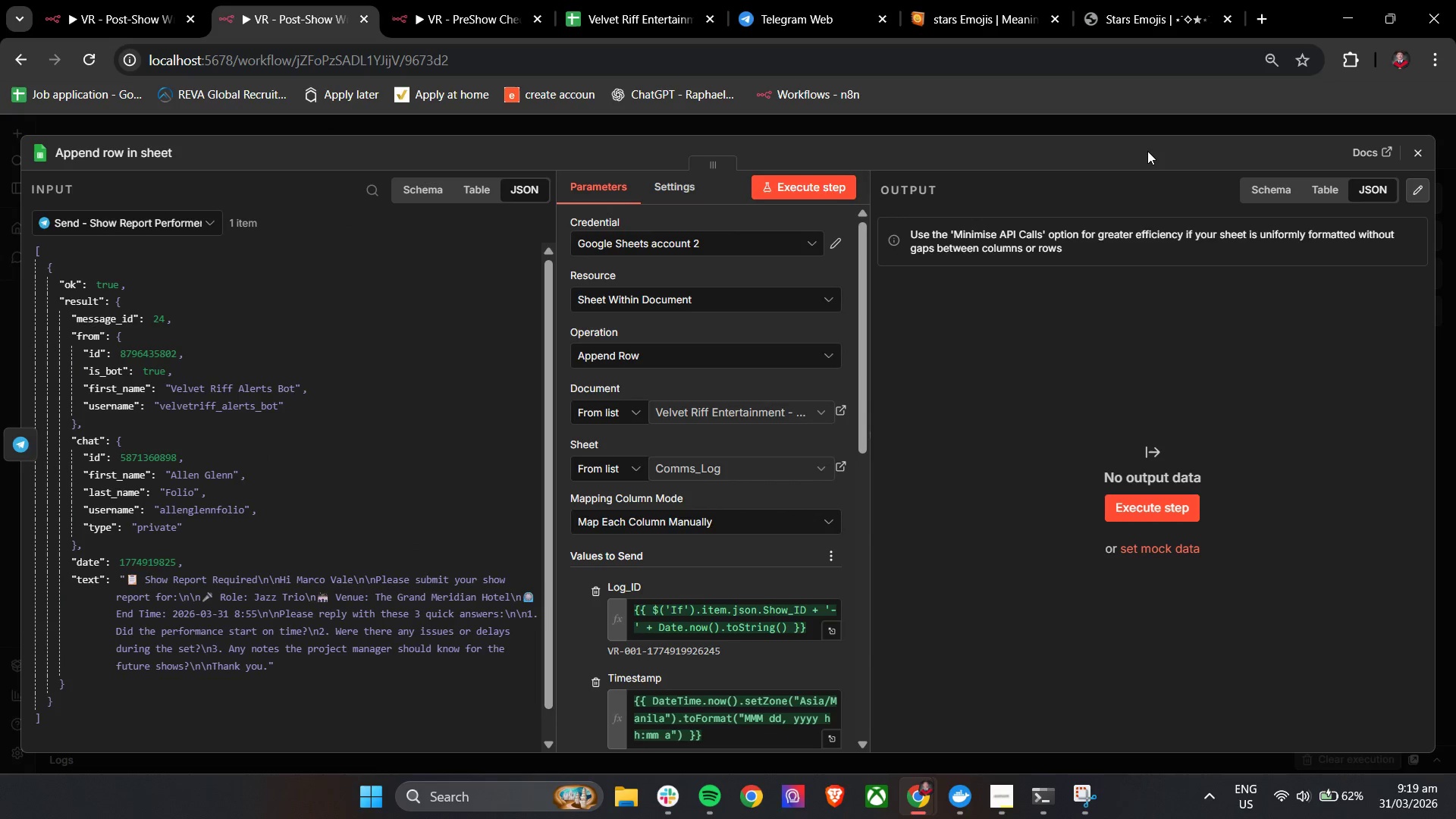 
left_click([1147, 151])
 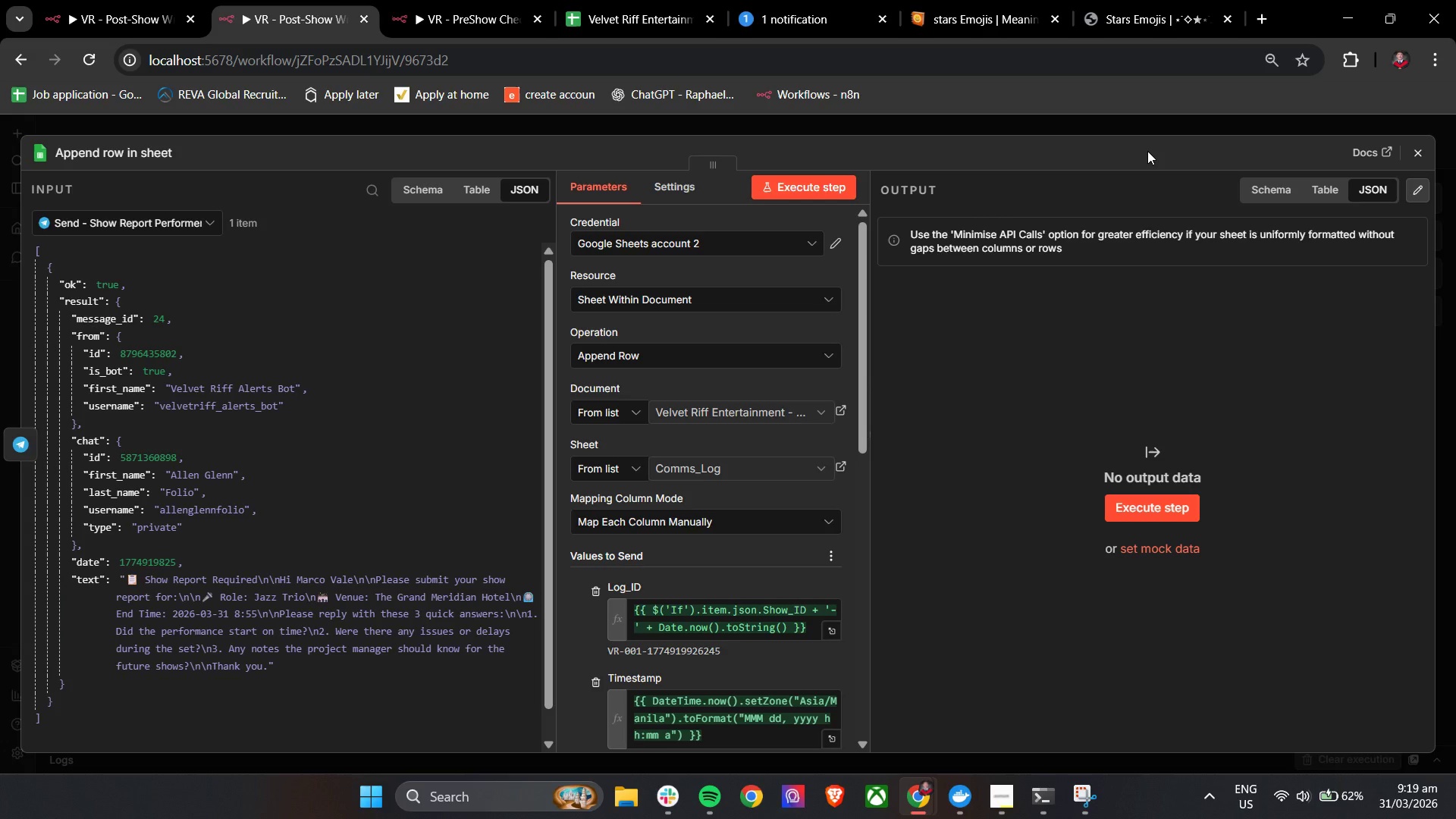 
wait(22.06)
 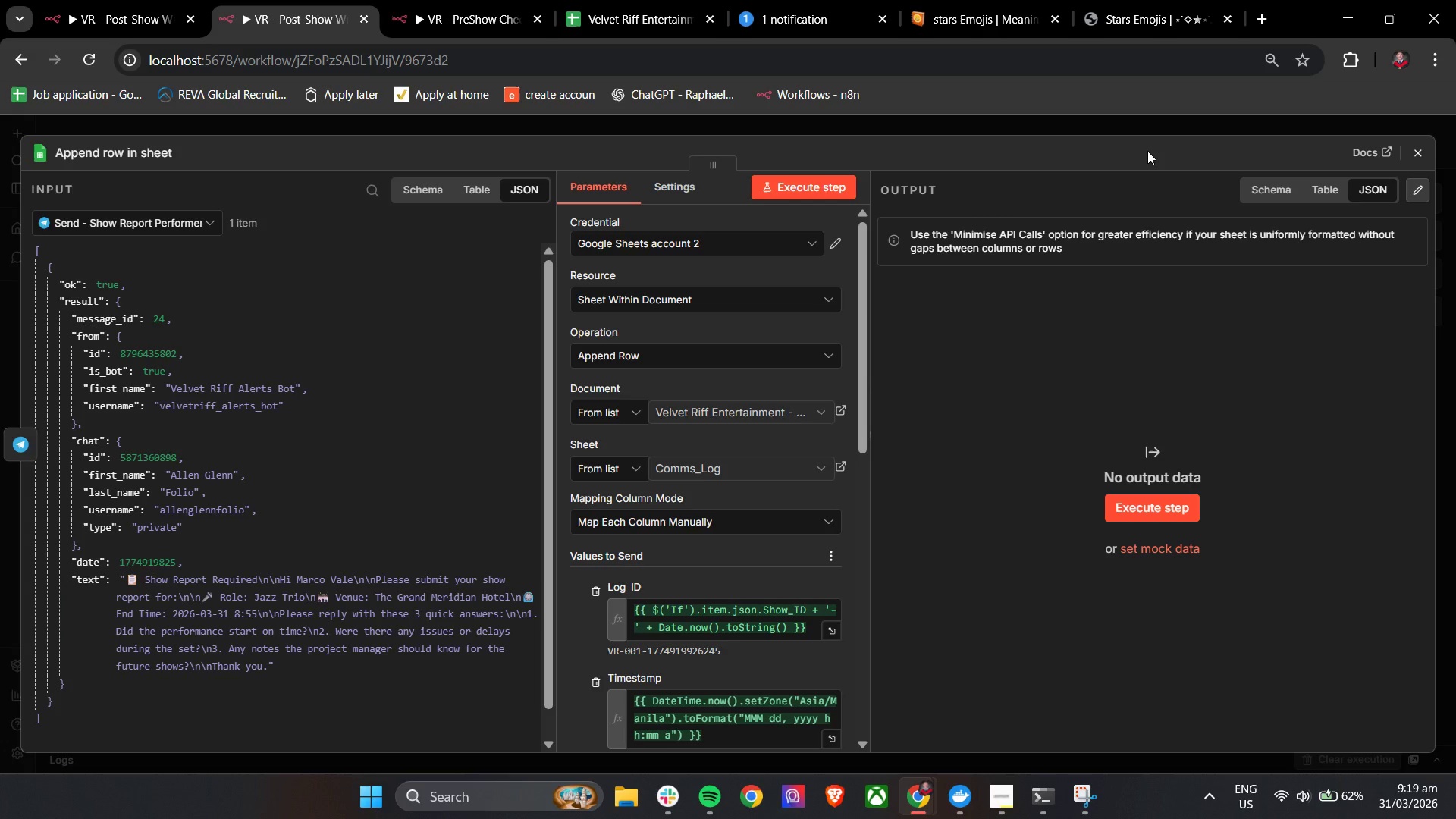 
scroll: coordinate [667, 510], scroll_direction: down, amount: 4.0
 